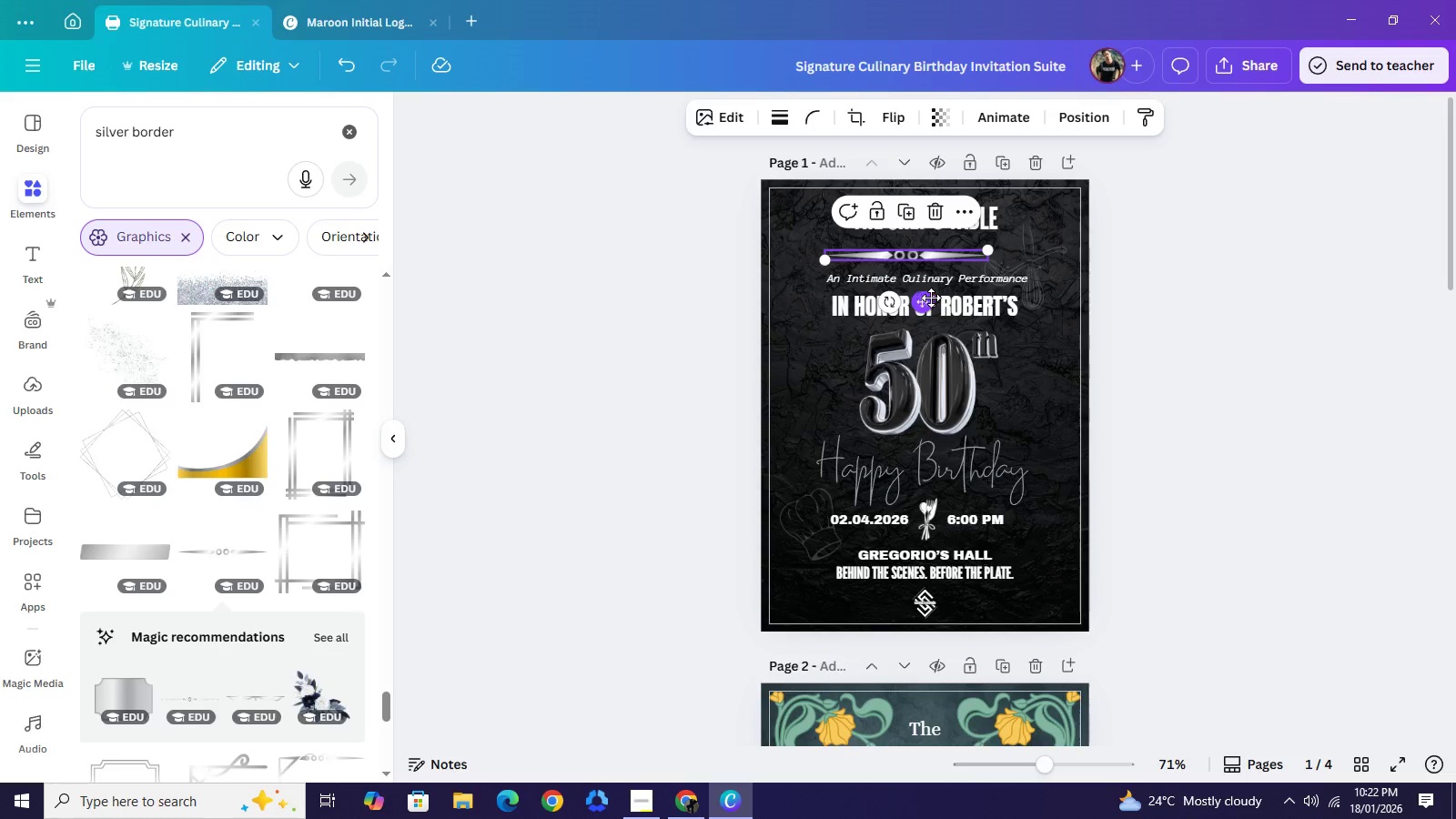 
left_click_drag(start_coordinate=[925, 298], to_coordinate=[945, 294])
 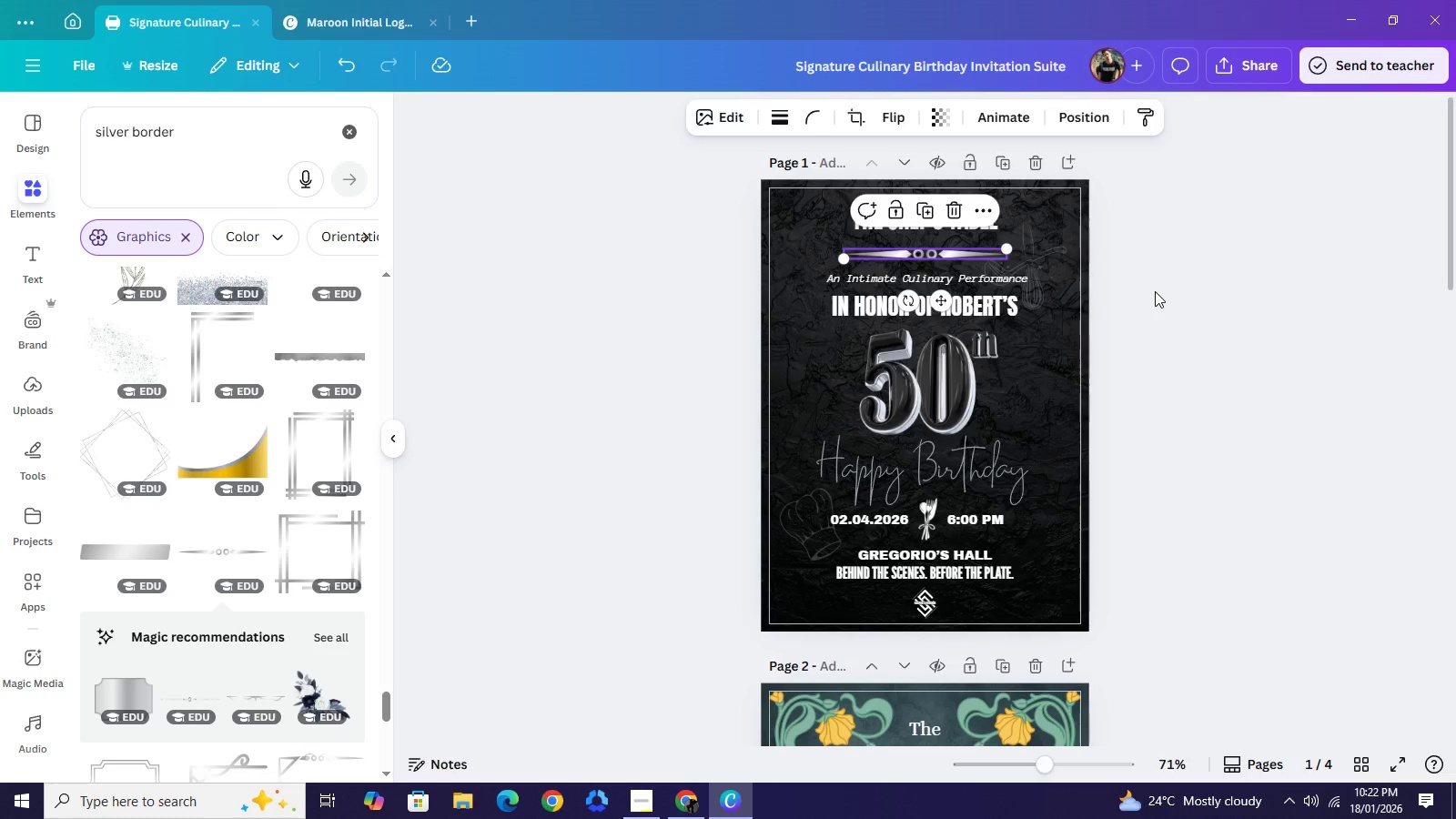 
left_click([1155, 291])
 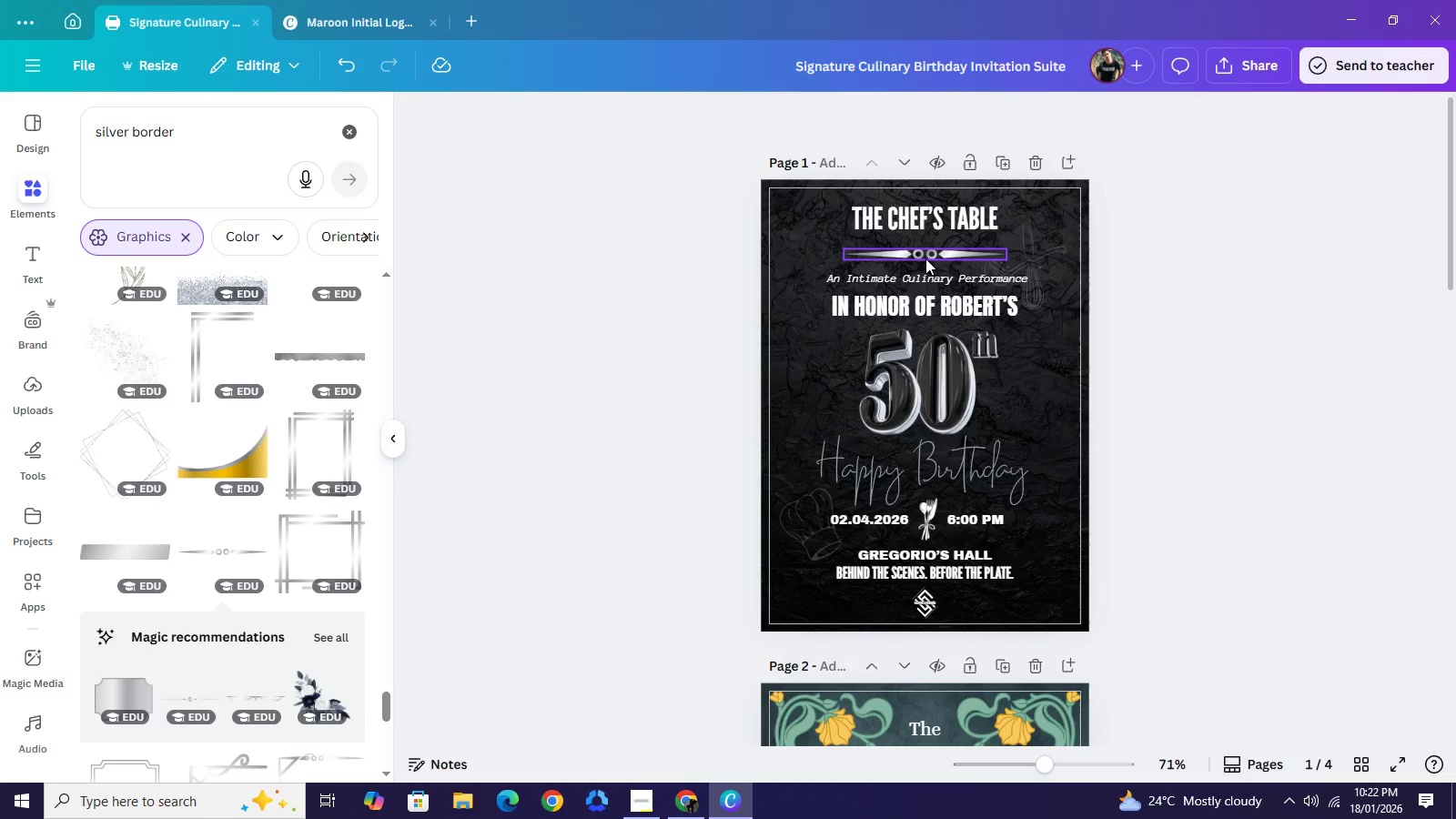 
left_click([927, 255])
 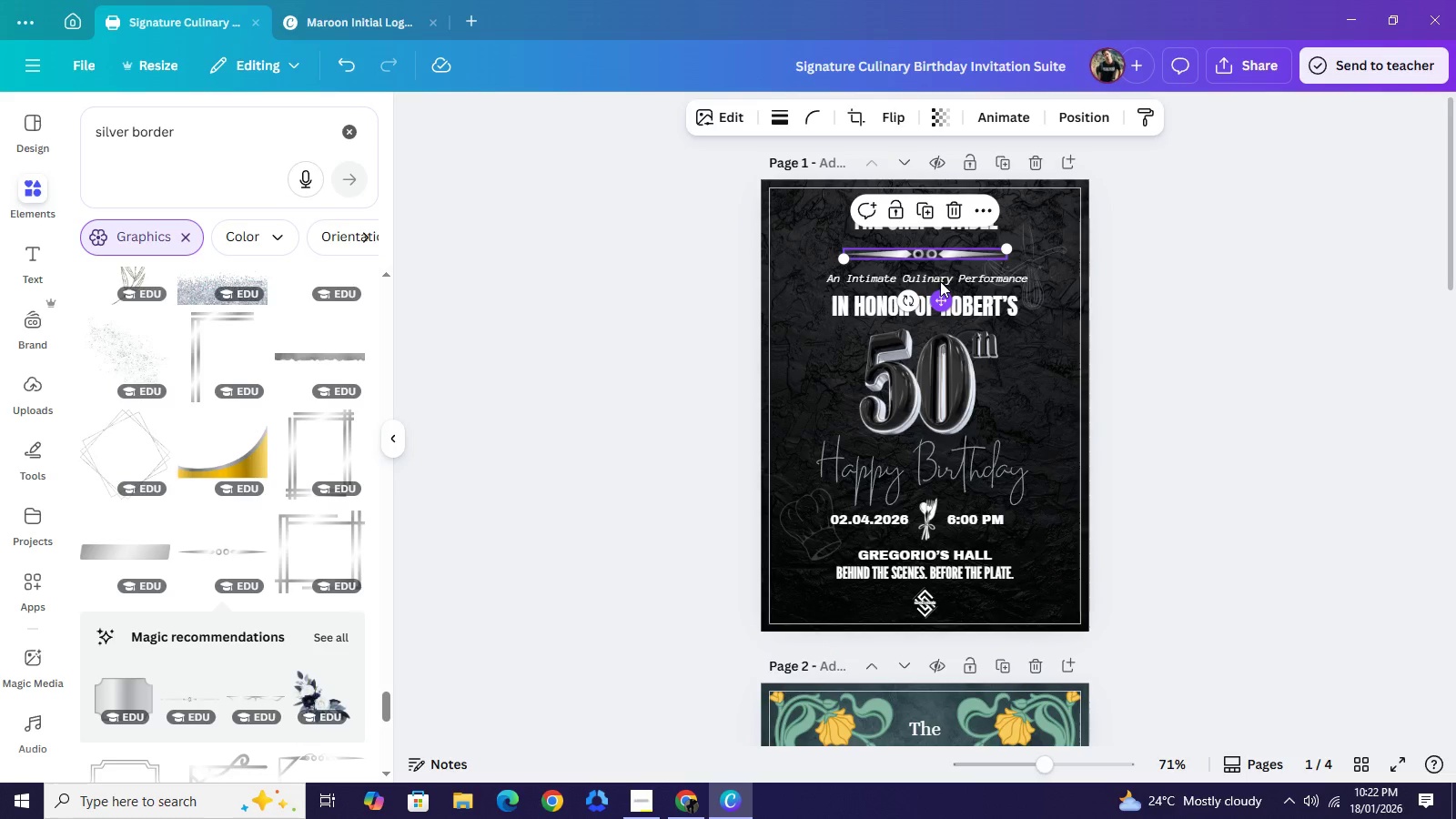 
left_click([885, 236])
 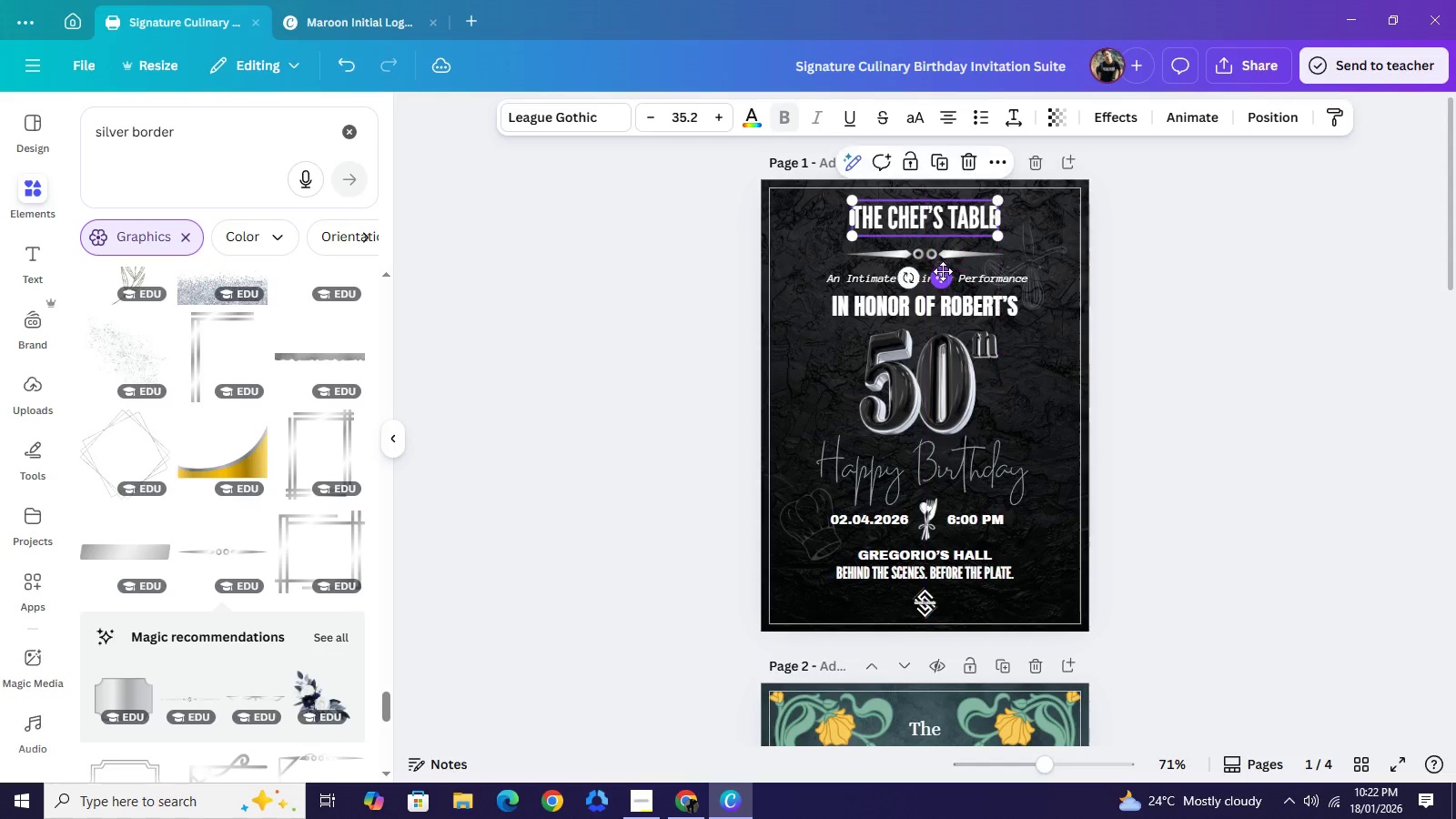 
left_click([1175, 305])
 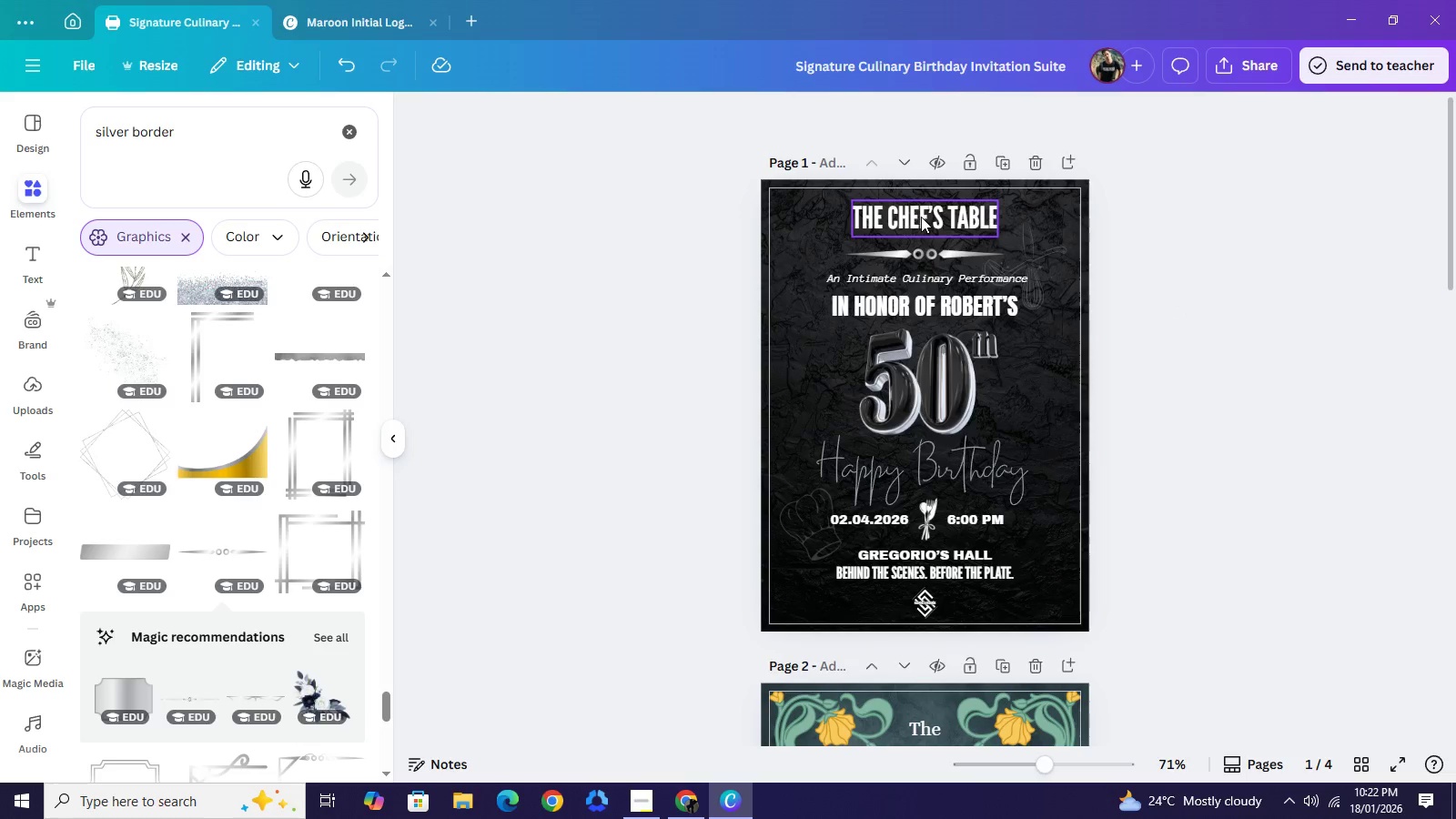 
left_click([920, 217])
 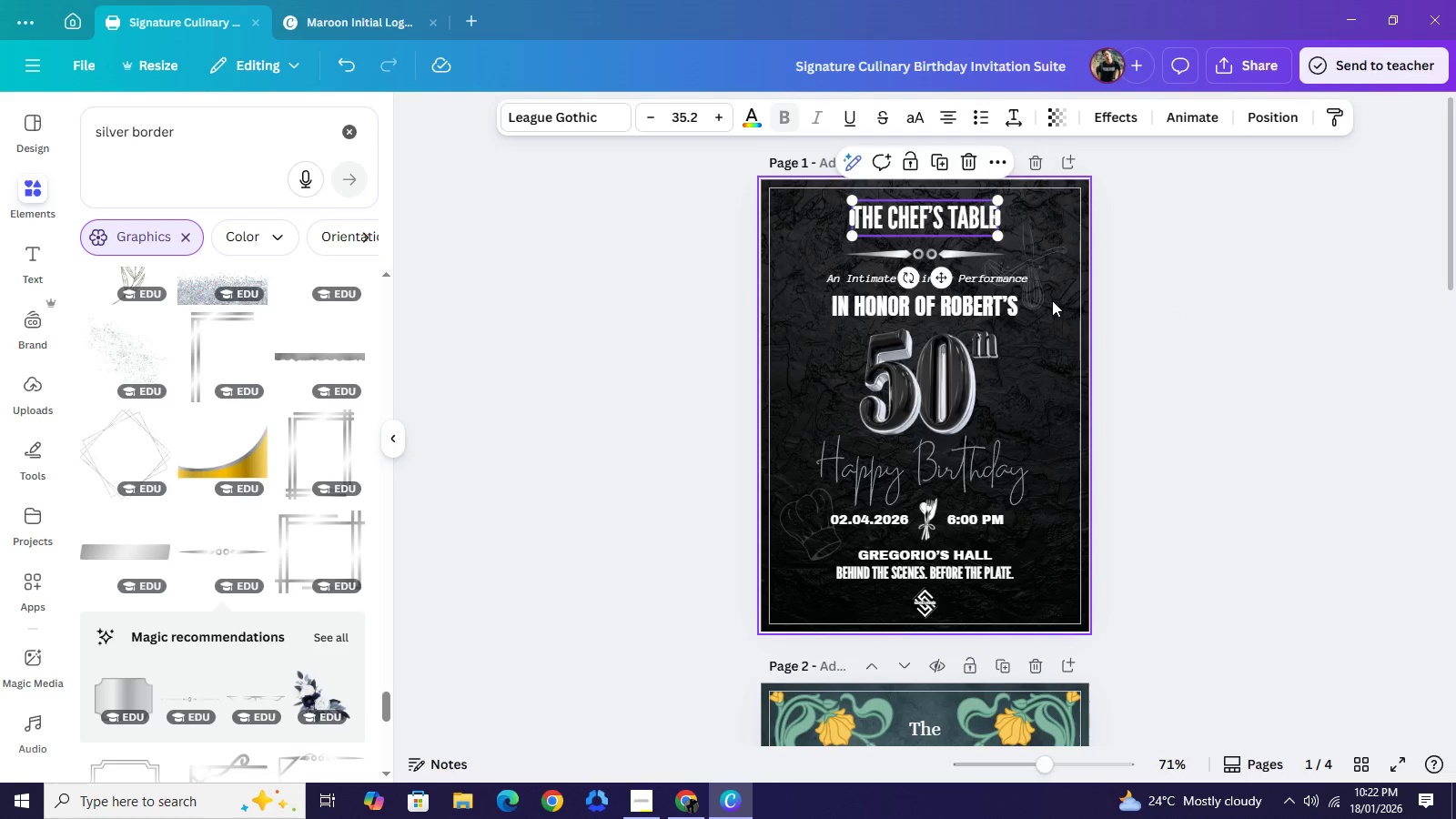 
key(ArrowDown)
 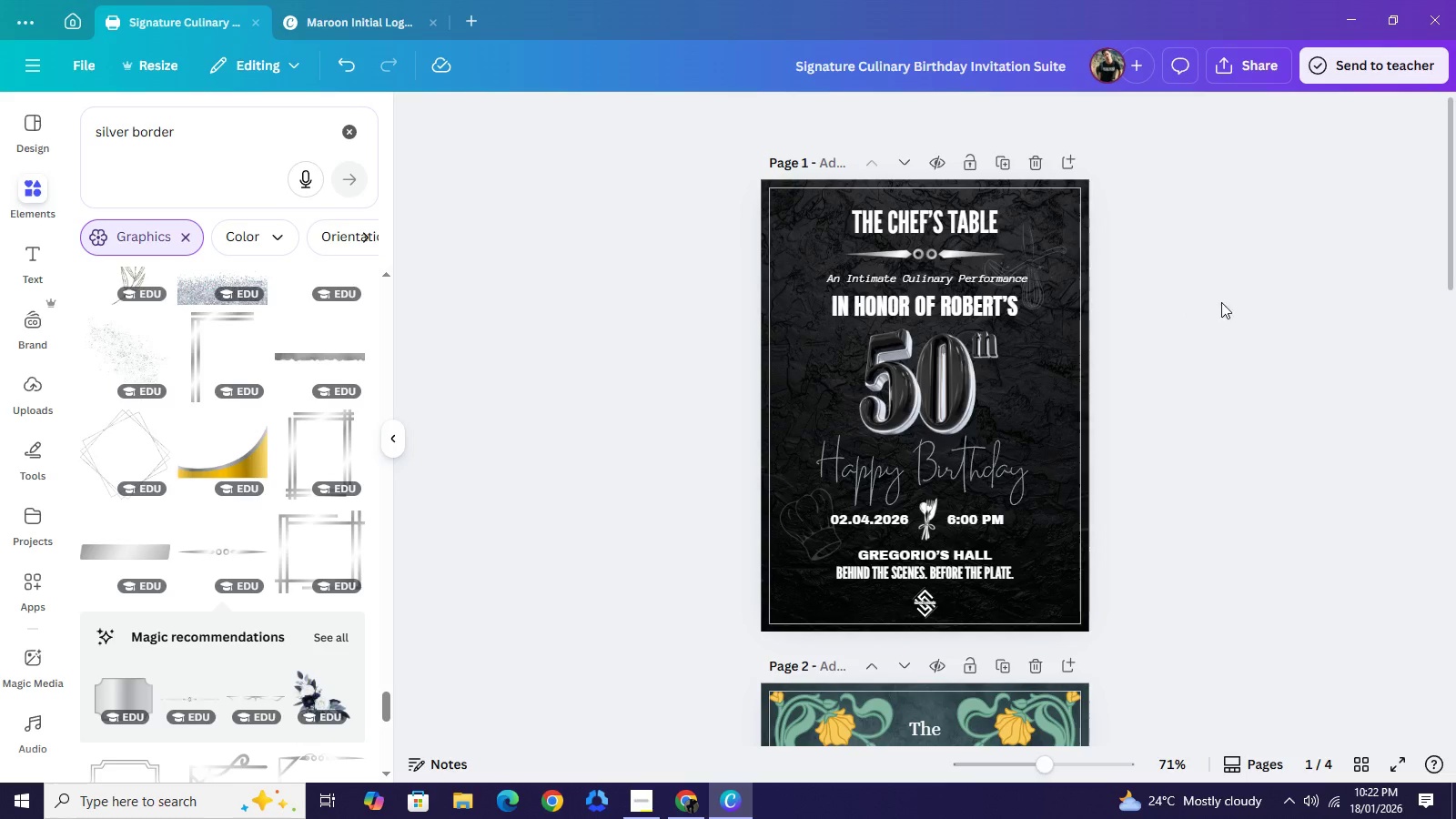 
left_click([1206, 305])
 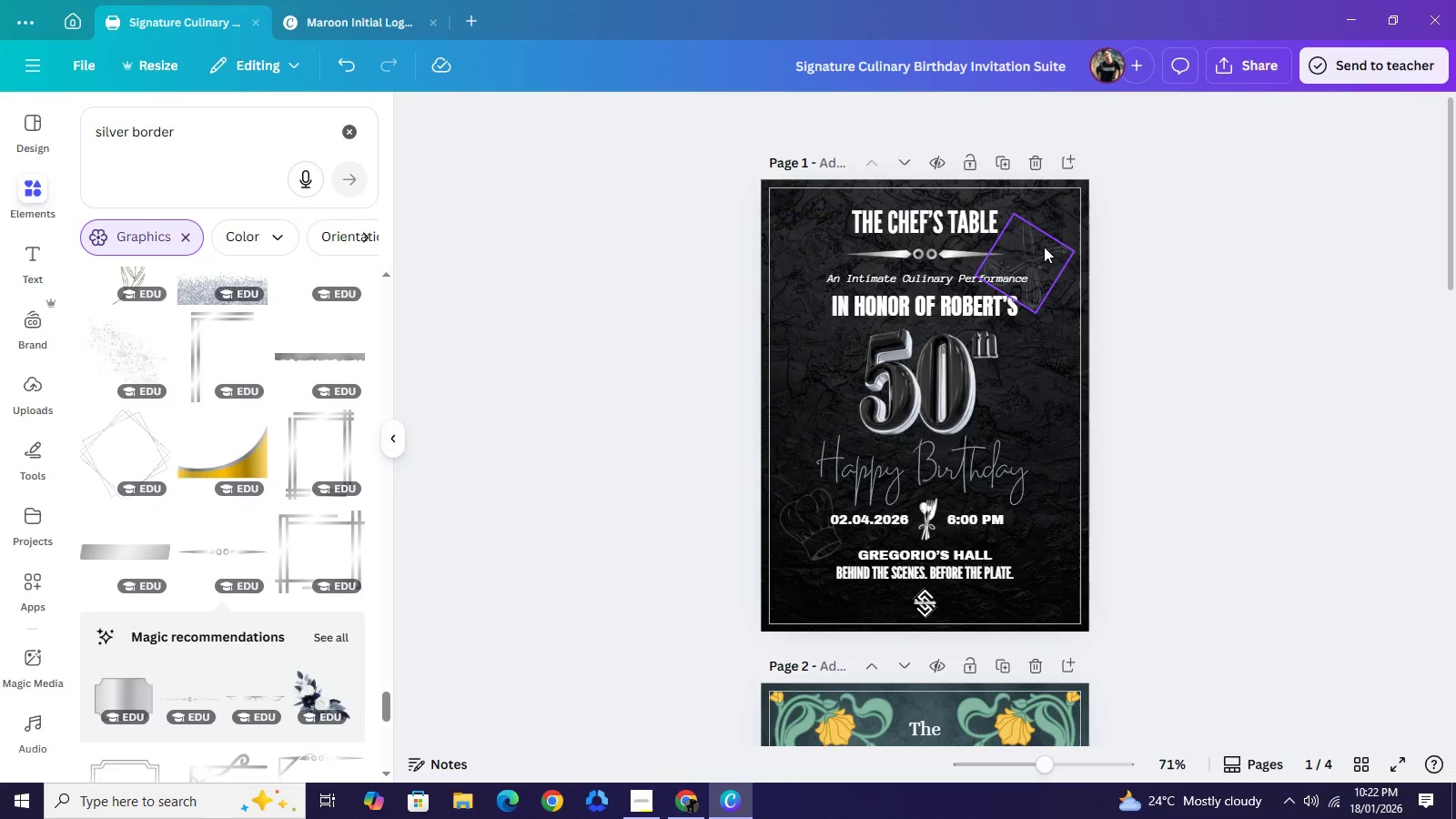 
left_click_drag(start_coordinate=[1044, 246], to_coordinate=[1063, 369])
 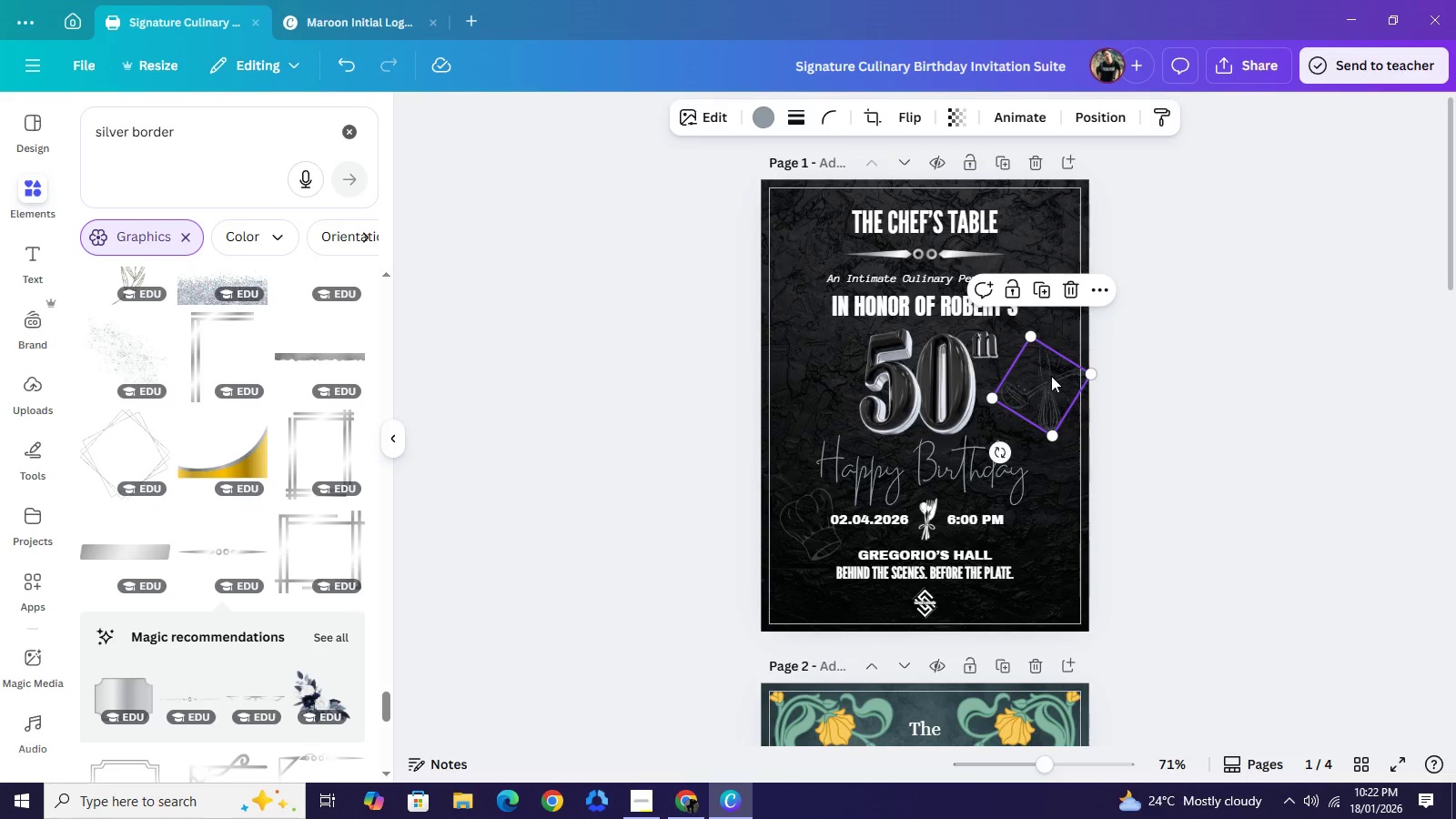 
key(ArrowLeft)
 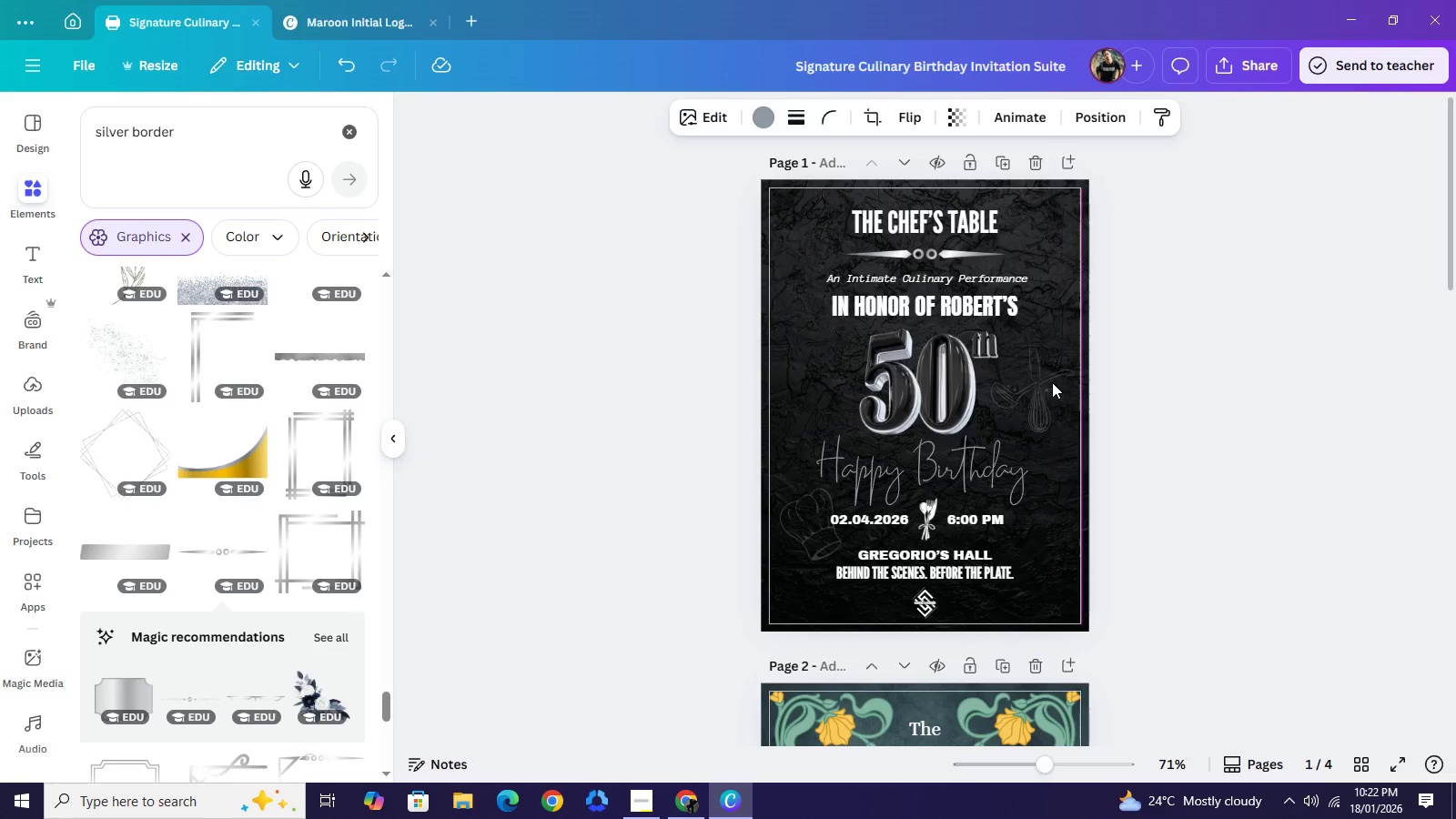 
key(ArrowLeft)
 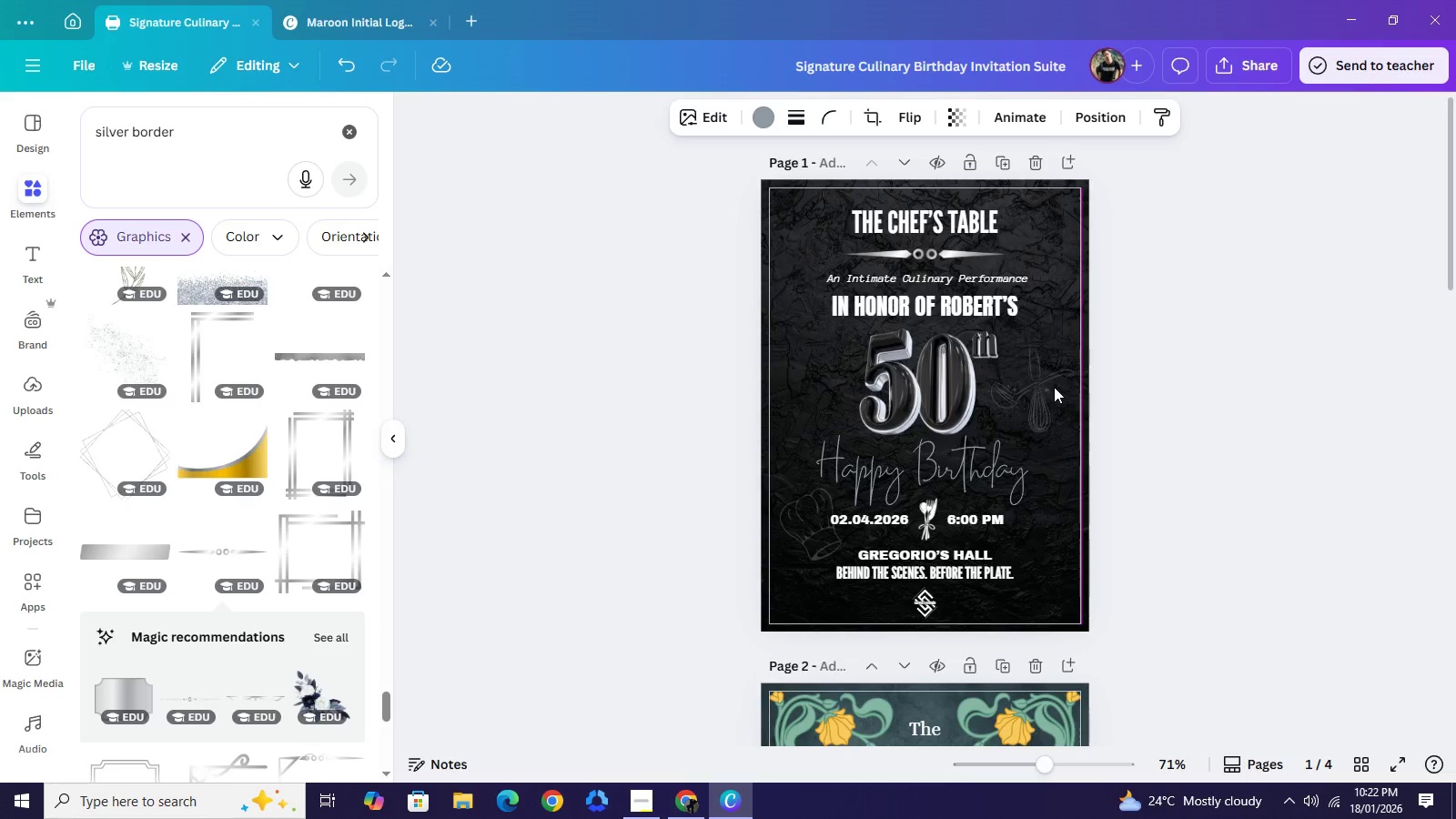 
key(ArrowLeft)
 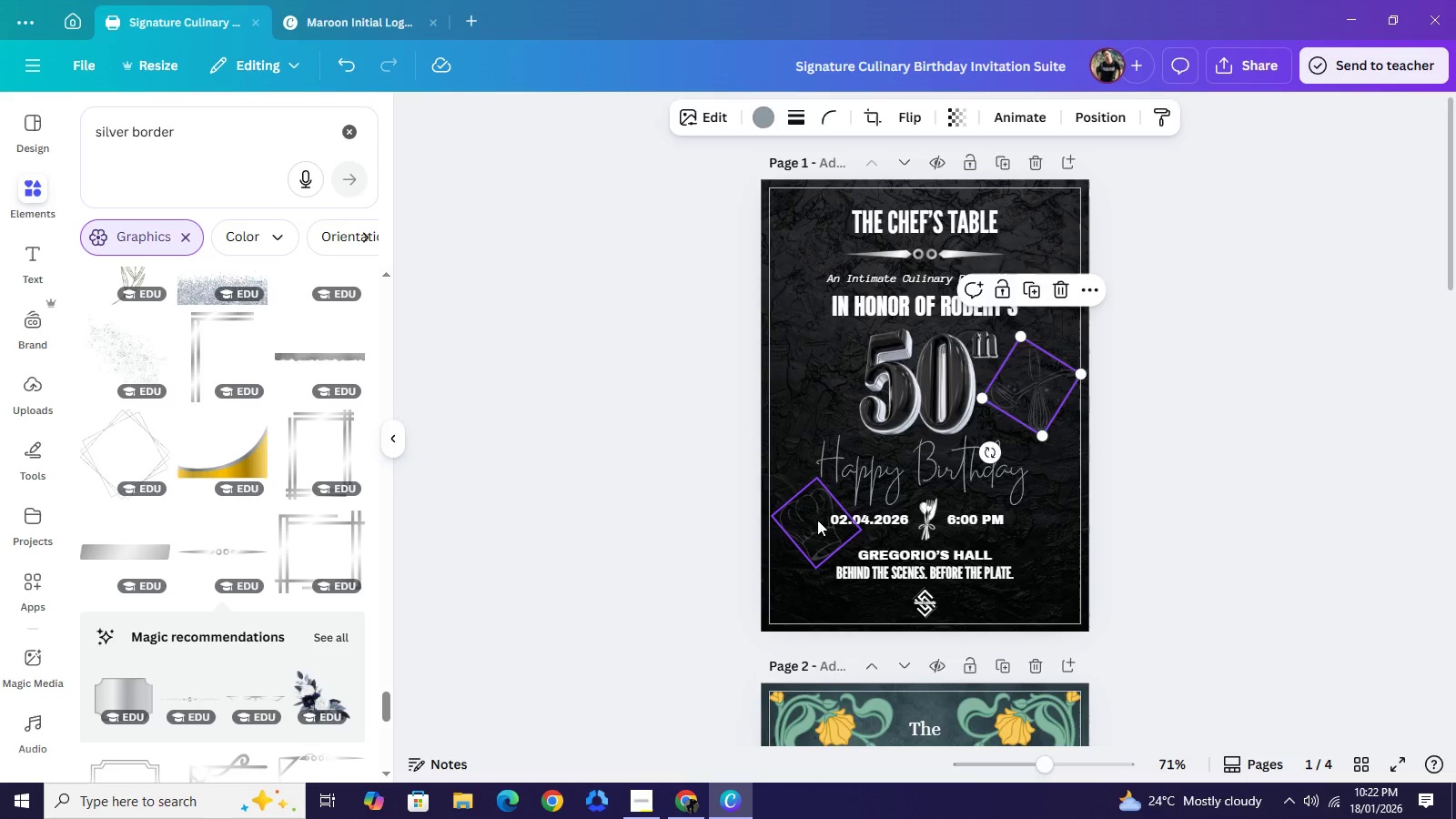 
left_click([817, 520])
 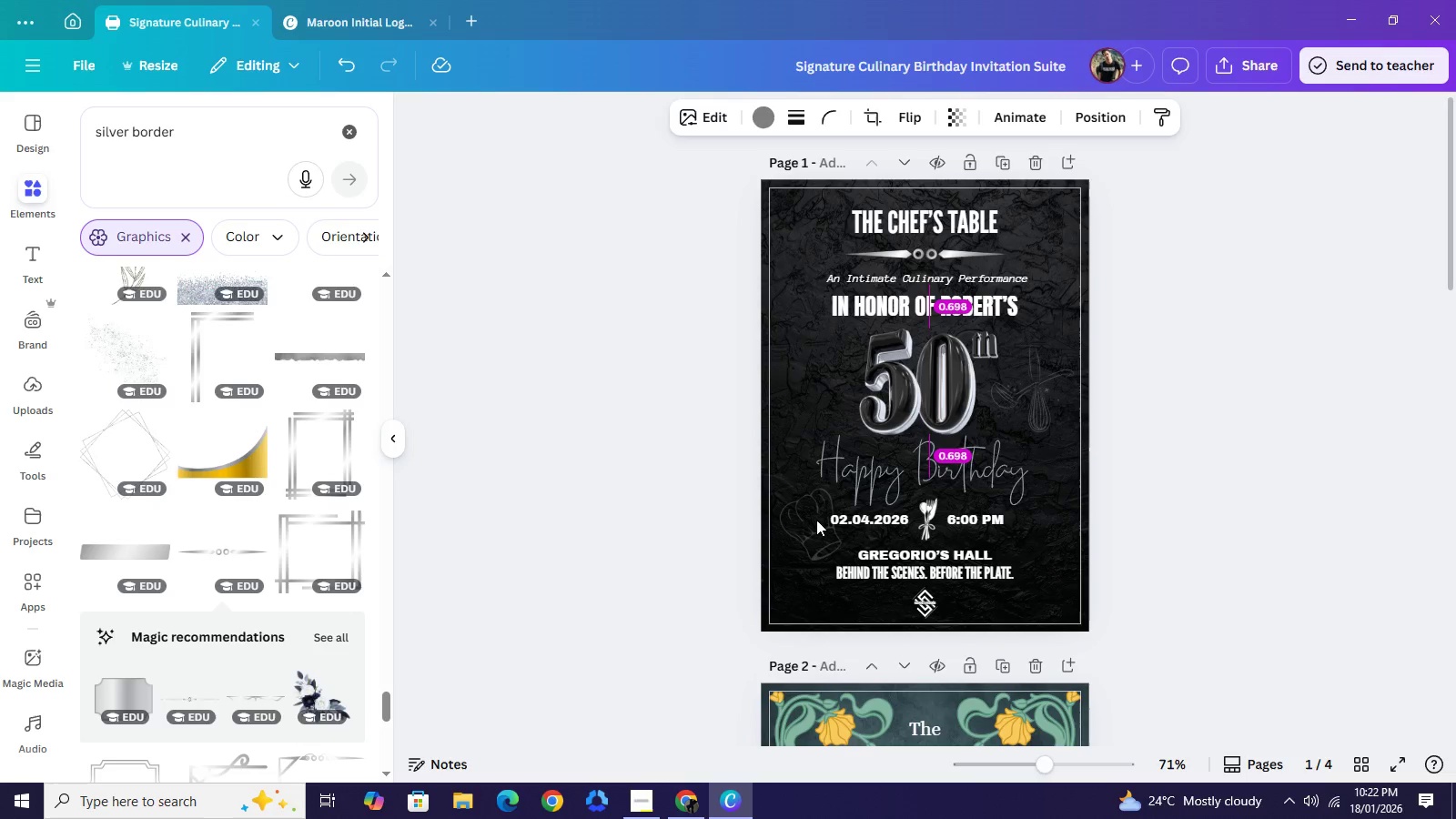 
hold_key(key=ArrowUp, duration=0.53)
 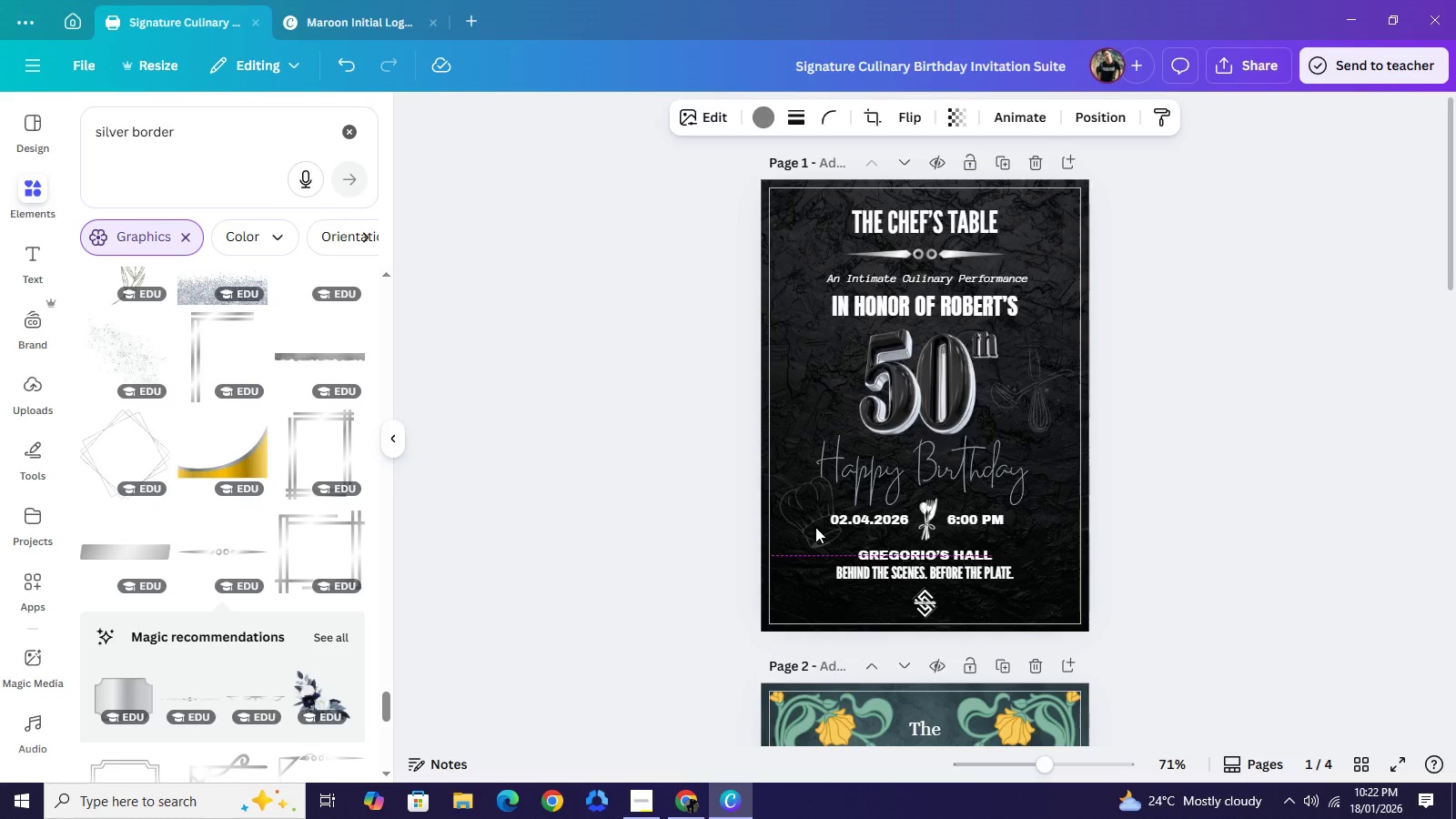 
key(ArrowDown)
 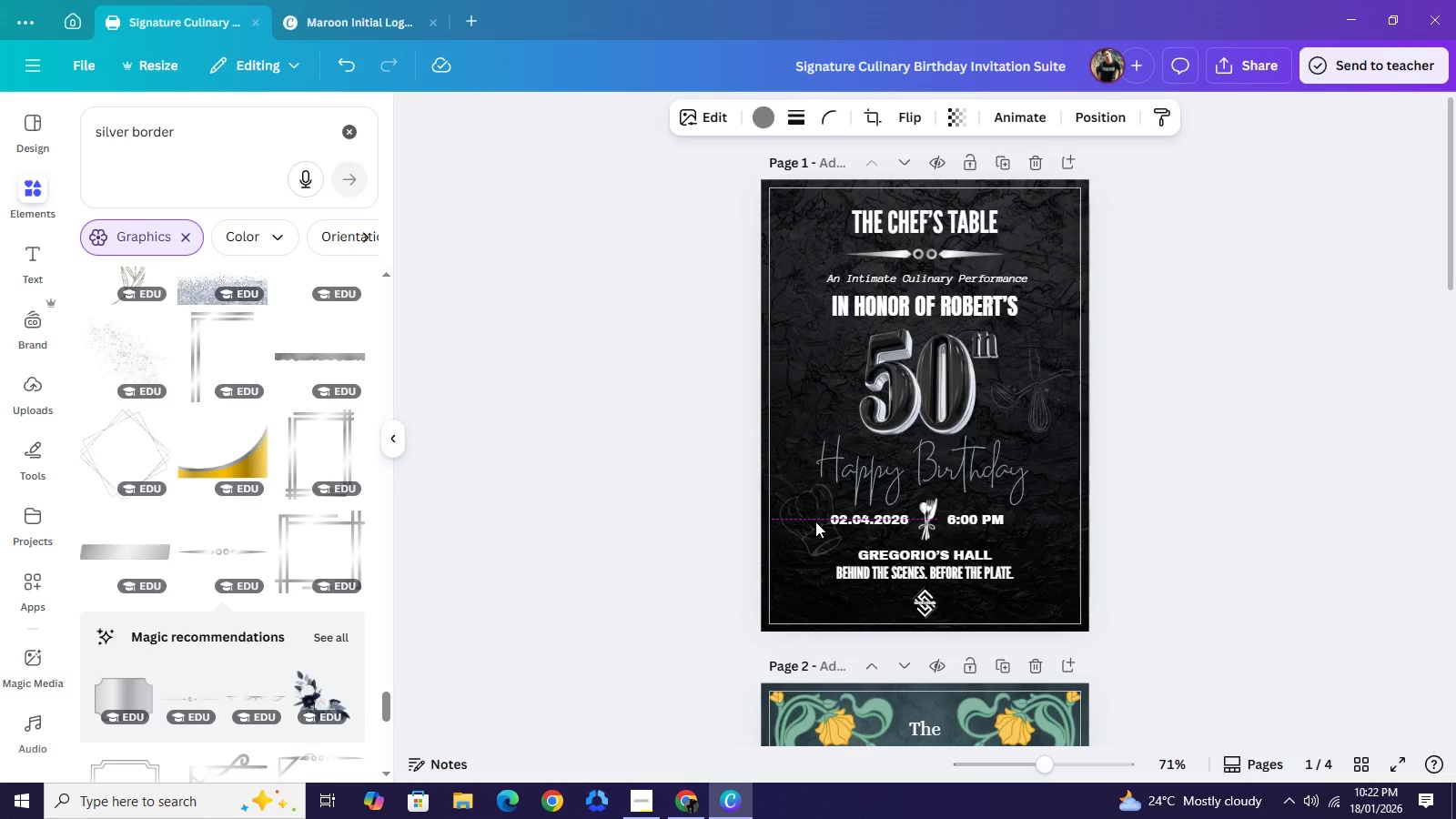 
hold_key(key=ArrowUp, duration=1.34)
 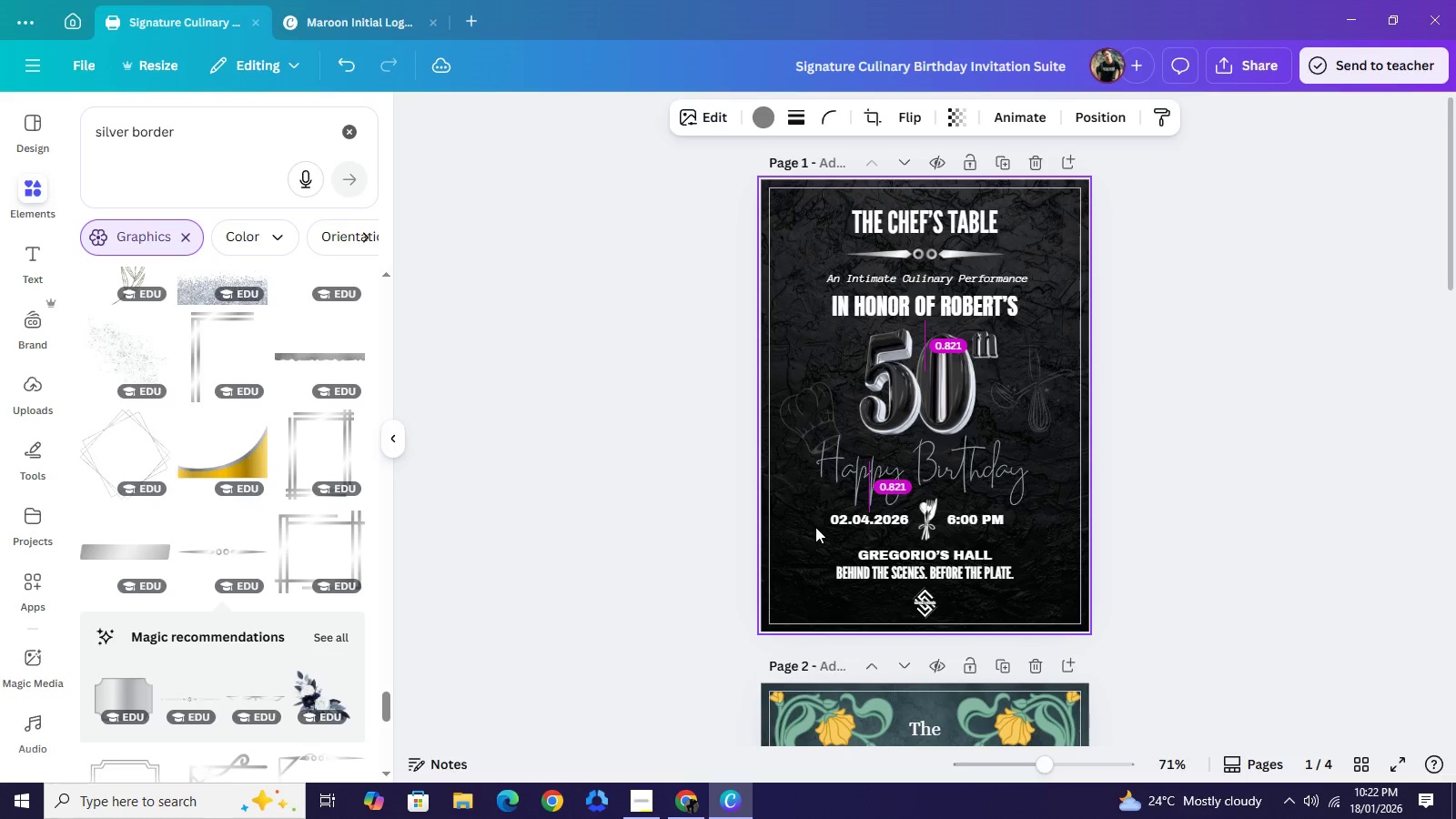 
key(ArrowUp)
 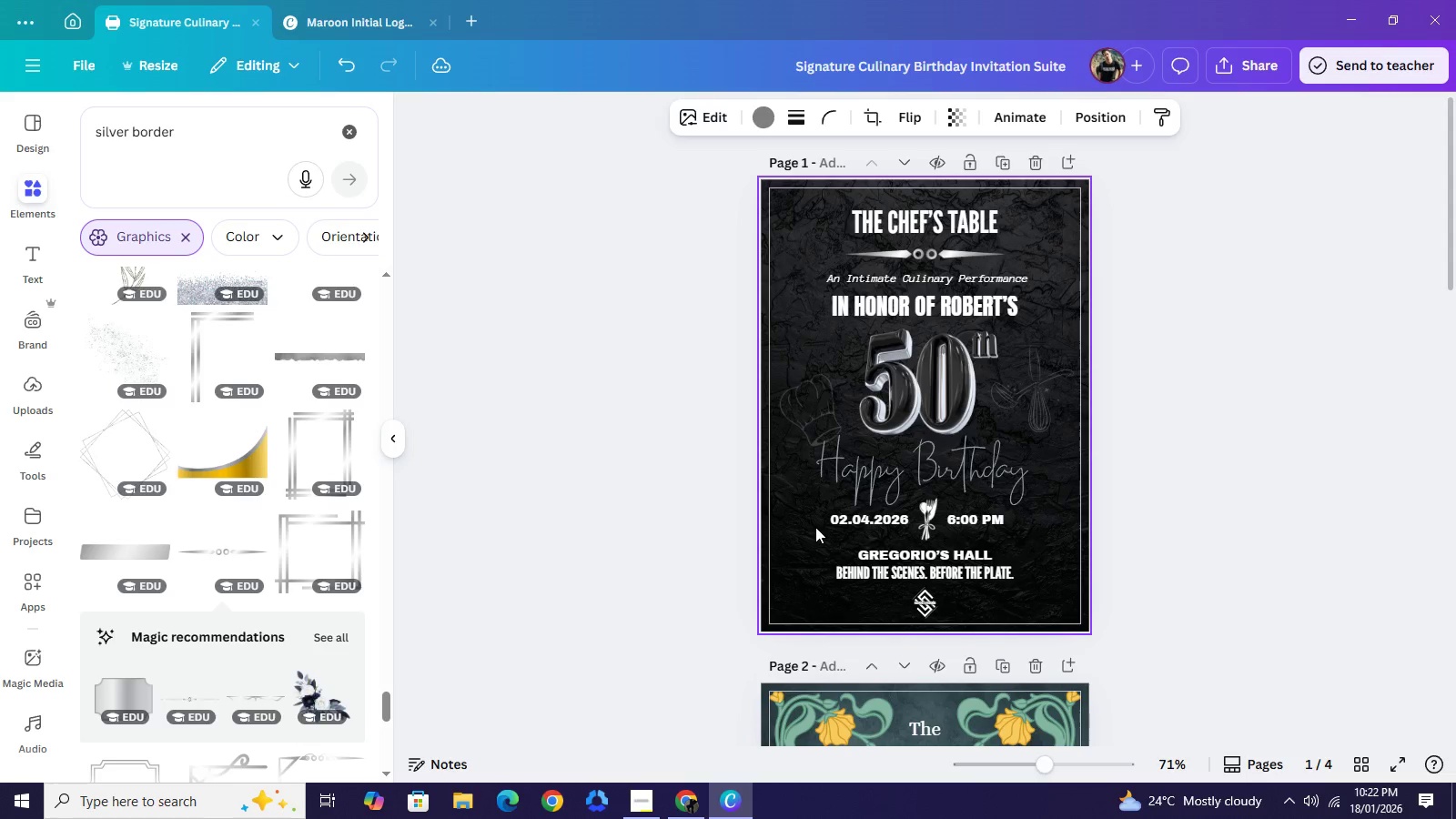 
key(ArrowUp)
 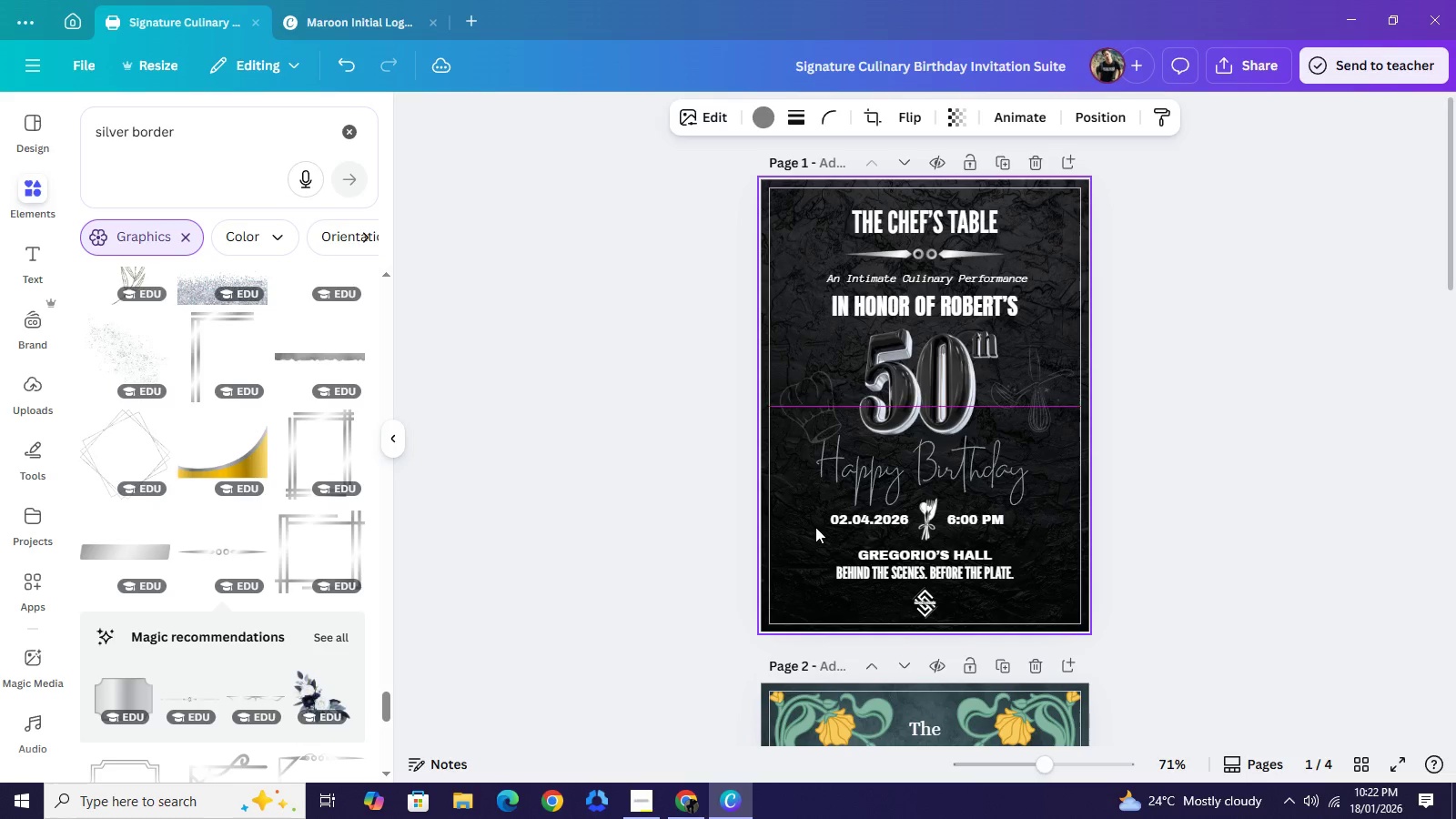 
key(ArrowUp)
 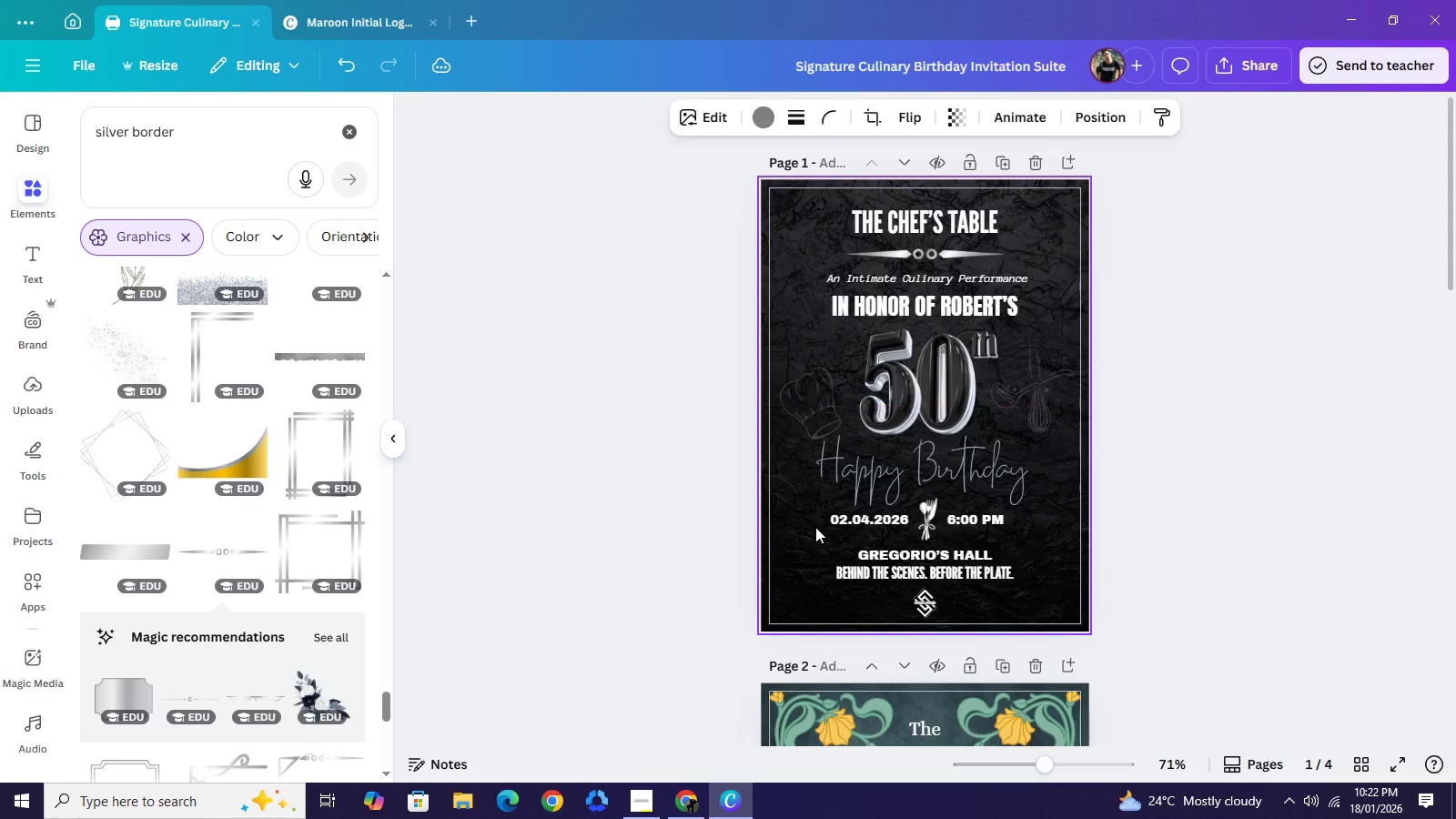 
key(ArrowUp)
 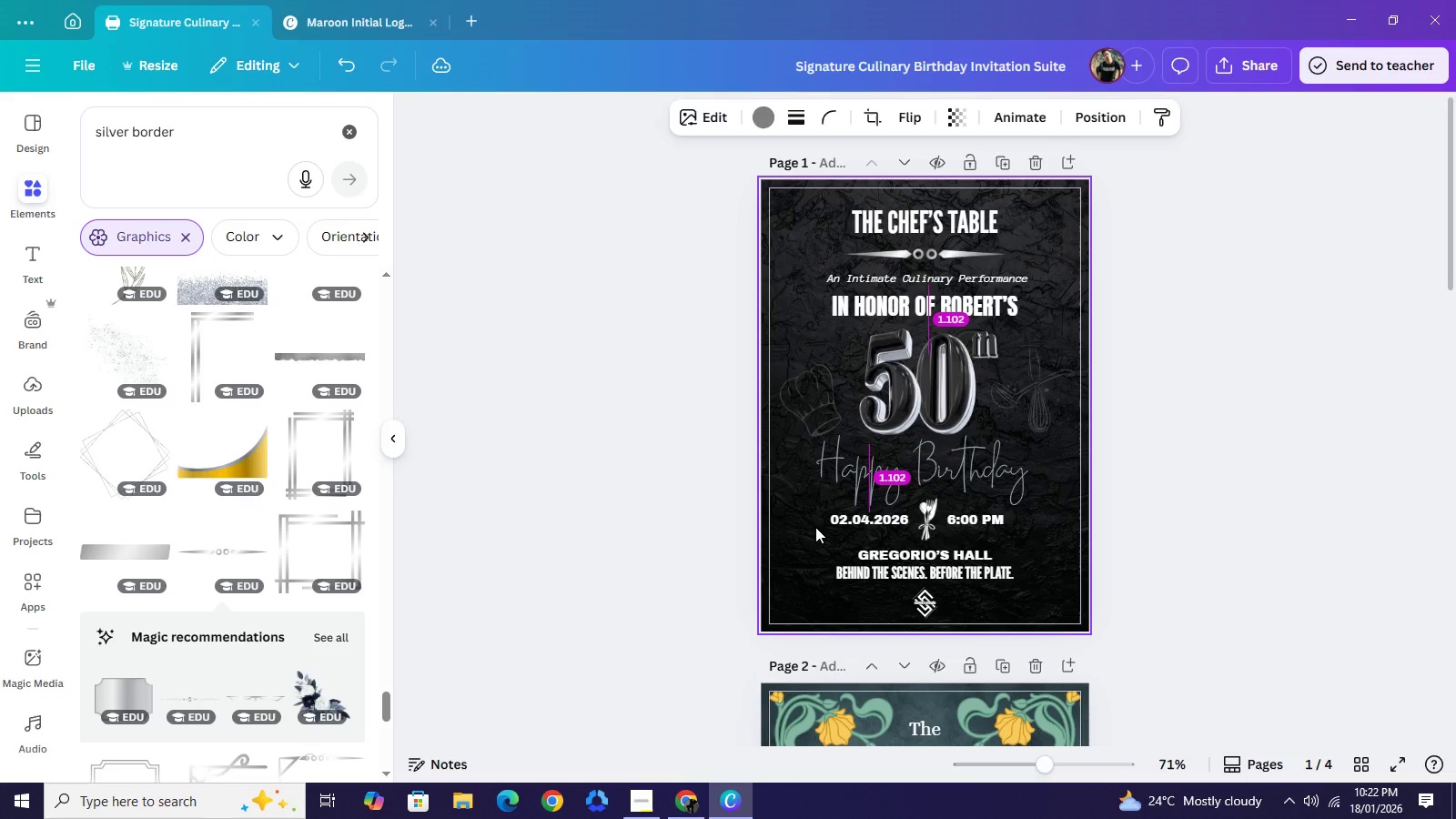 
key(ArrowUp)
 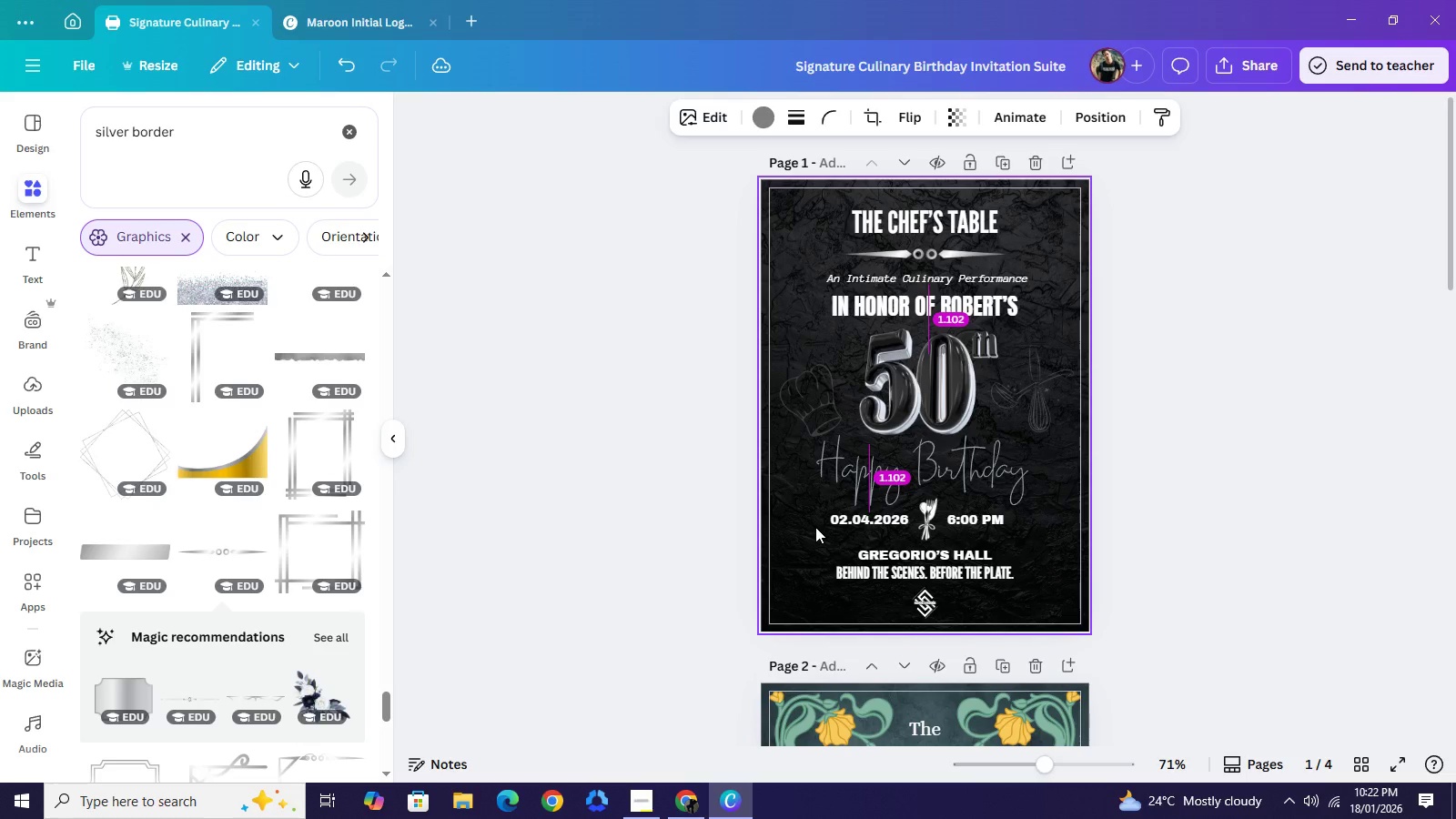 
key(ArrowUp)
 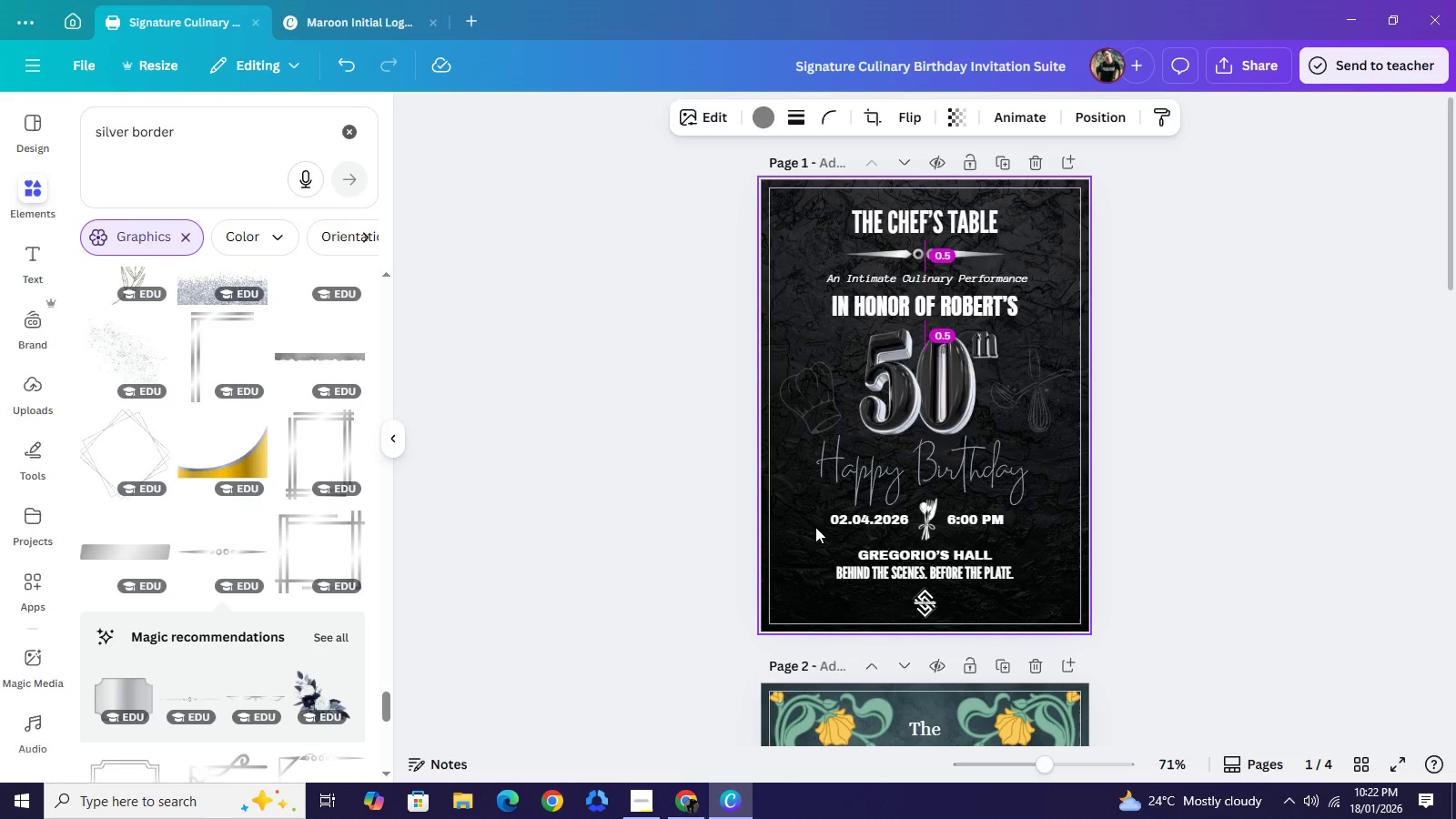 
key(ArrowUp)
 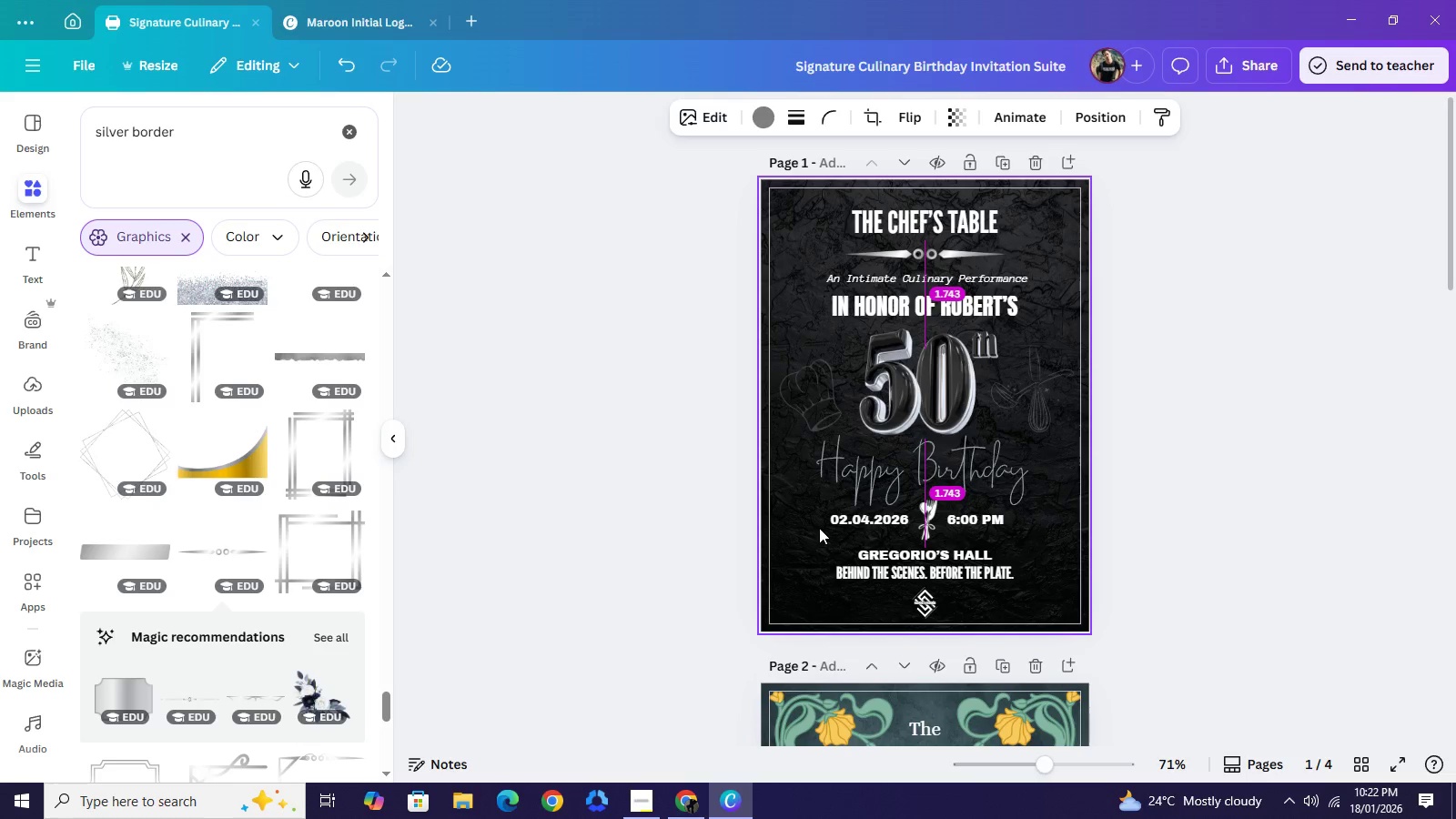 
key(ArrowUp)
 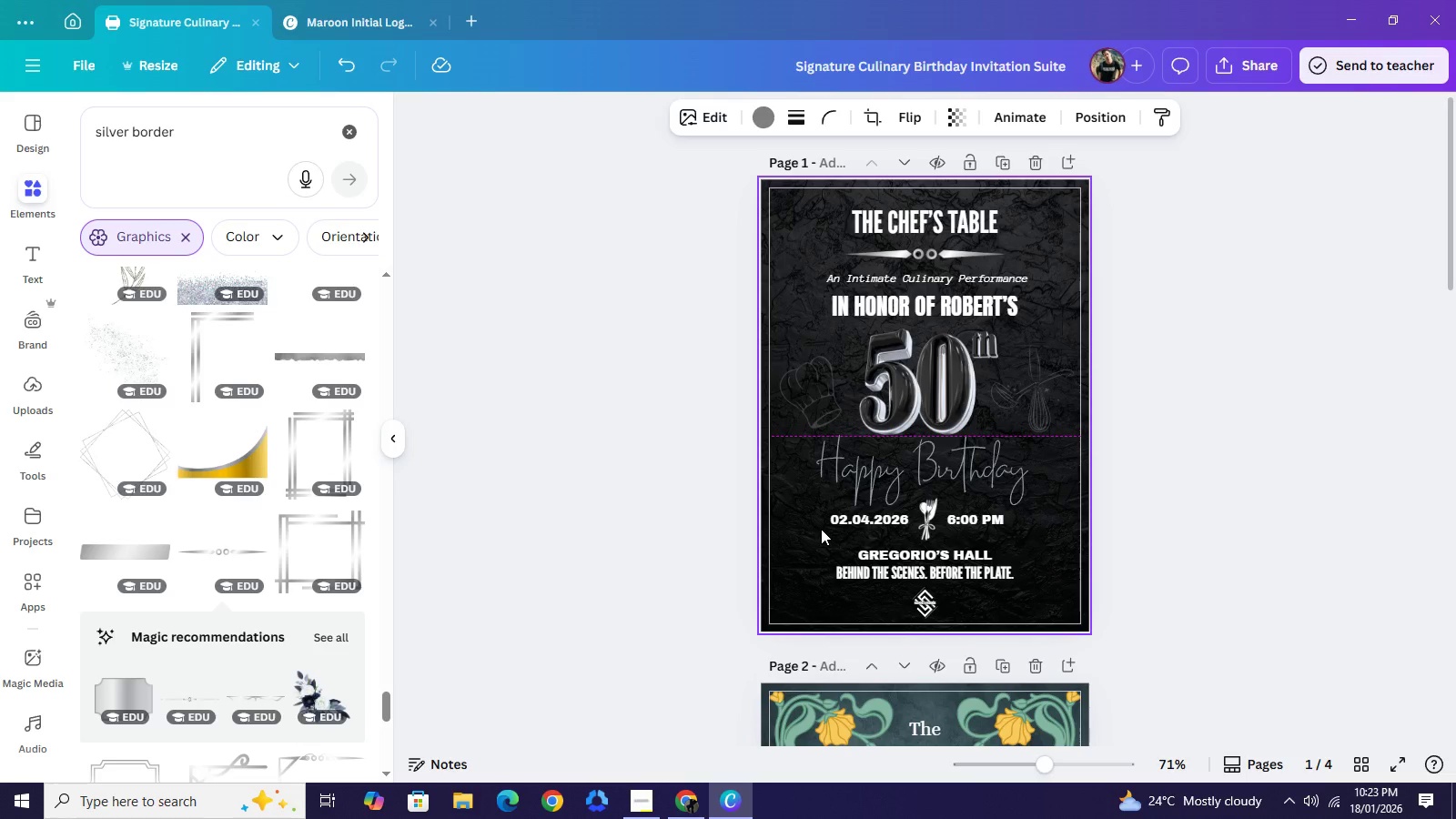 
key(ArrowUp)
 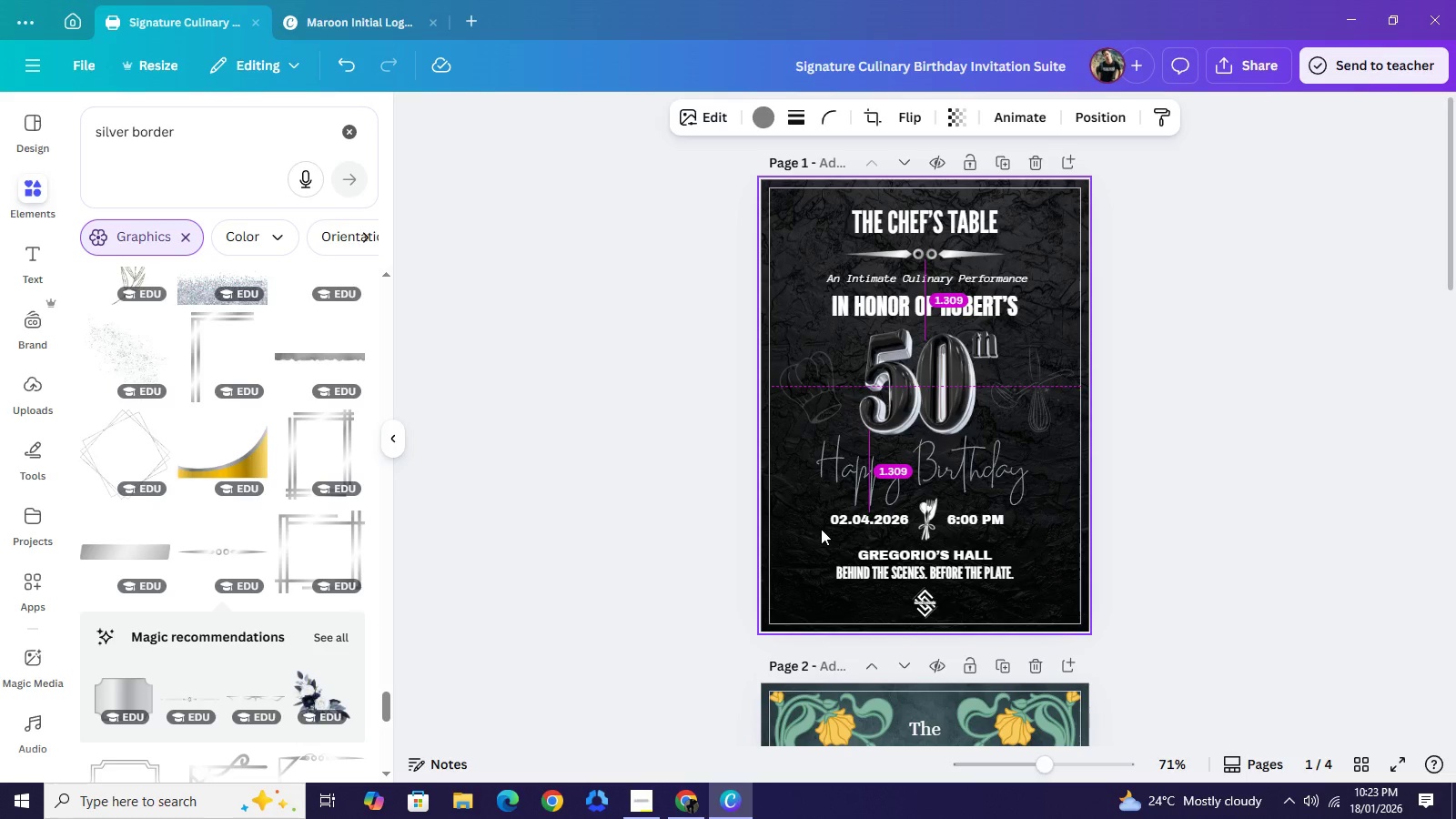 
key(ArrowUp)
 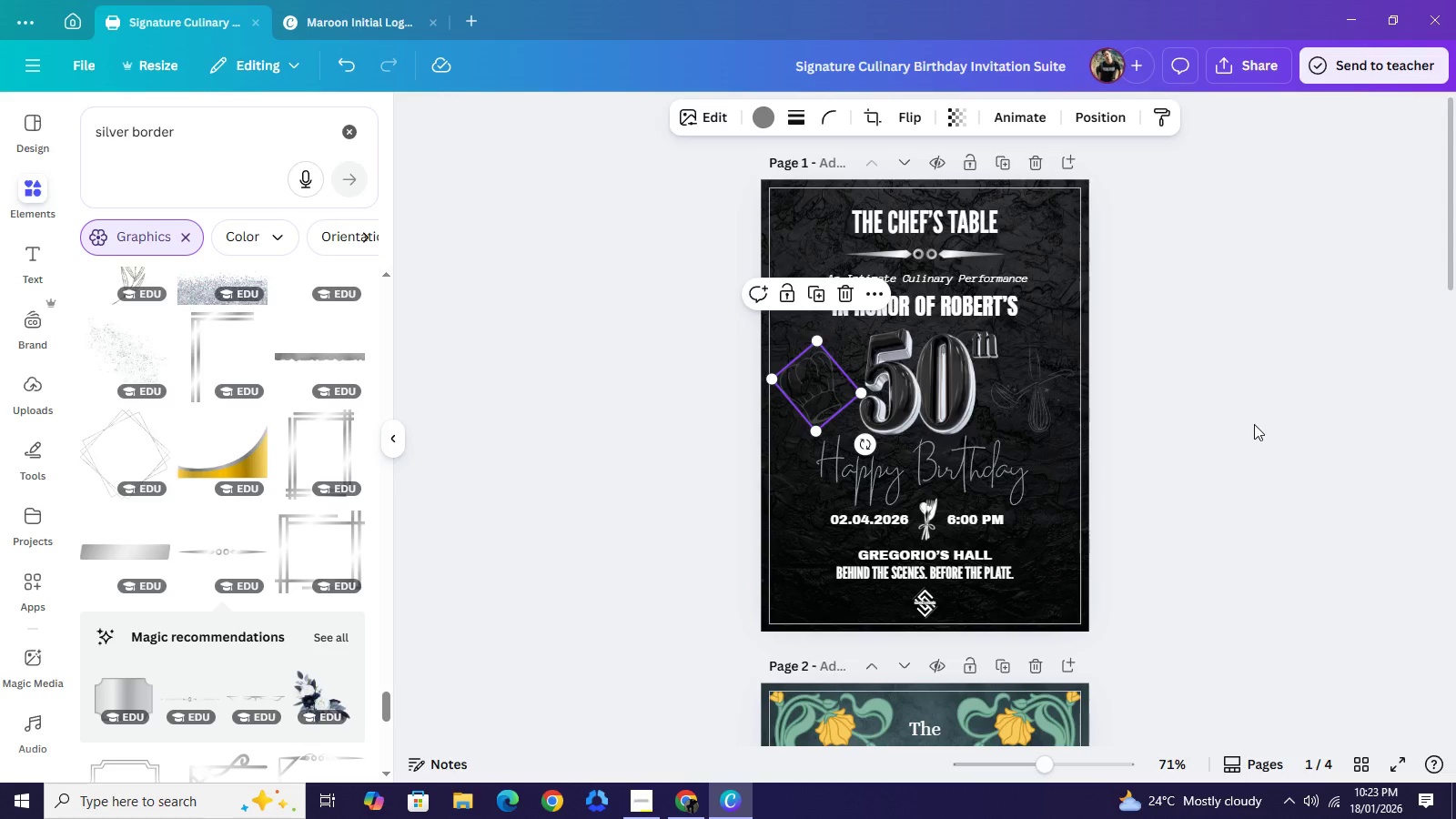 
left_click([1254, 424])
 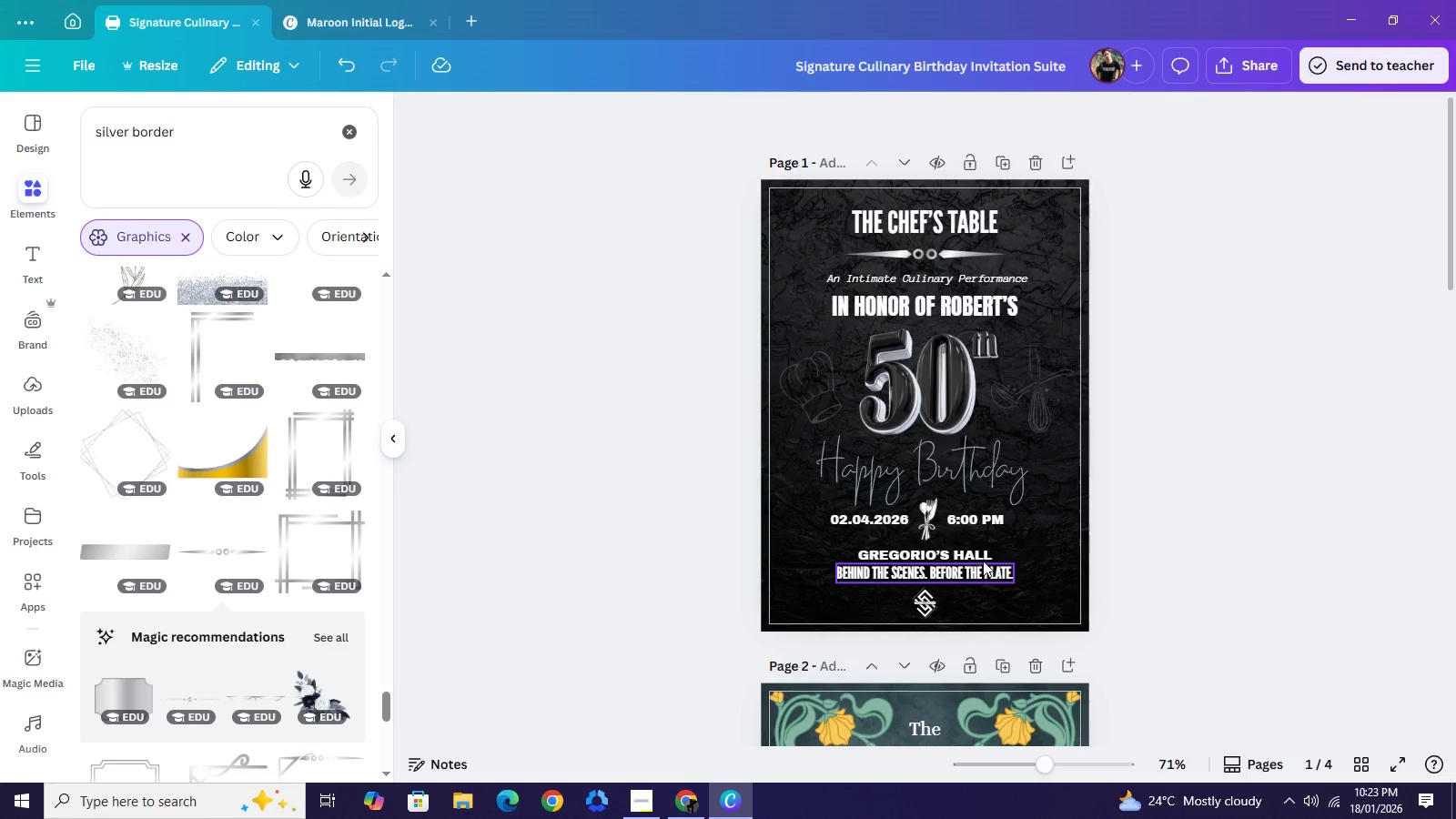 
left_click([976, 557])
 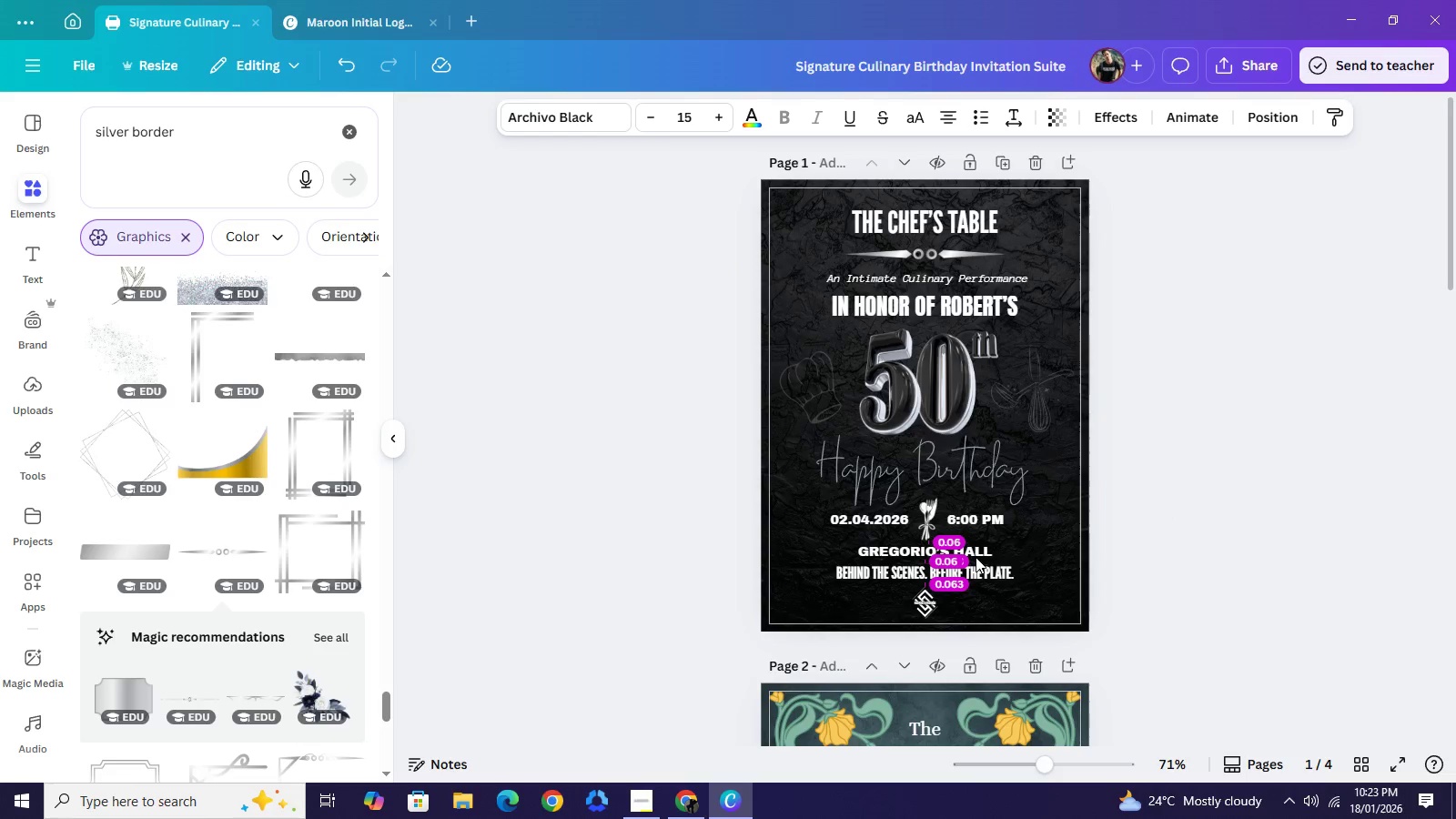 
key(ArrowUp)
 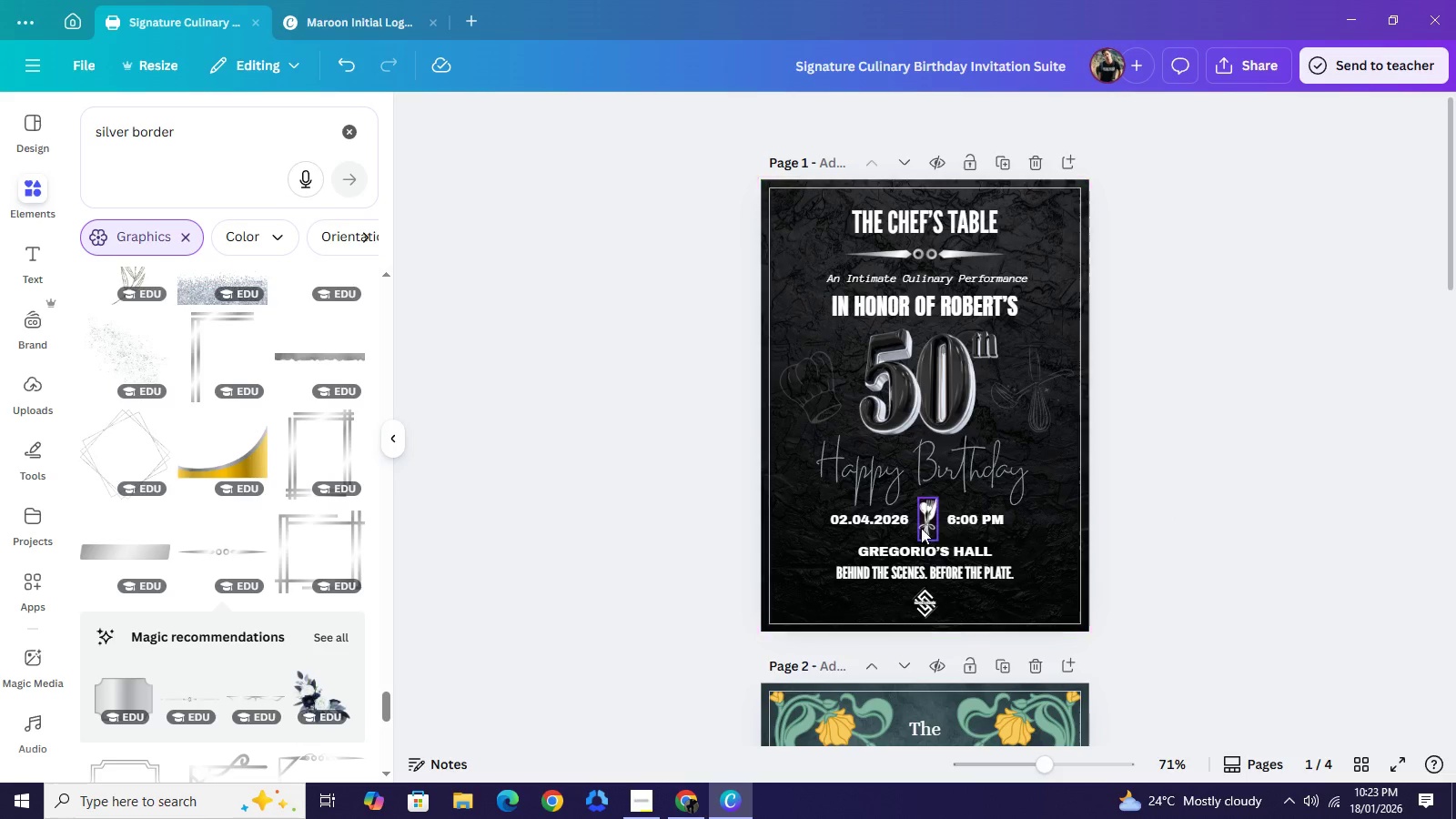 
left_click([1291, 436])
 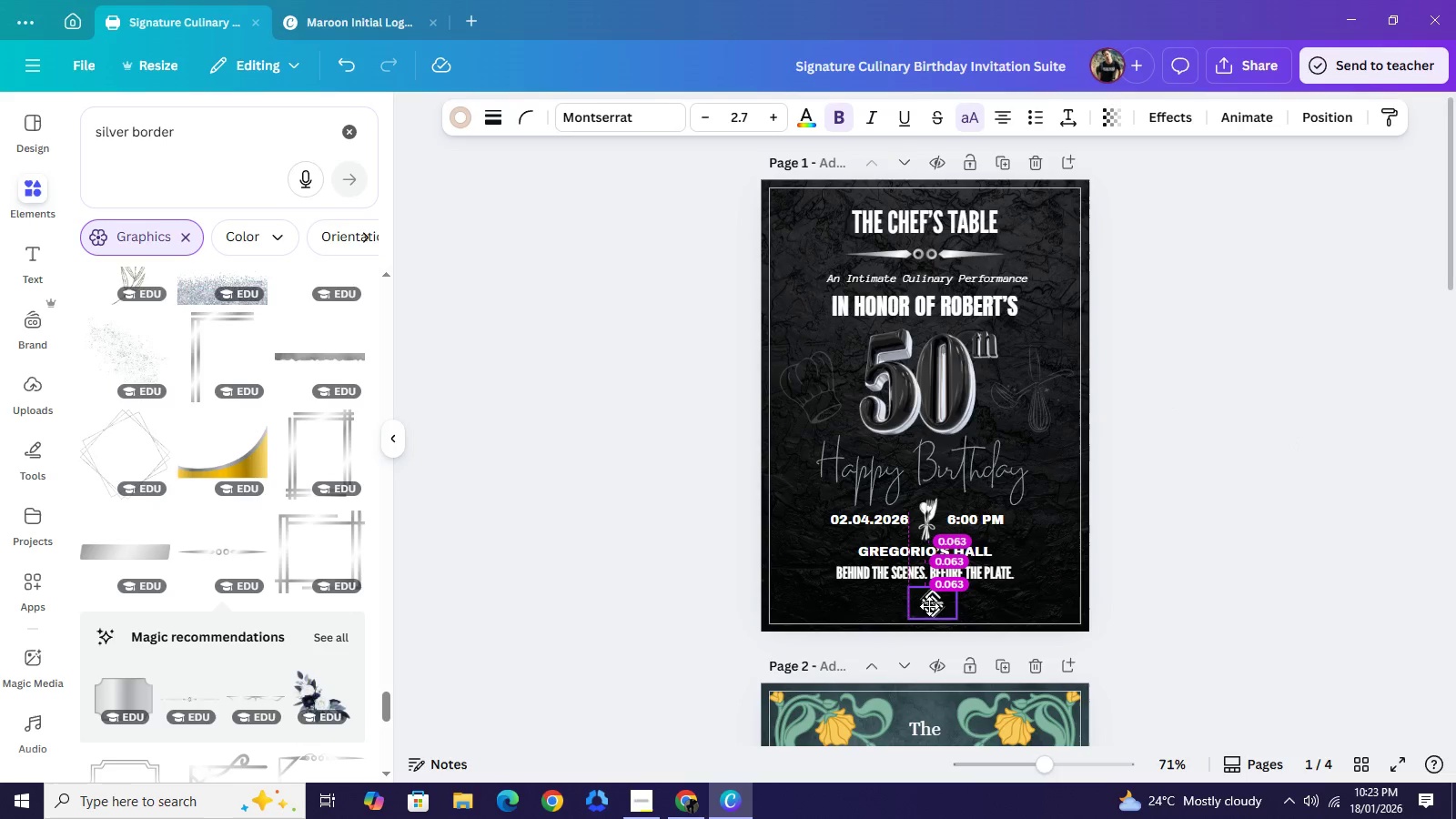 
wait(10.22)
 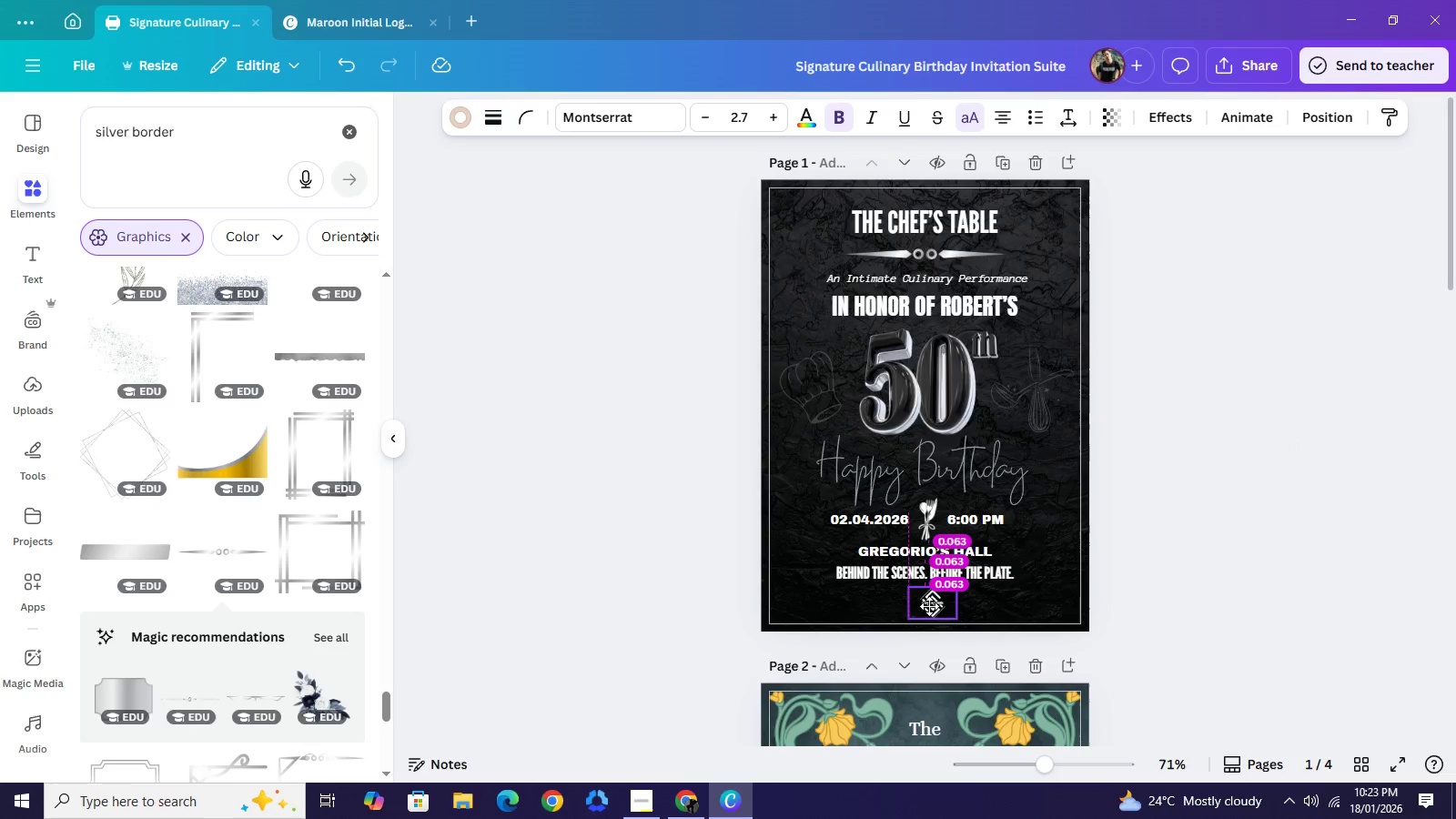 
left_click([1300, 491])
 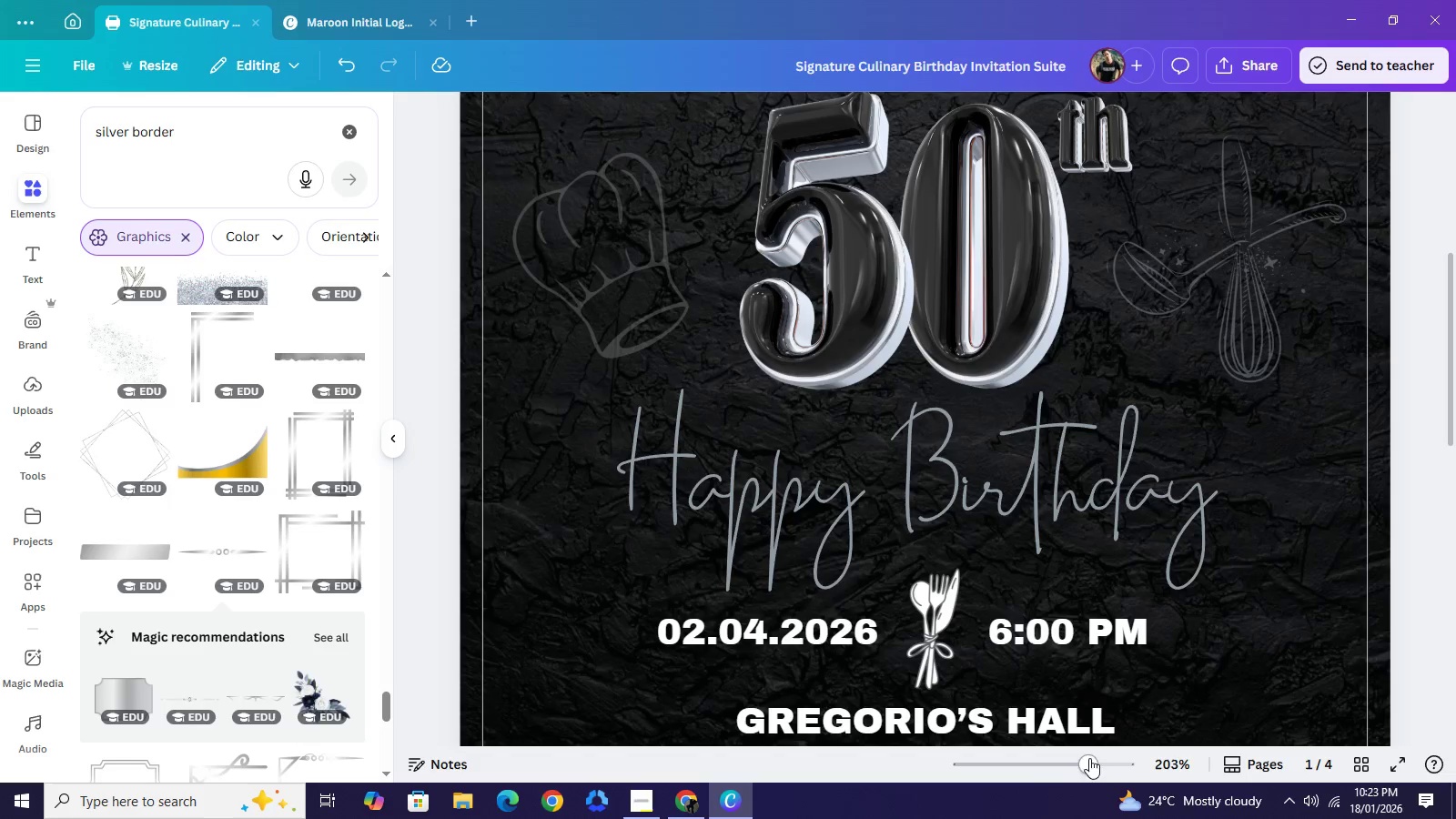 
scroll: coordinate [1006, 574], scroll_direction: down, amount: 33.0
 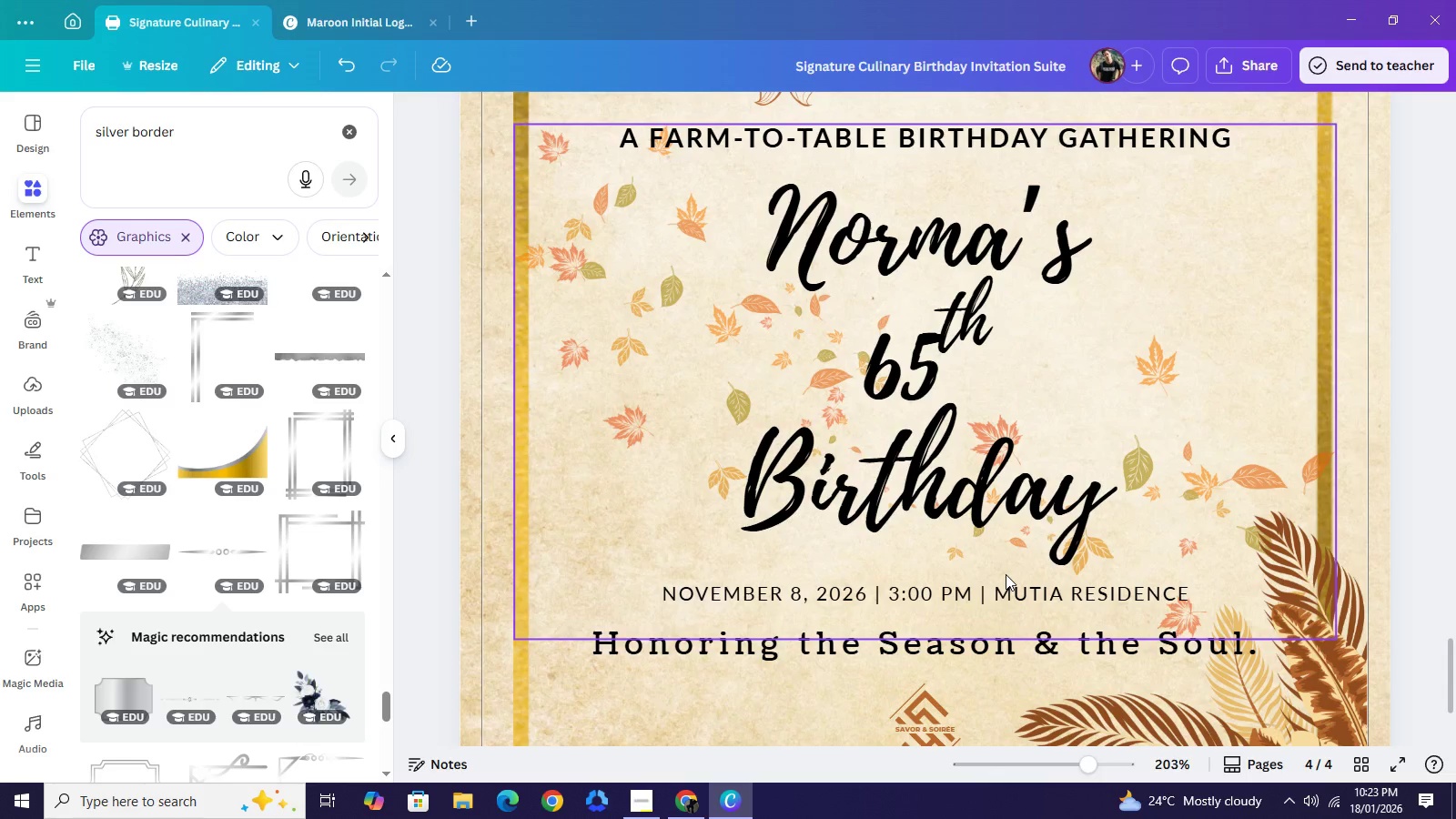 
scroll: coordinate [1006, 574], scroll_direction: up, amount: 3.0
 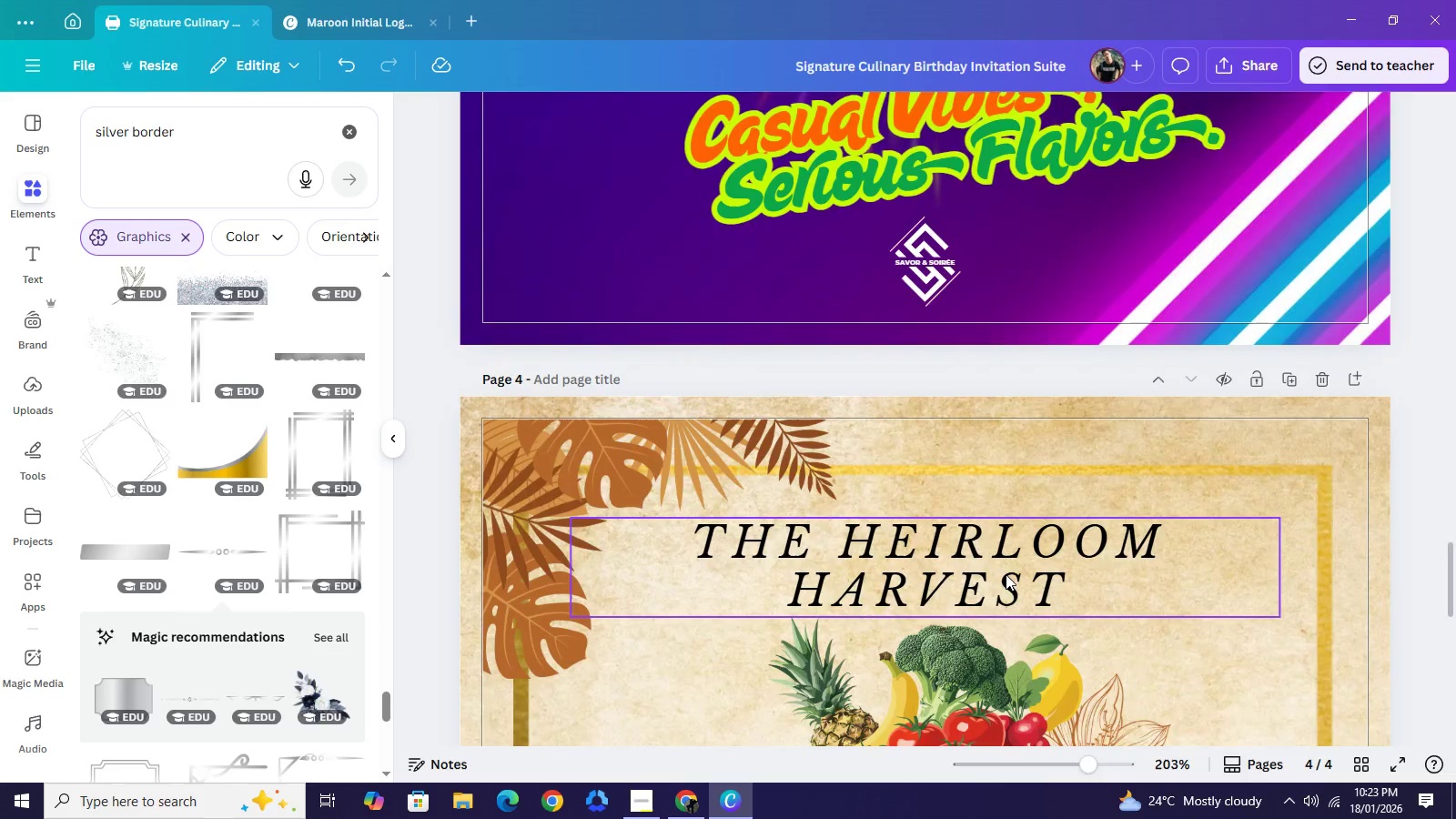 
scroll: coordinate [1006, 574], scroll_direction: down, amount: 7.0
 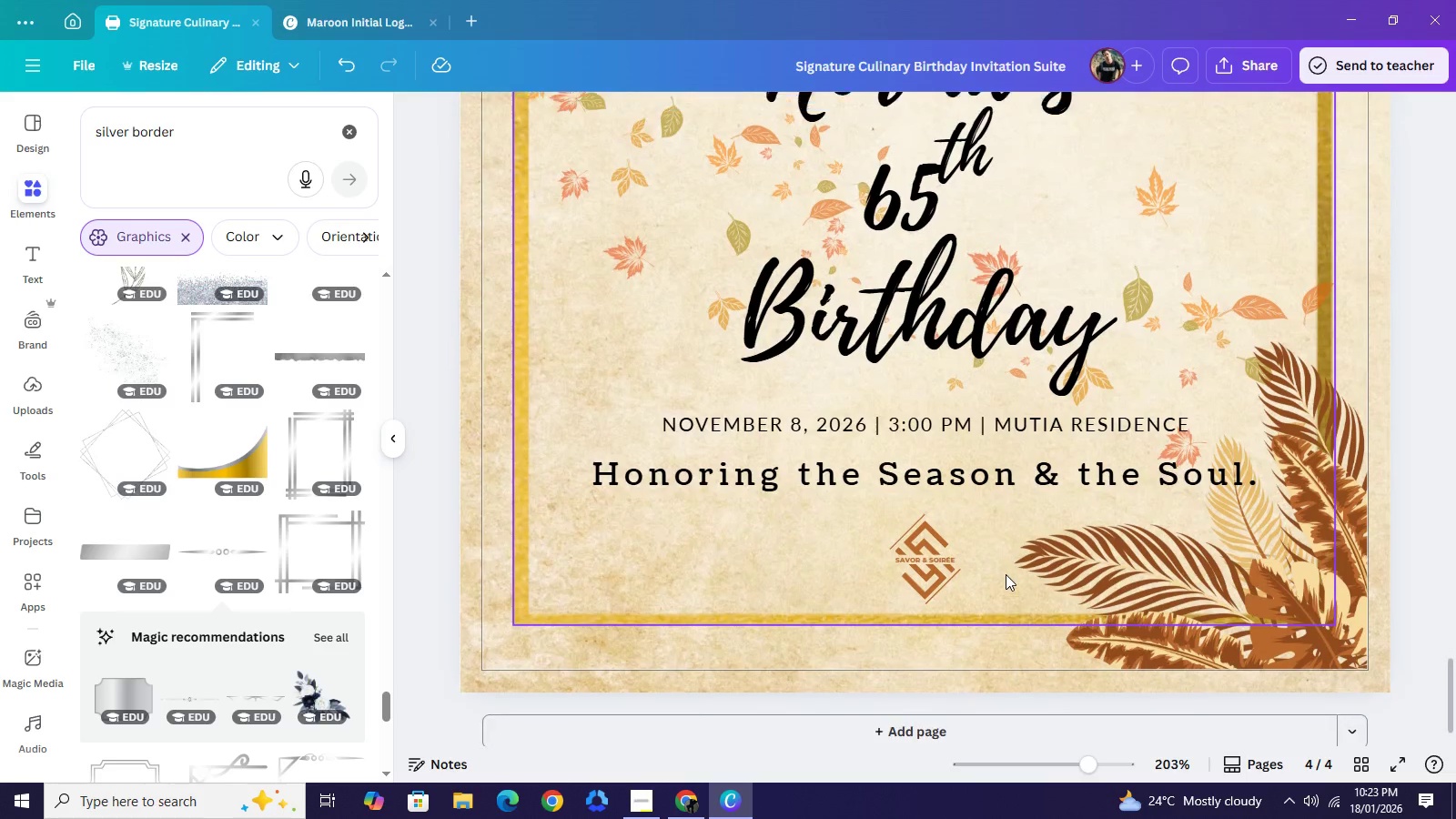 
scroll: coordinate [1006, 574], scroll_direction: up, amount: 2.0
 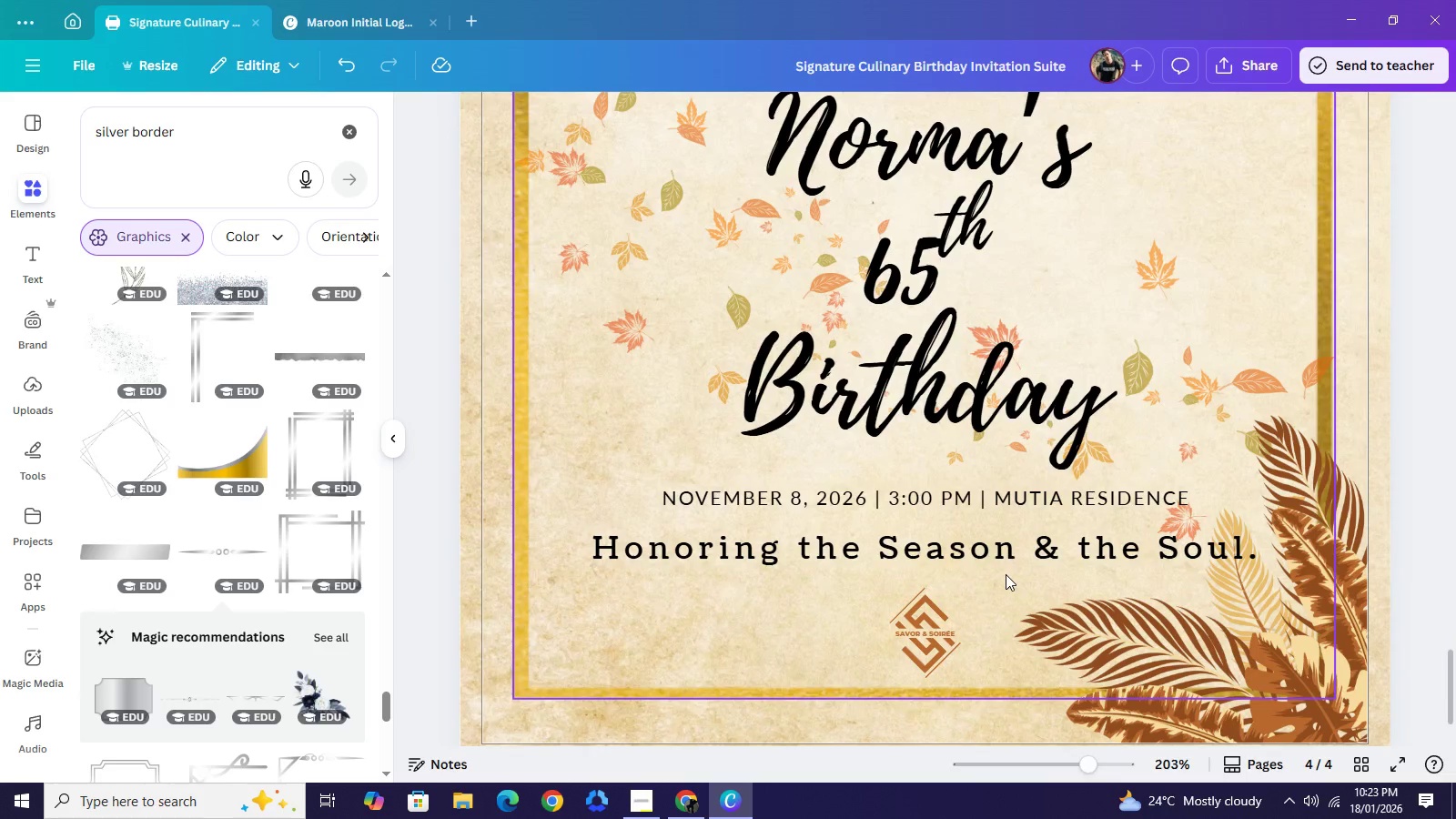 
scroll: coordinate [1006, 574], scroll_direction: down, amount: 1.0
 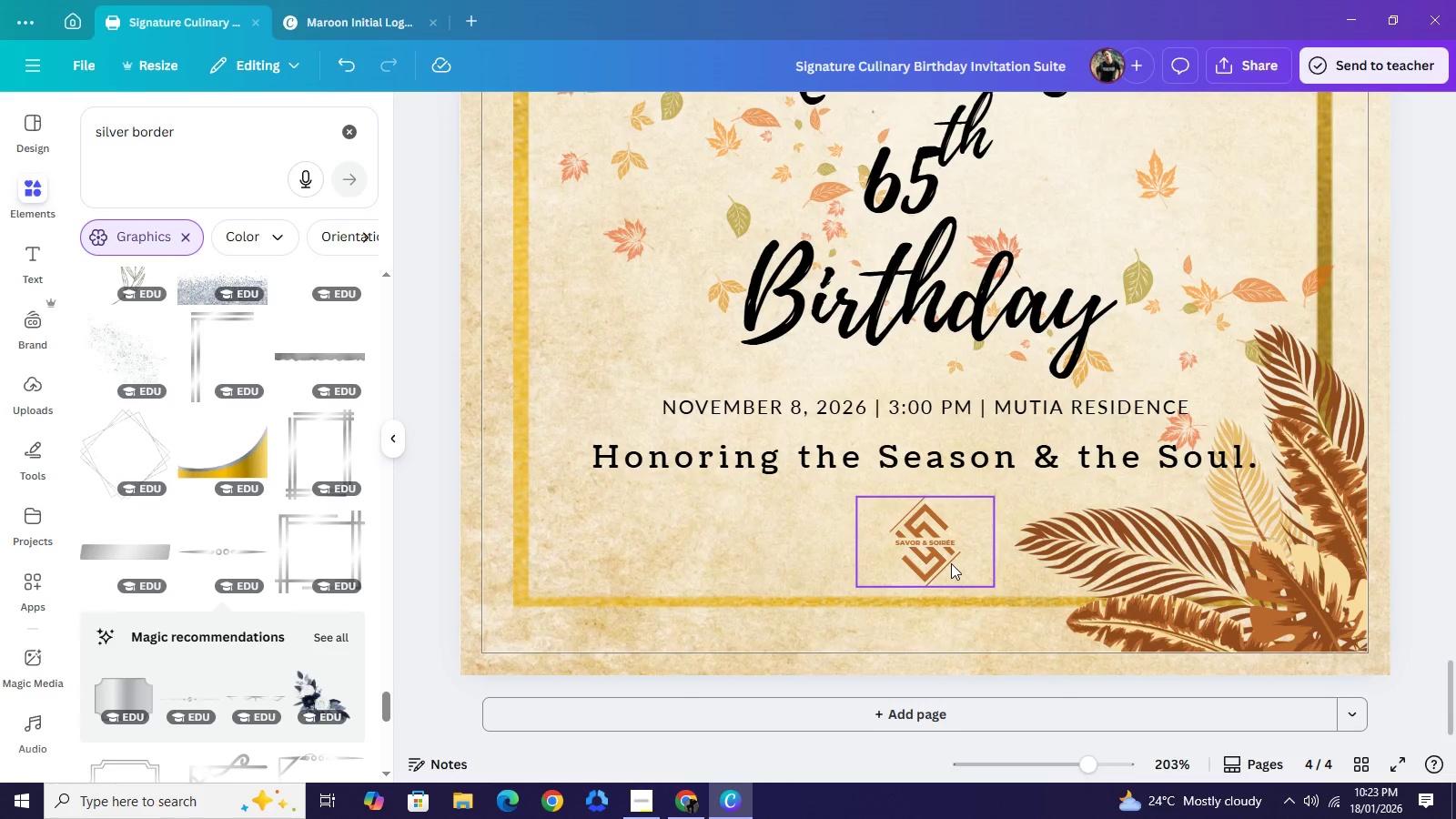 
left_click([951, 563])
 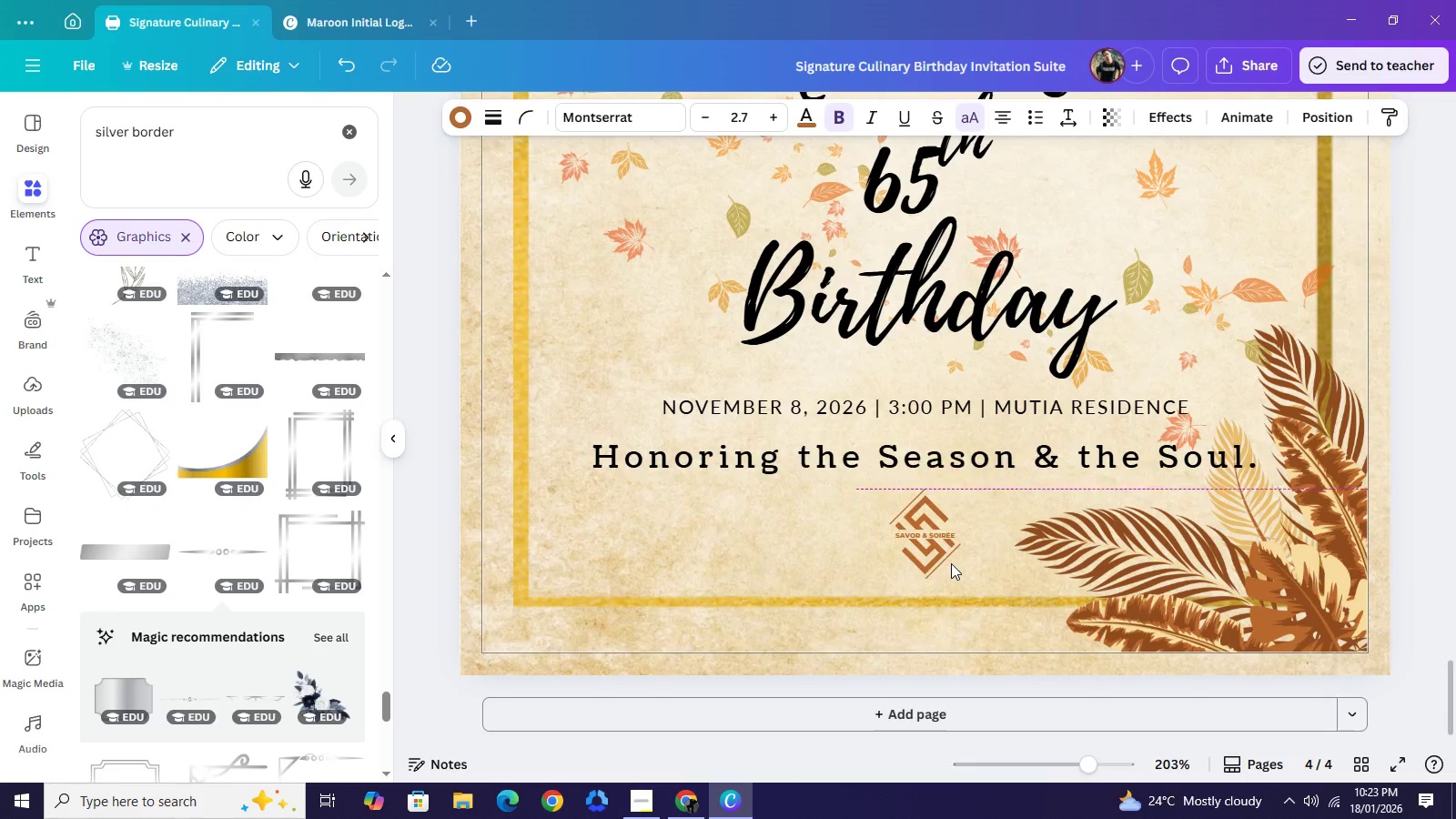 
key(ArrowUp)
 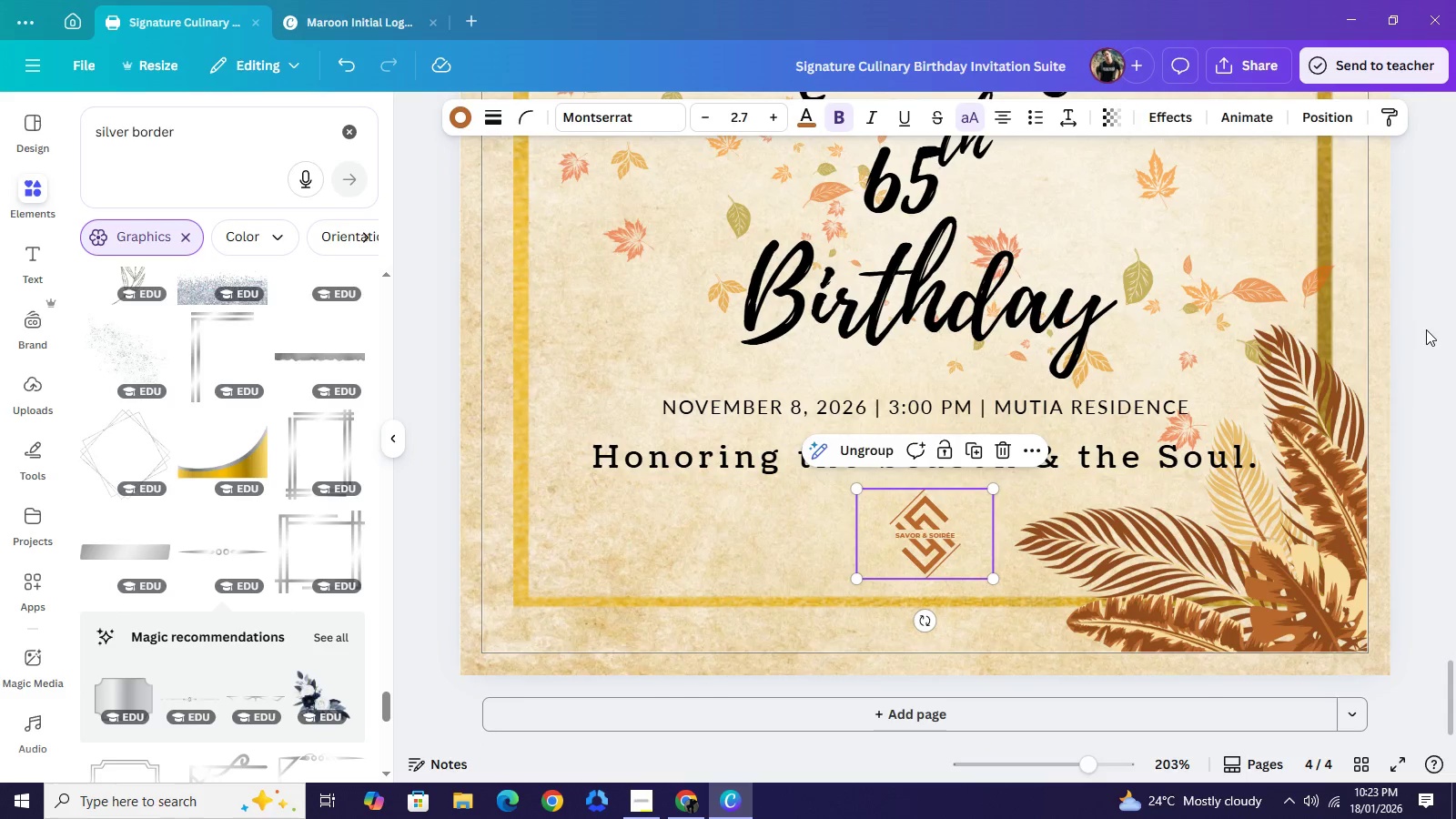 
left_click([1426, 329])
 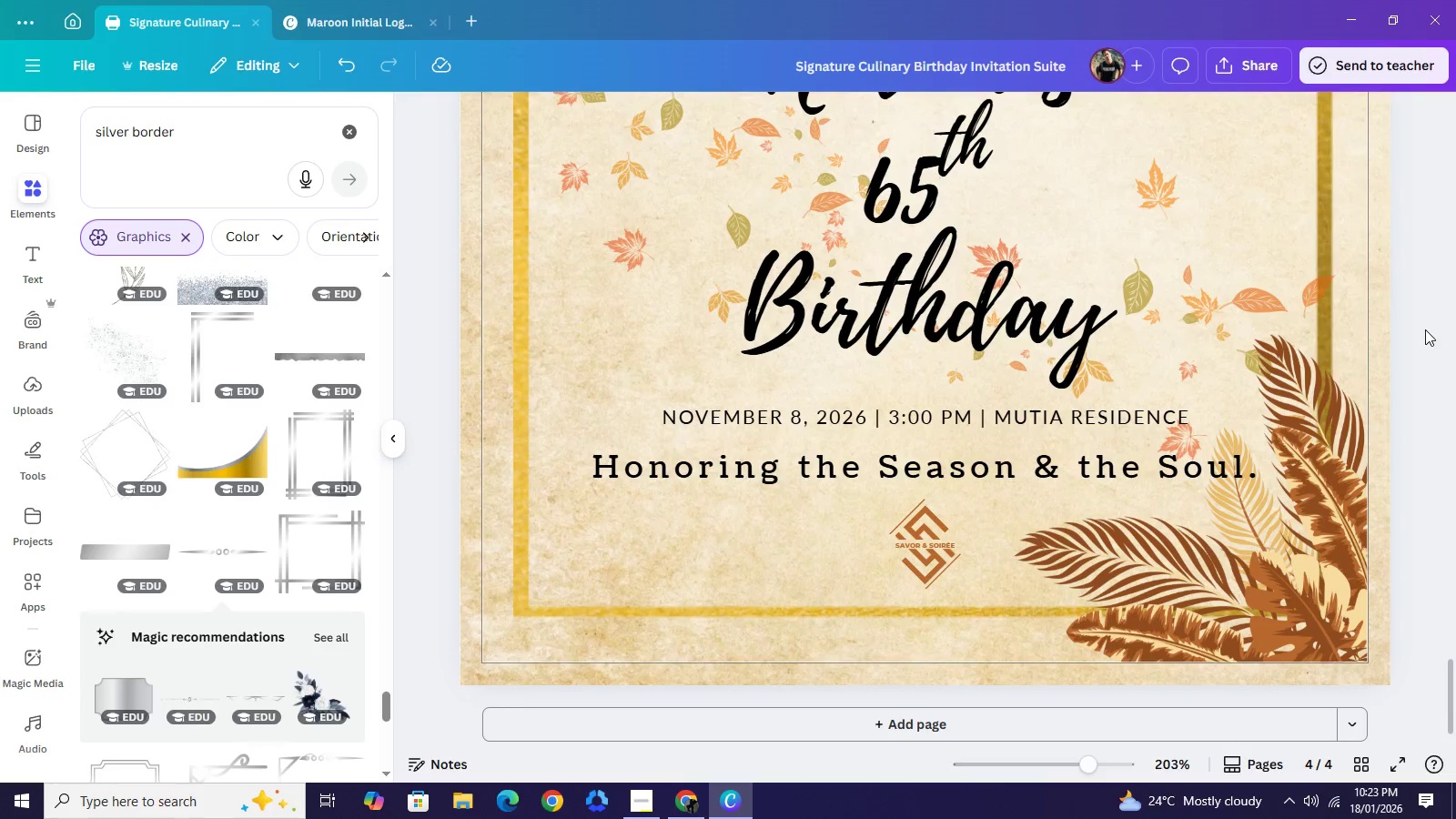 
scroll: coordinate [1425, 329], scroll_direction: up, amount: 6.0
 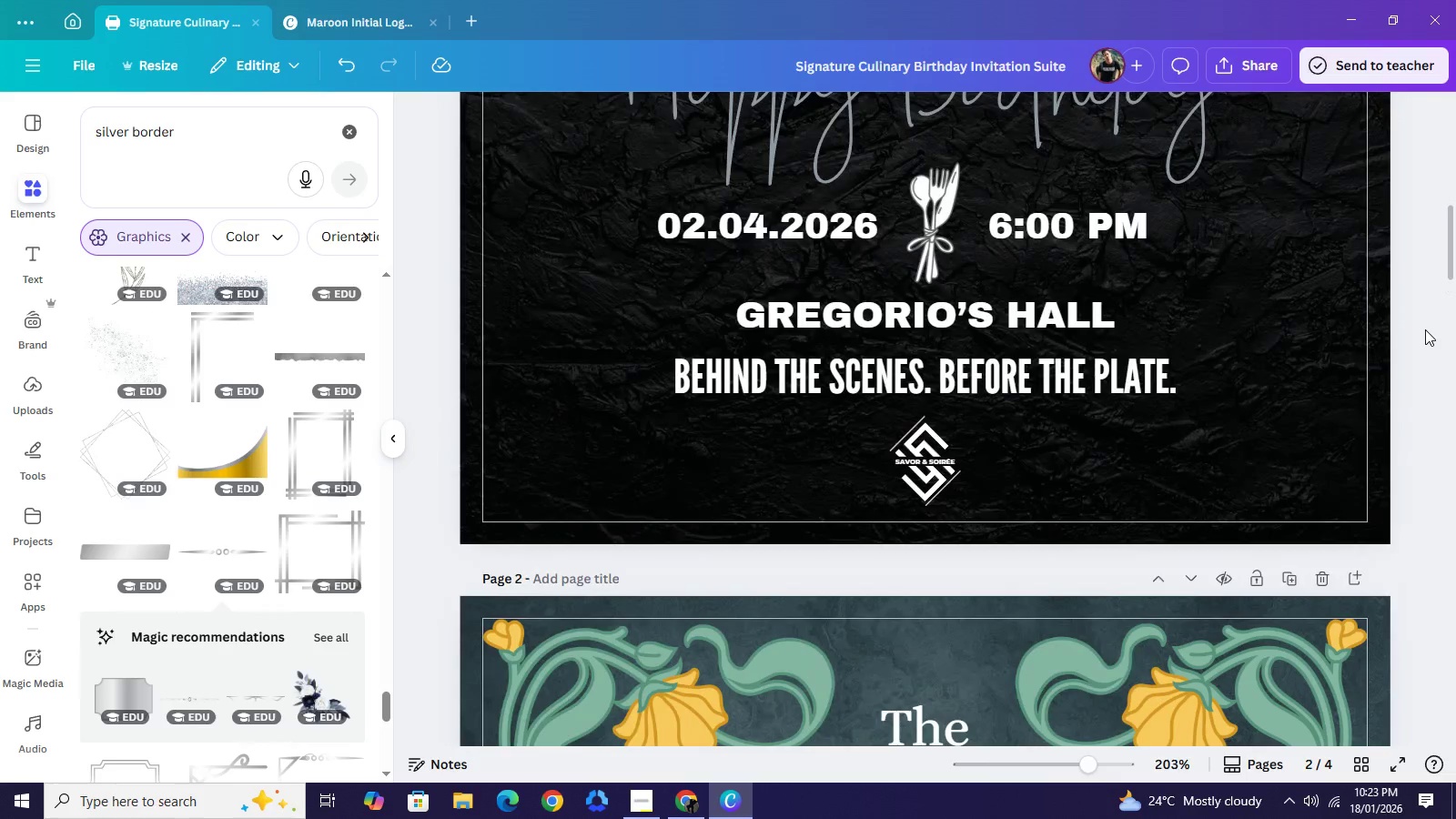 
scroll: coordinate [1425, 329], scroll_direction: down, amount: 1.0
 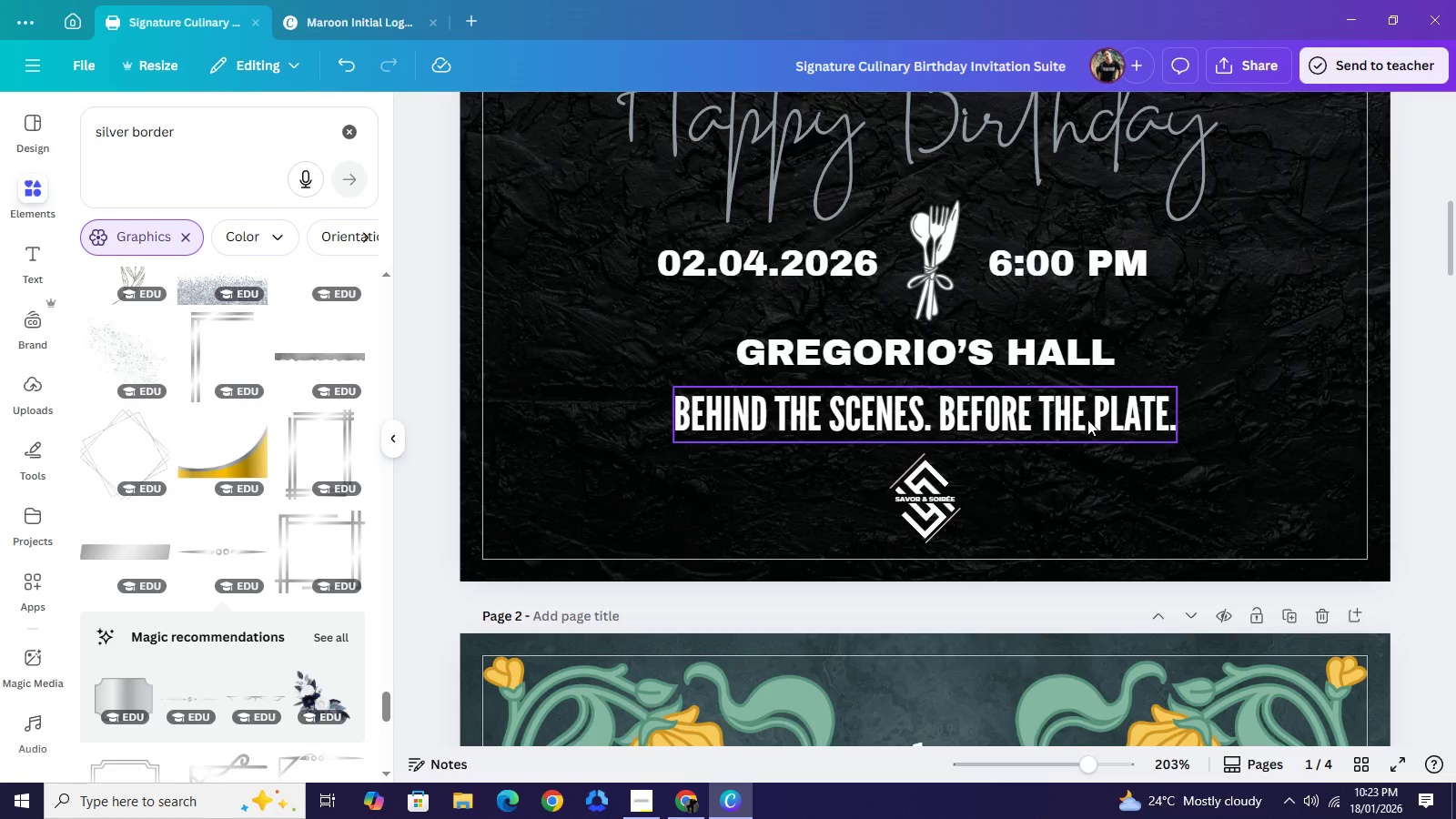 
left_click([1087, 420])
 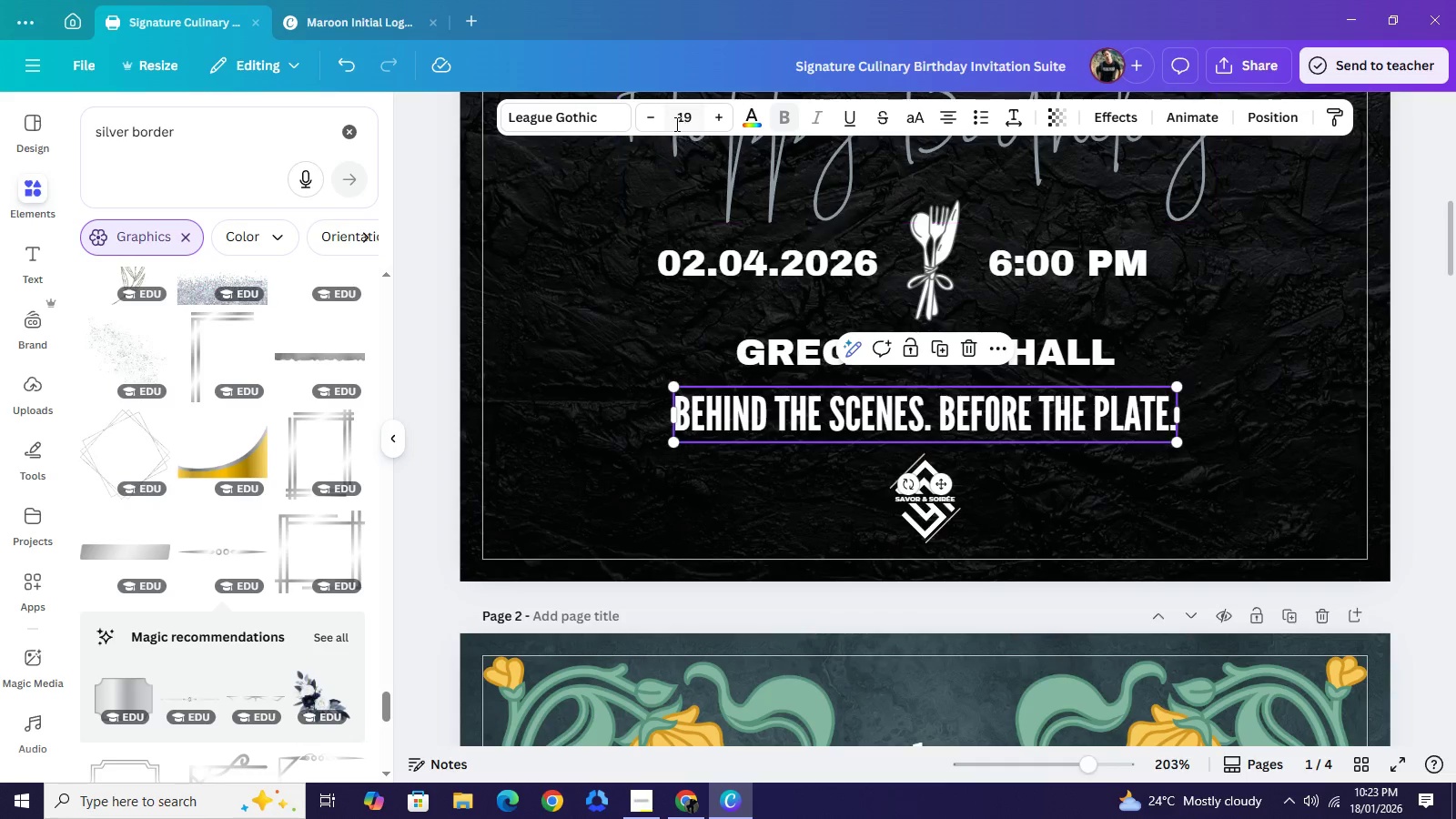 
left_click([646, 120])
 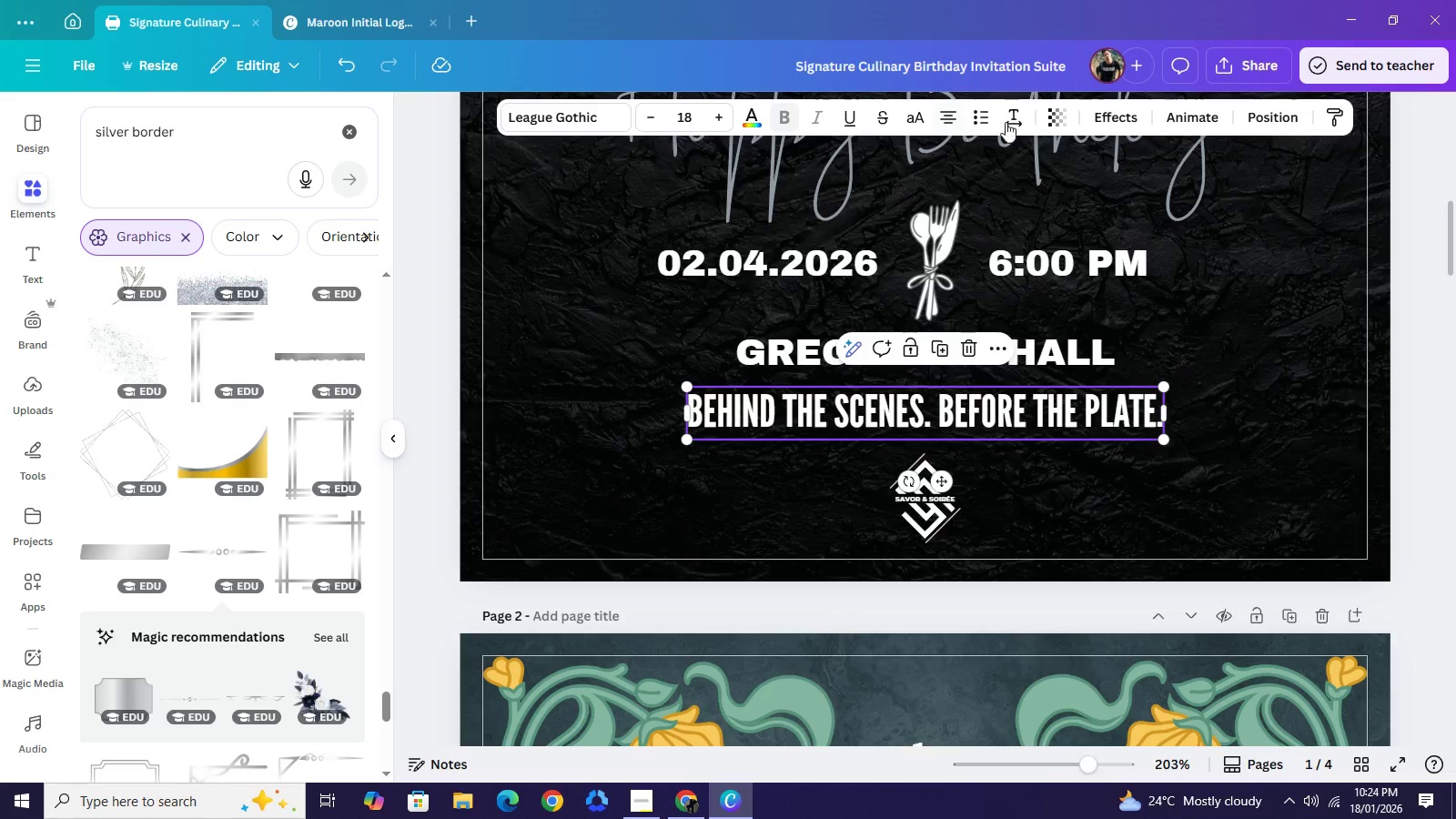 
left_click([1014, 120])
 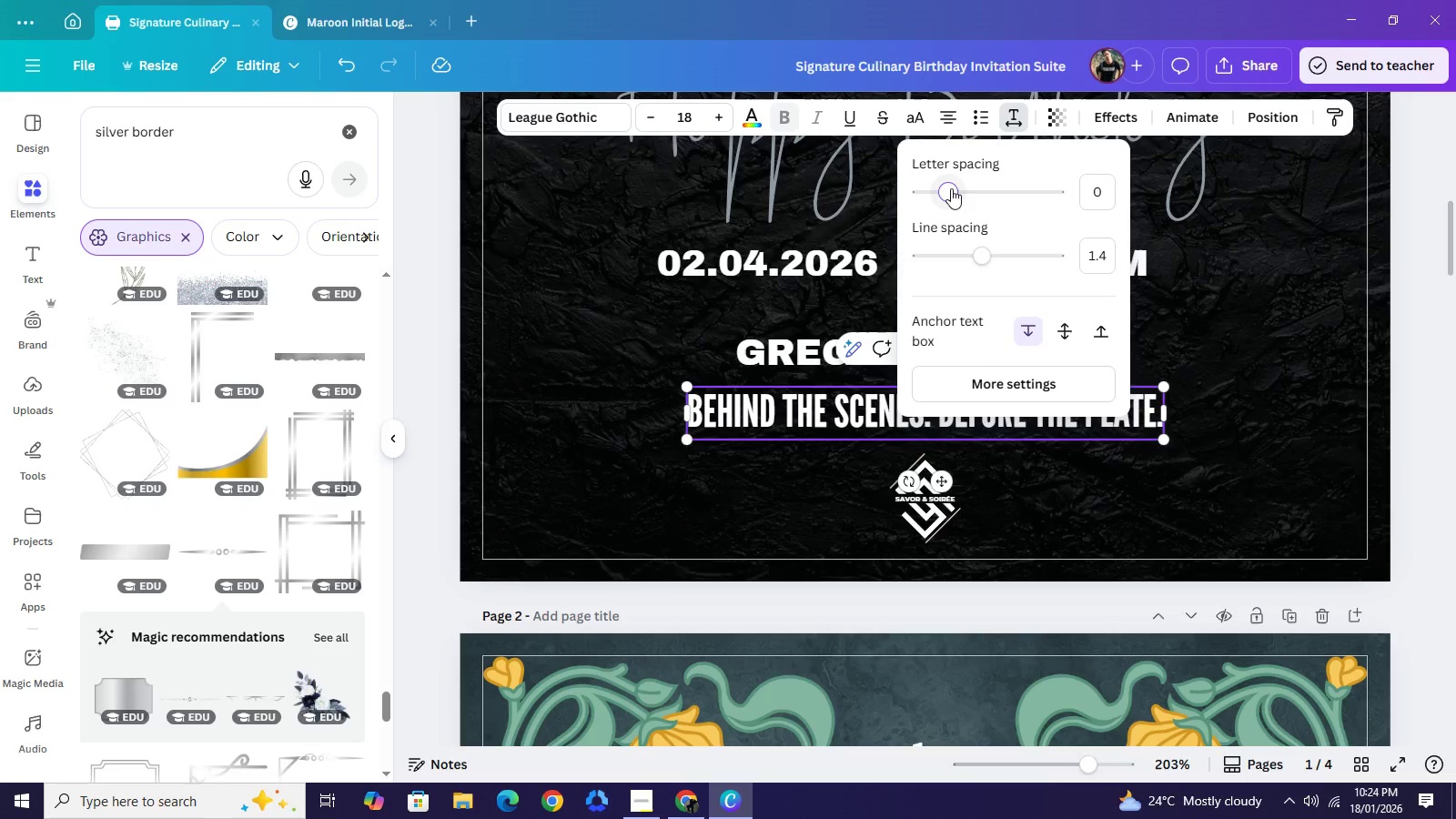 
left_click_drag(start_coordinate=[951, 187], to_coordinate=[976, 188])
 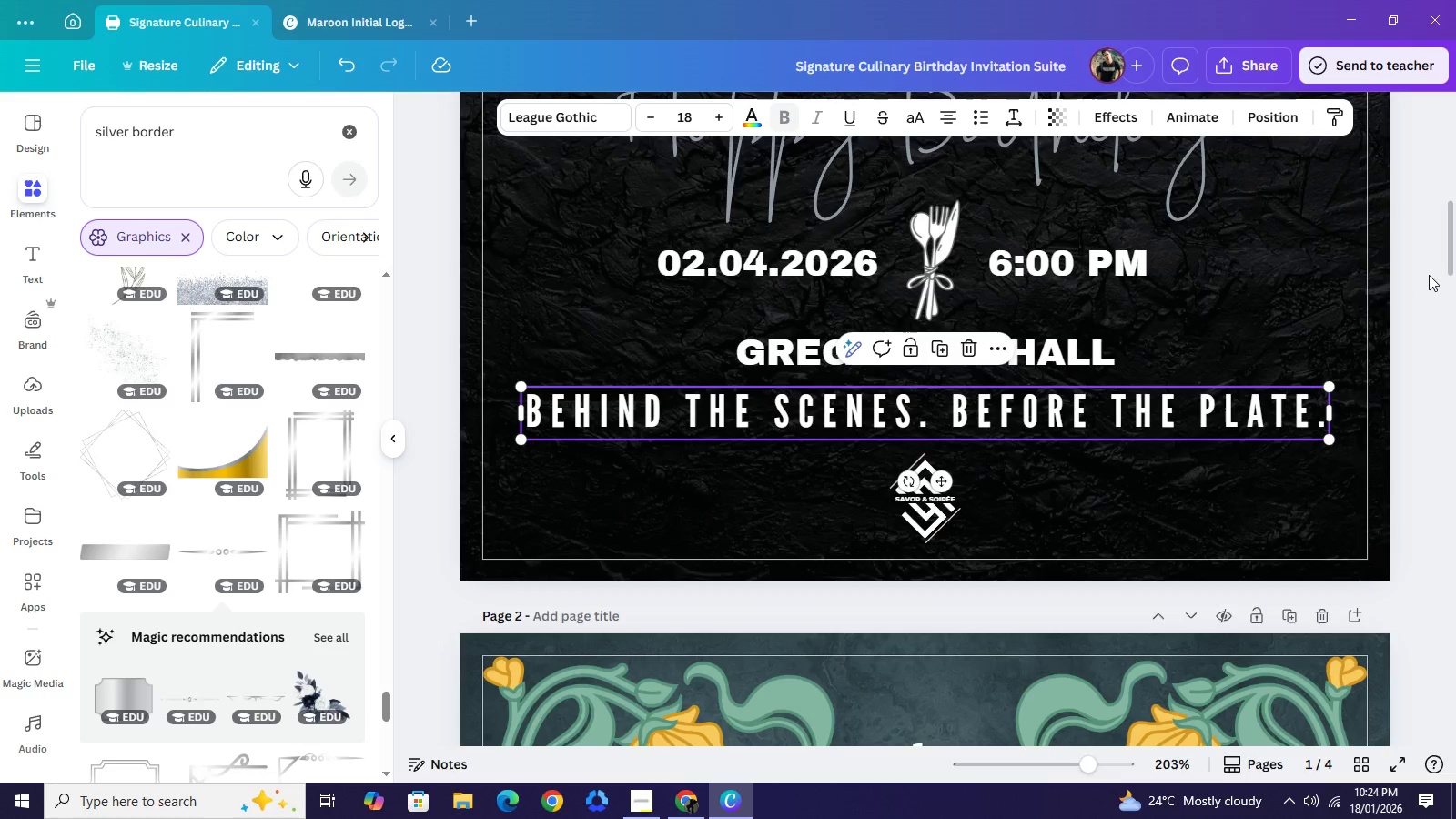 
left_click([1429, 275])
 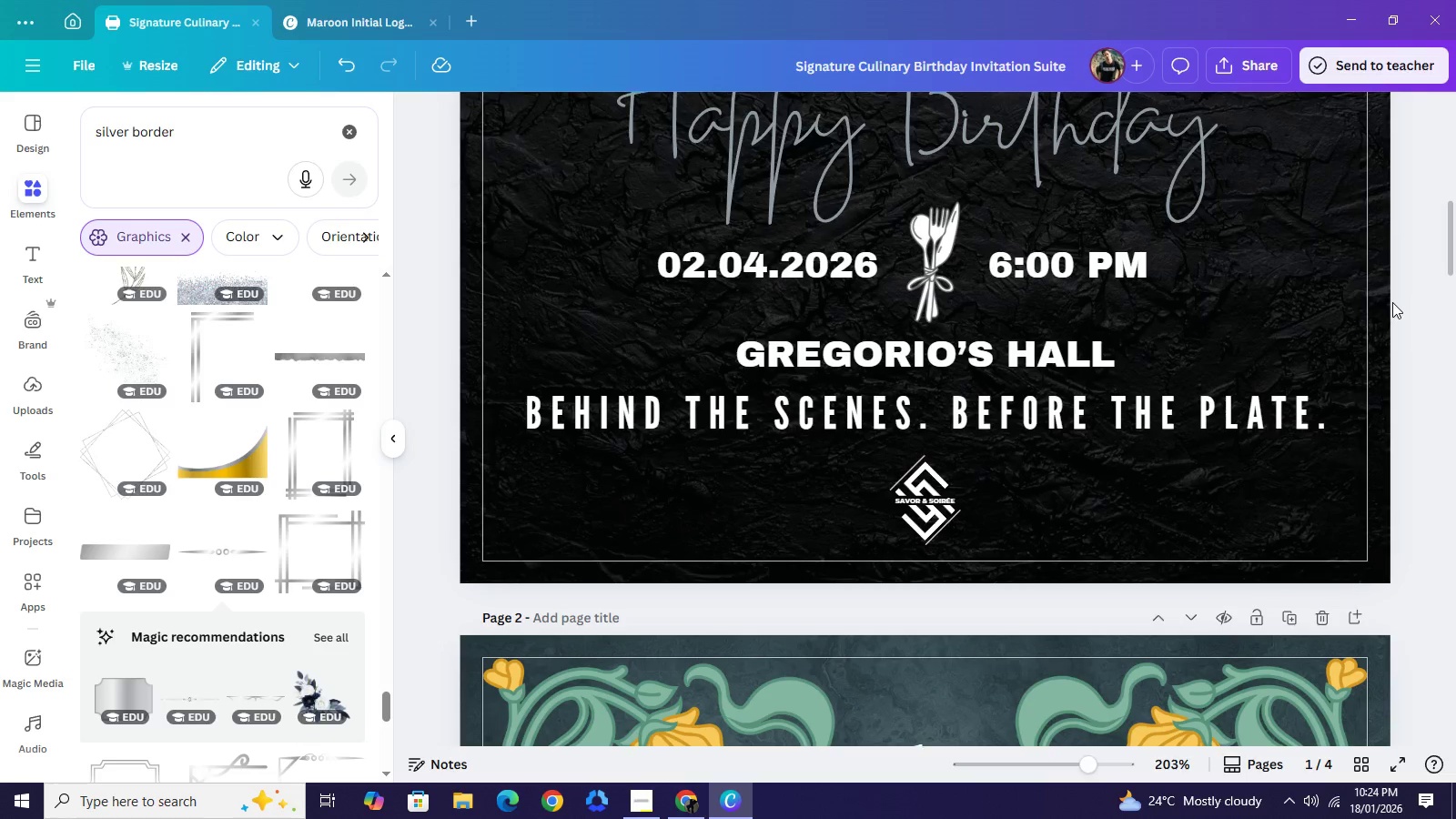 
scroll: coordinate [1392, 298], scroll_direction: up, amount: 2.0
 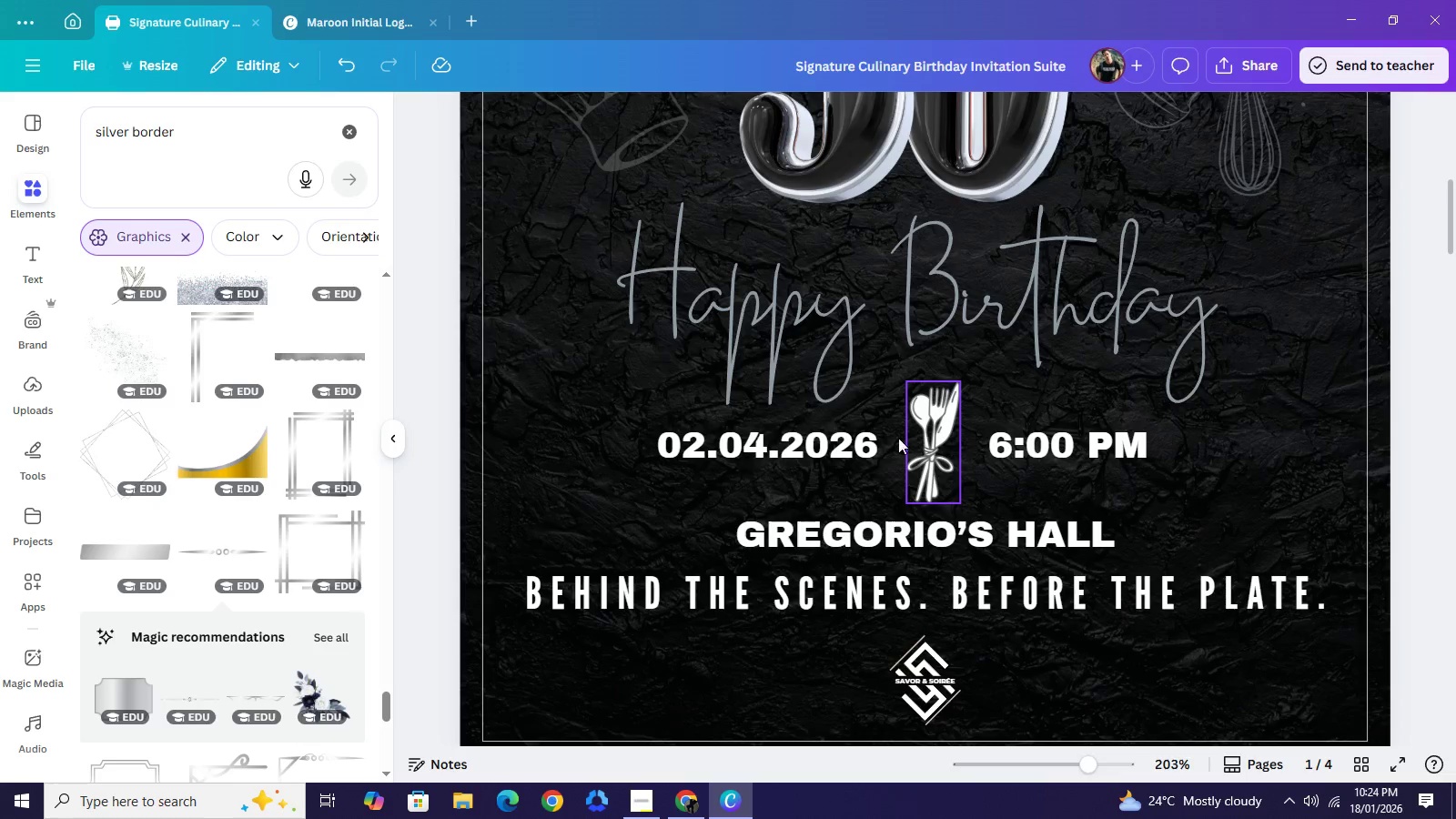 
wait(5.99)
 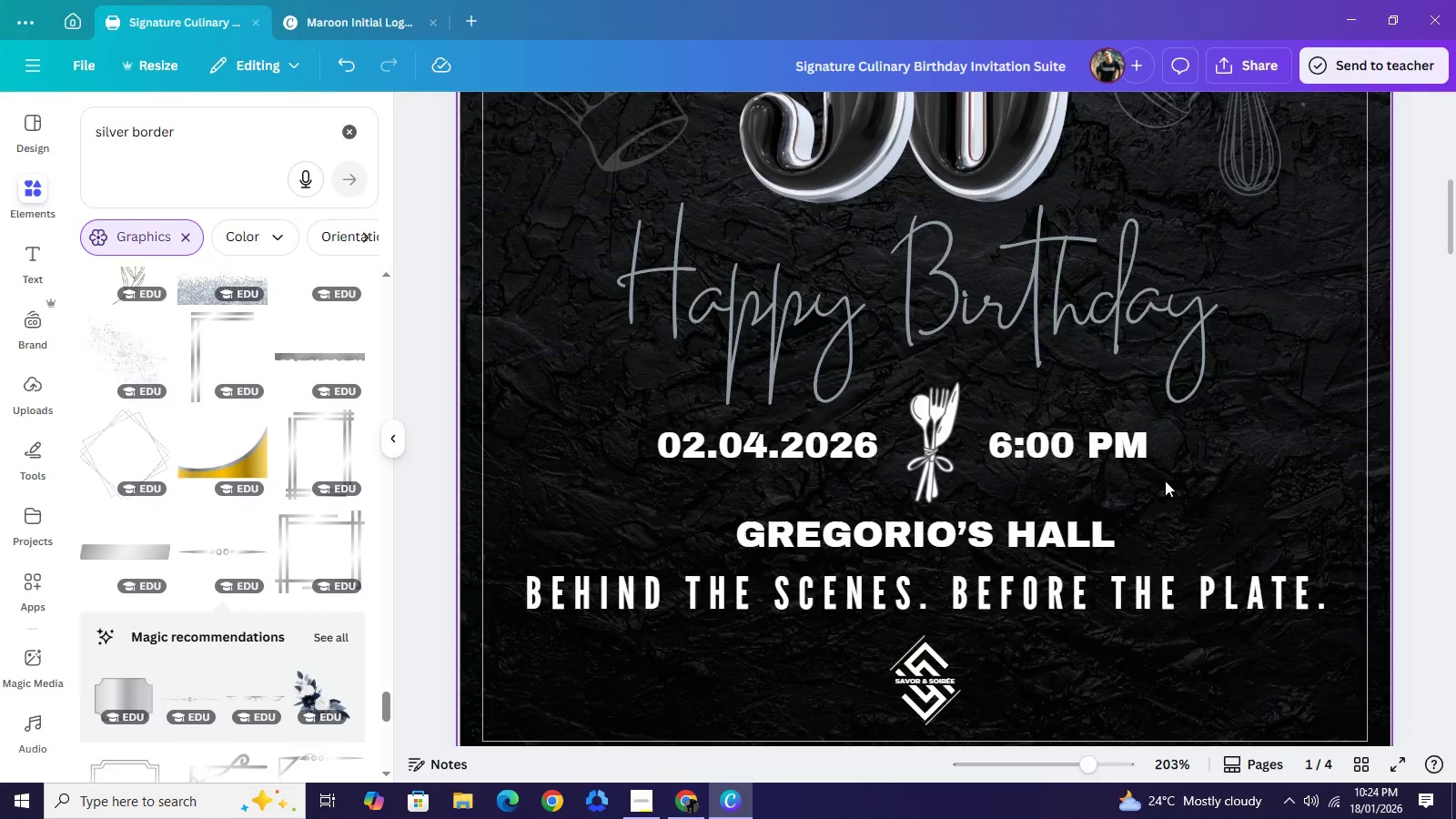 
left_click_drag(start_coordinate=[935, 435], to_coordinate=[935, 411])
 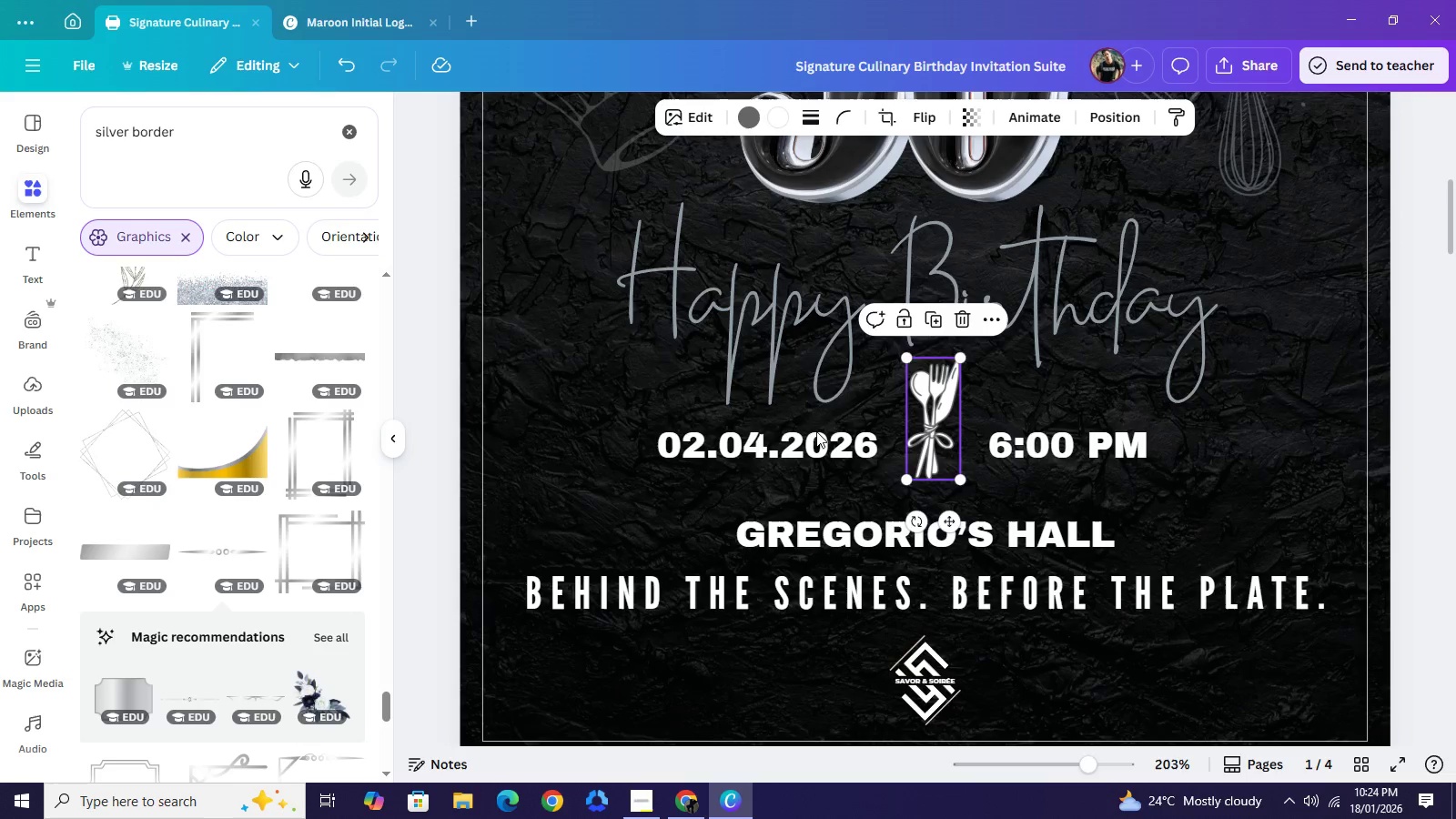 
left_click_drag(start_coordinate=[816, 434], to_coordinate=[827, 413])
 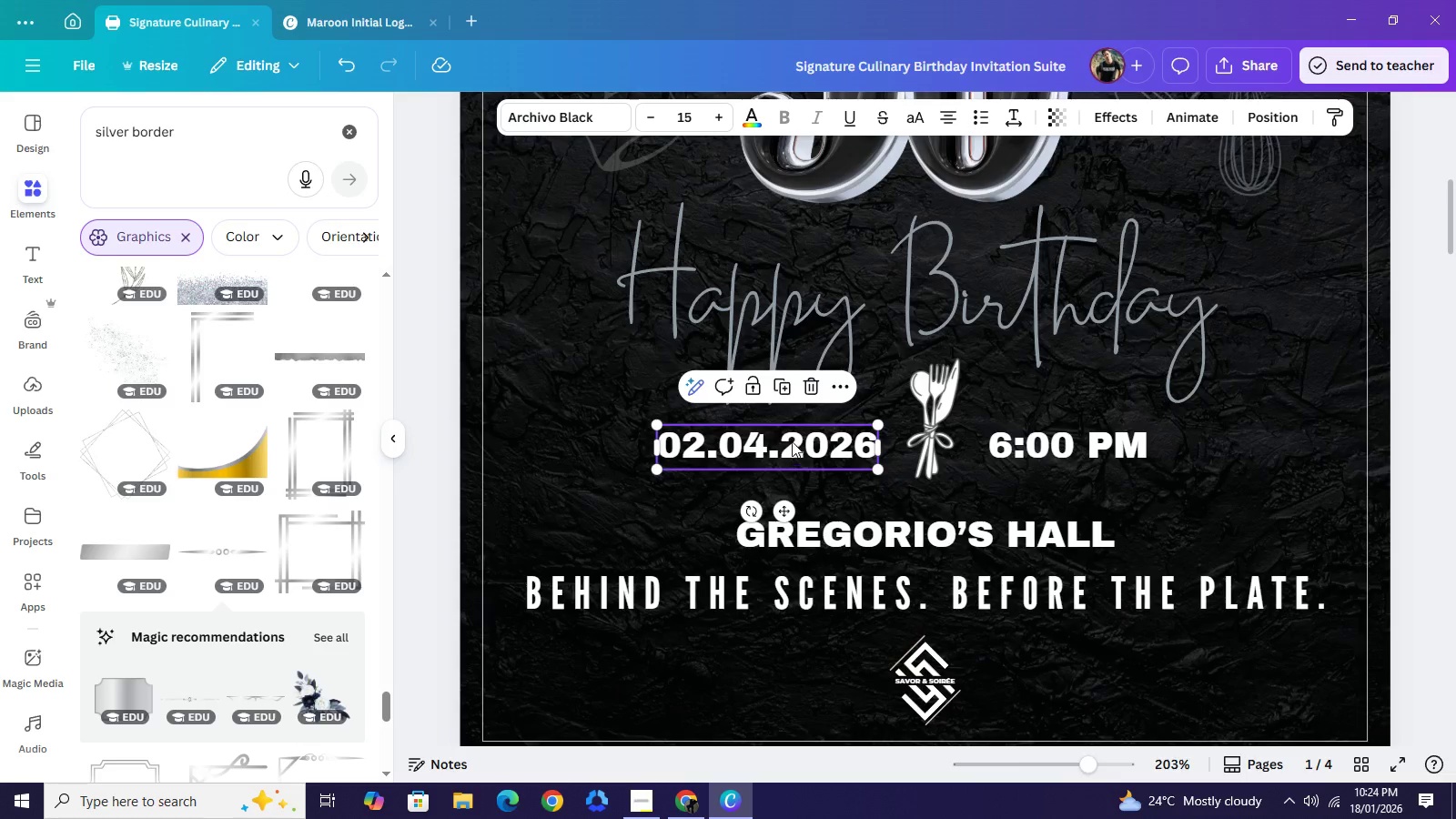 
left_click_drag(start_coordinate=[791, 447], to_coordinate=[792, 428])
 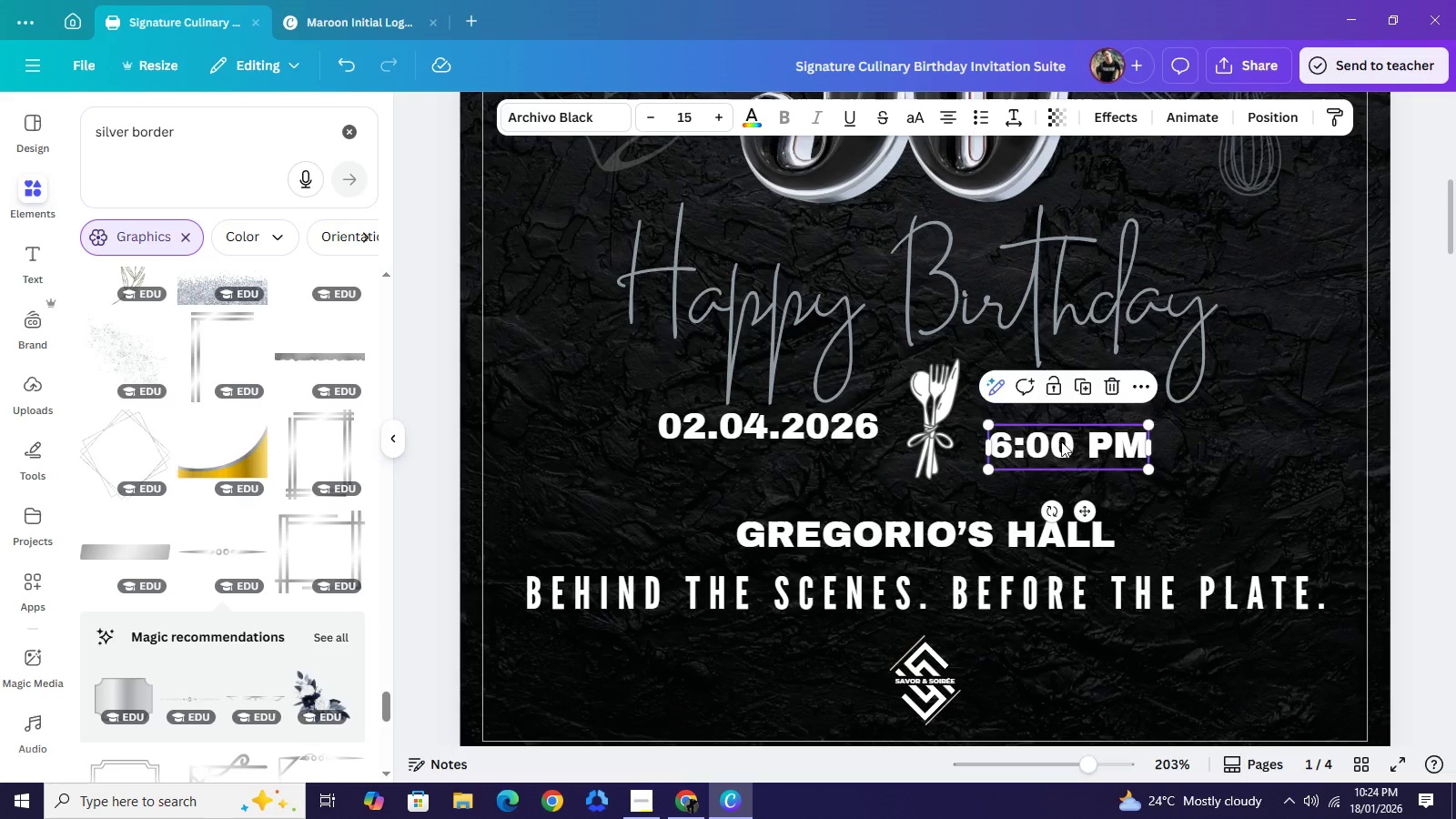 
left_click_drag(start_coordinate=[1065, 443], to_coordinate=[1068, 426])
 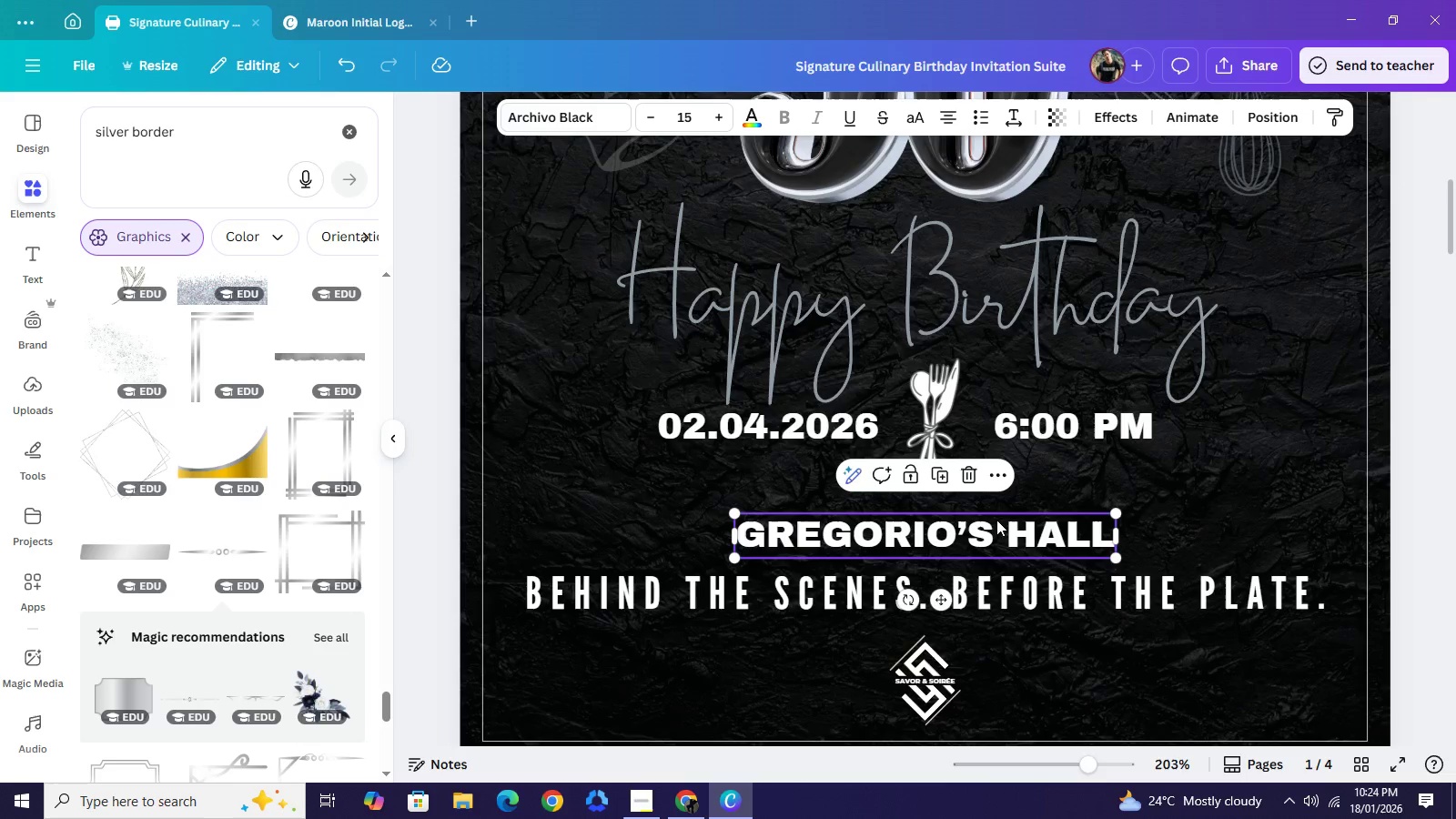 
left_click_drag(start_coordinate=[995, 537], to_coordinate=[996, 512])
 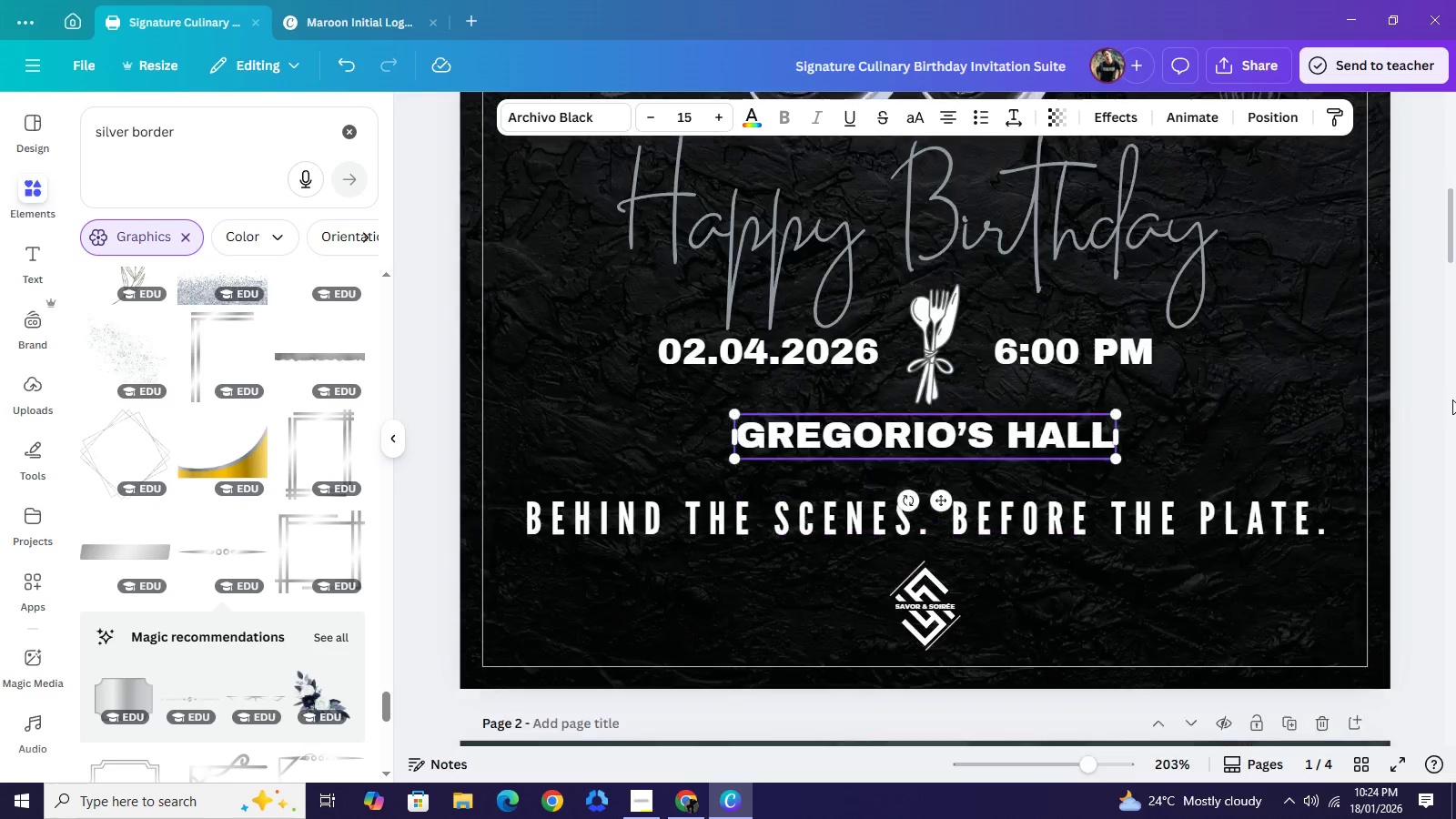 
left_click([1452, 399])
 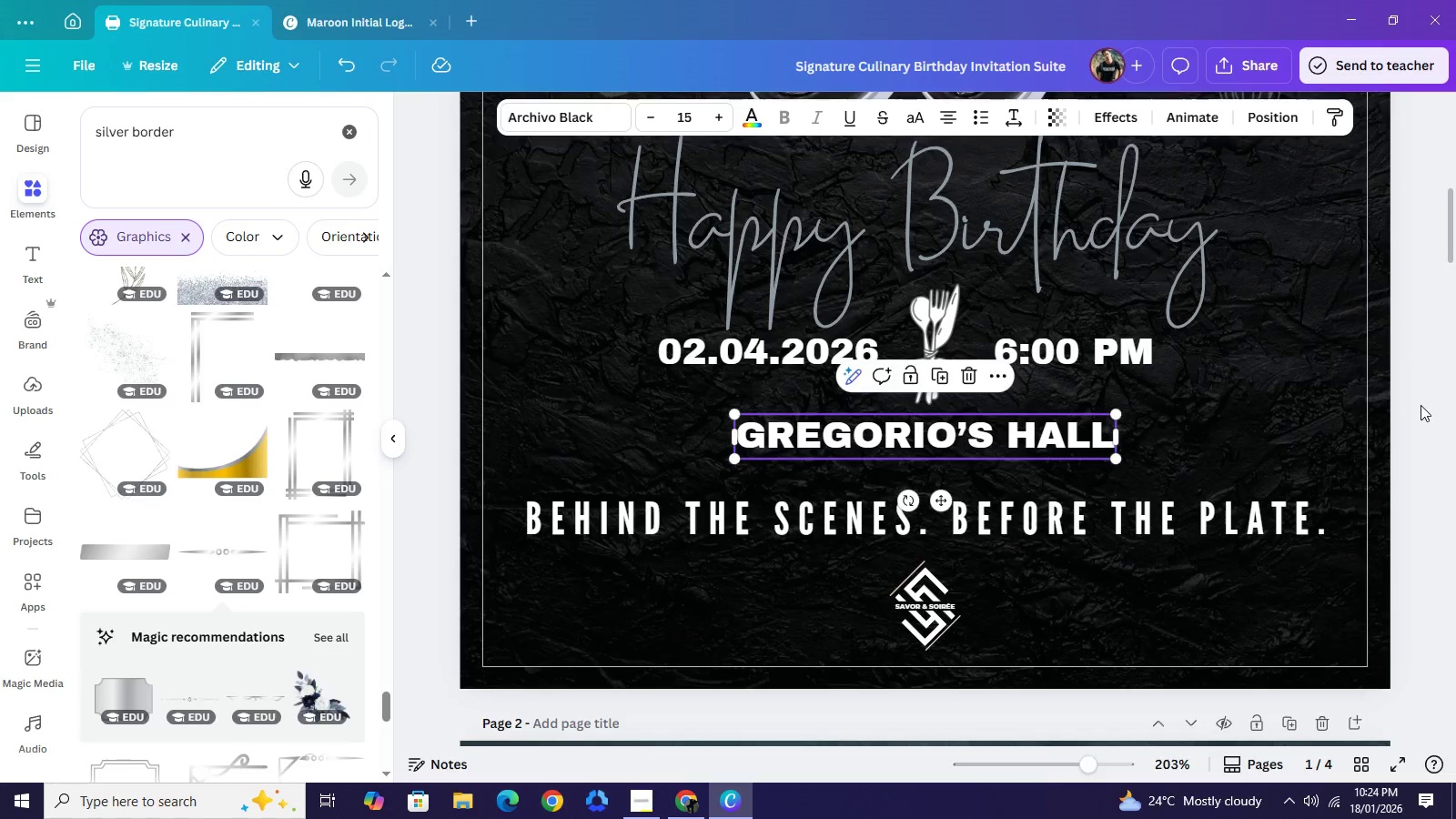 
left_click([1421, 405])
 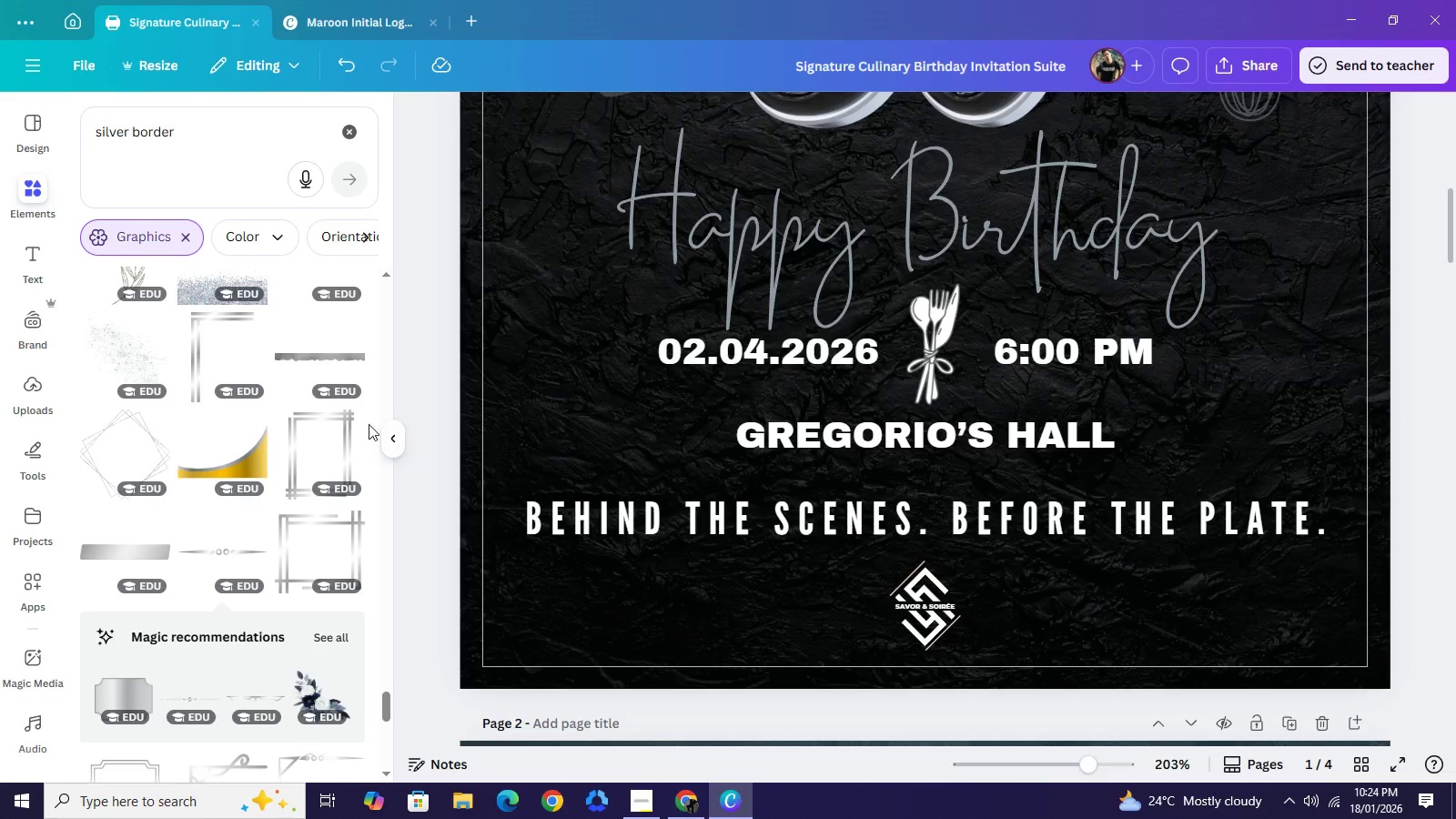 
scroll: coordinate [288, 505], scroll_direction: down, amount: 8.0
 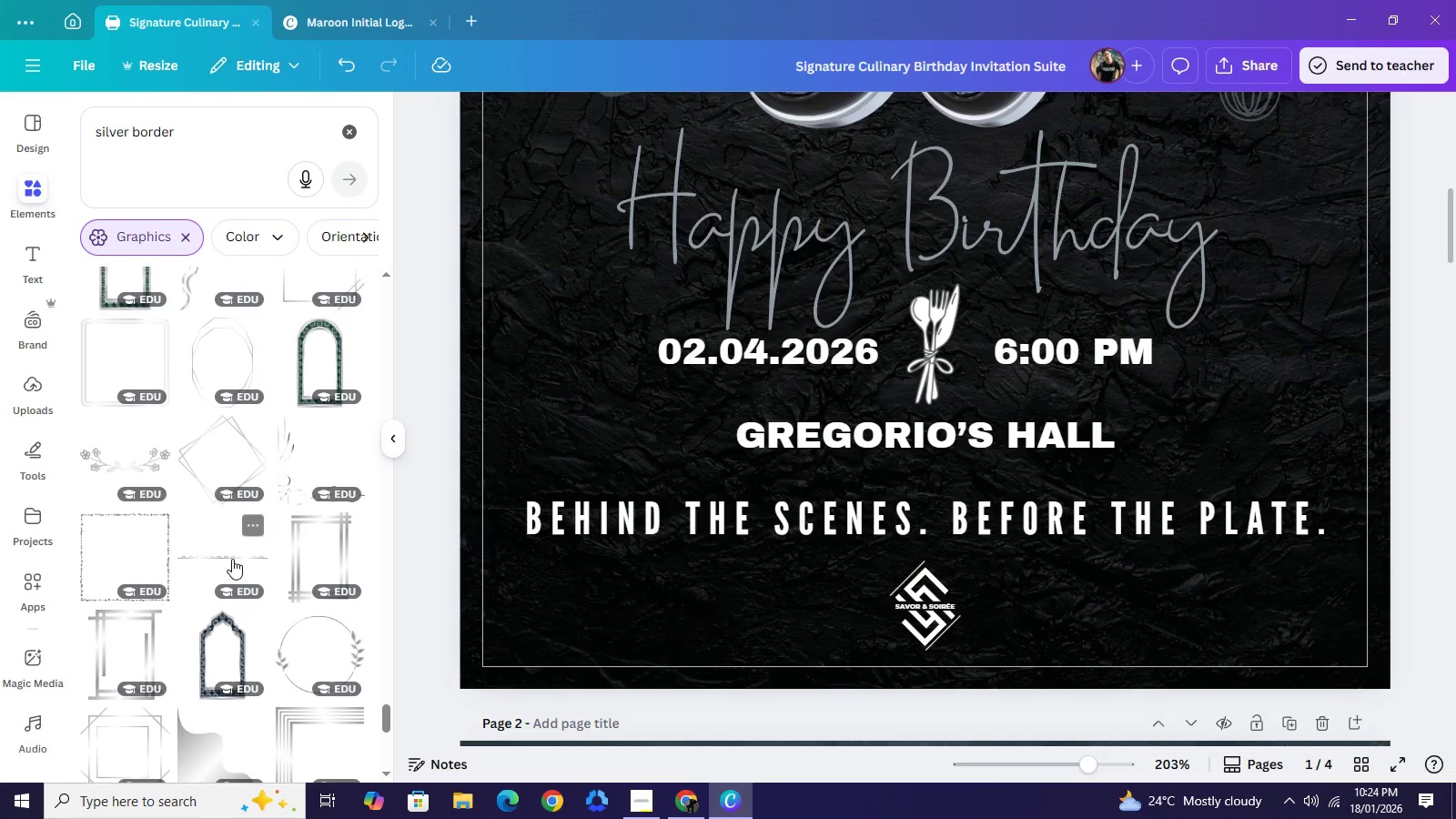 
left_click([232, 559])
 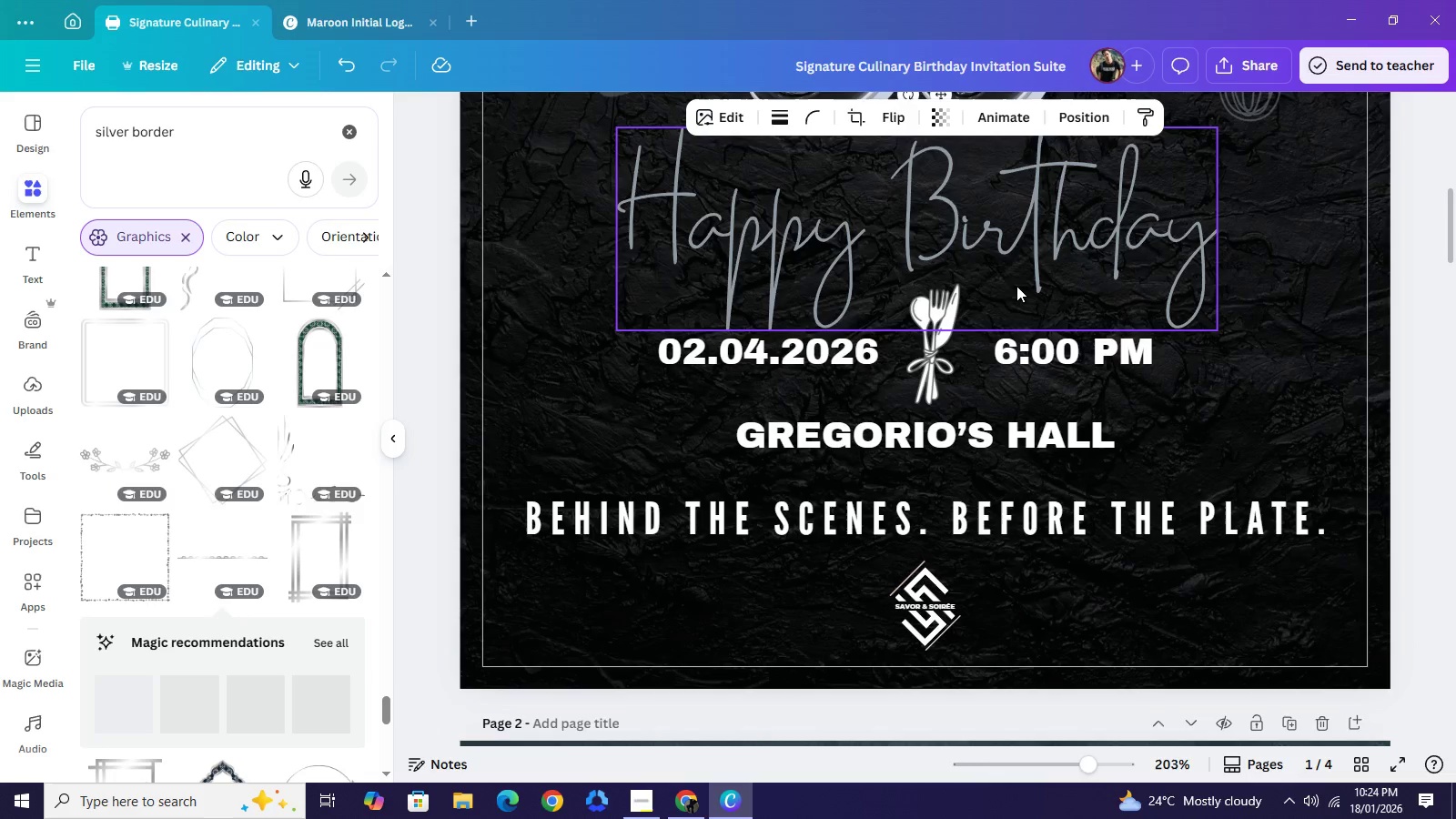 
scroll: coordinate [1016, 286], scroll_direction: up, amount: 3.0
 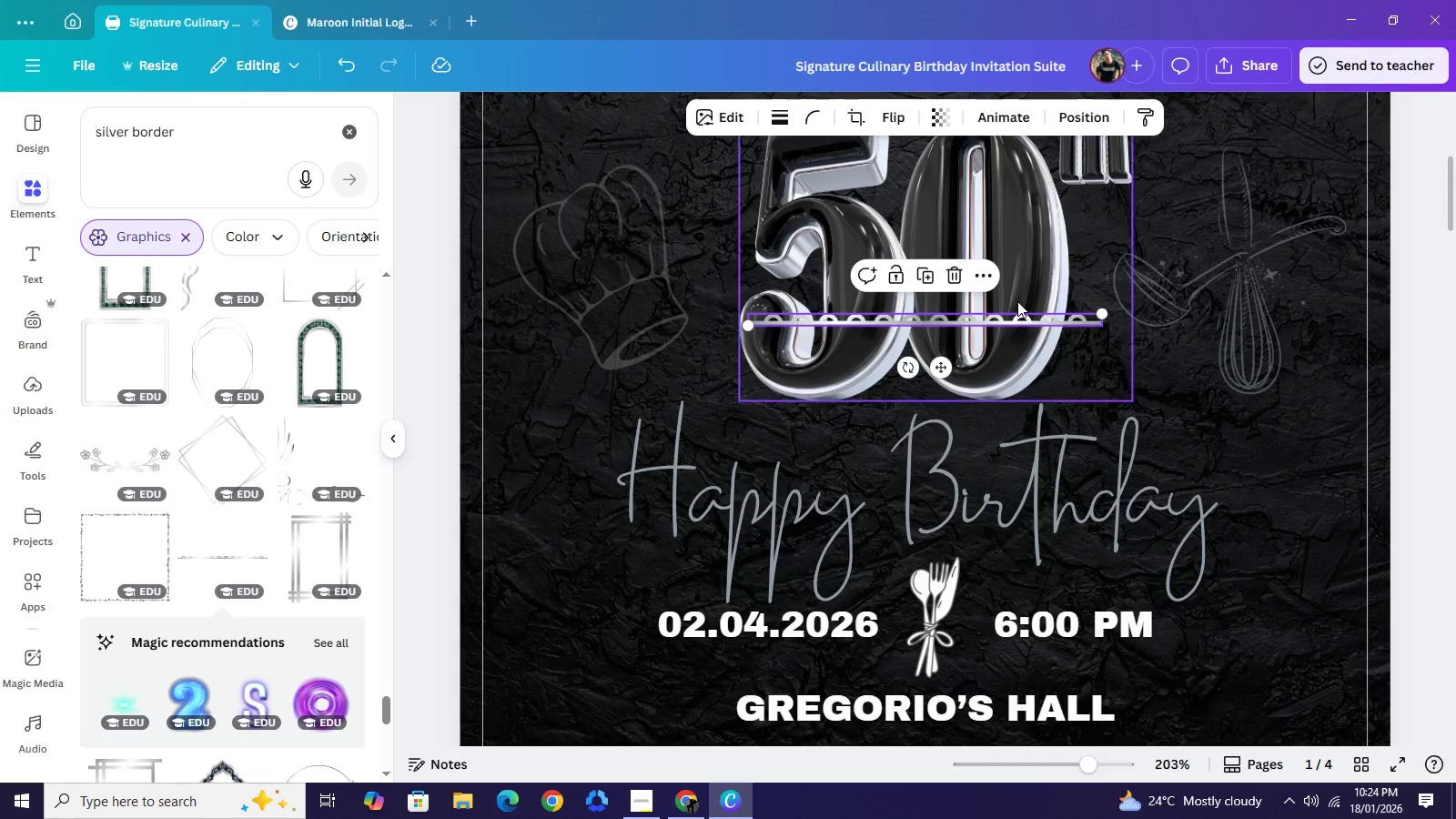 
key(Backspace)
 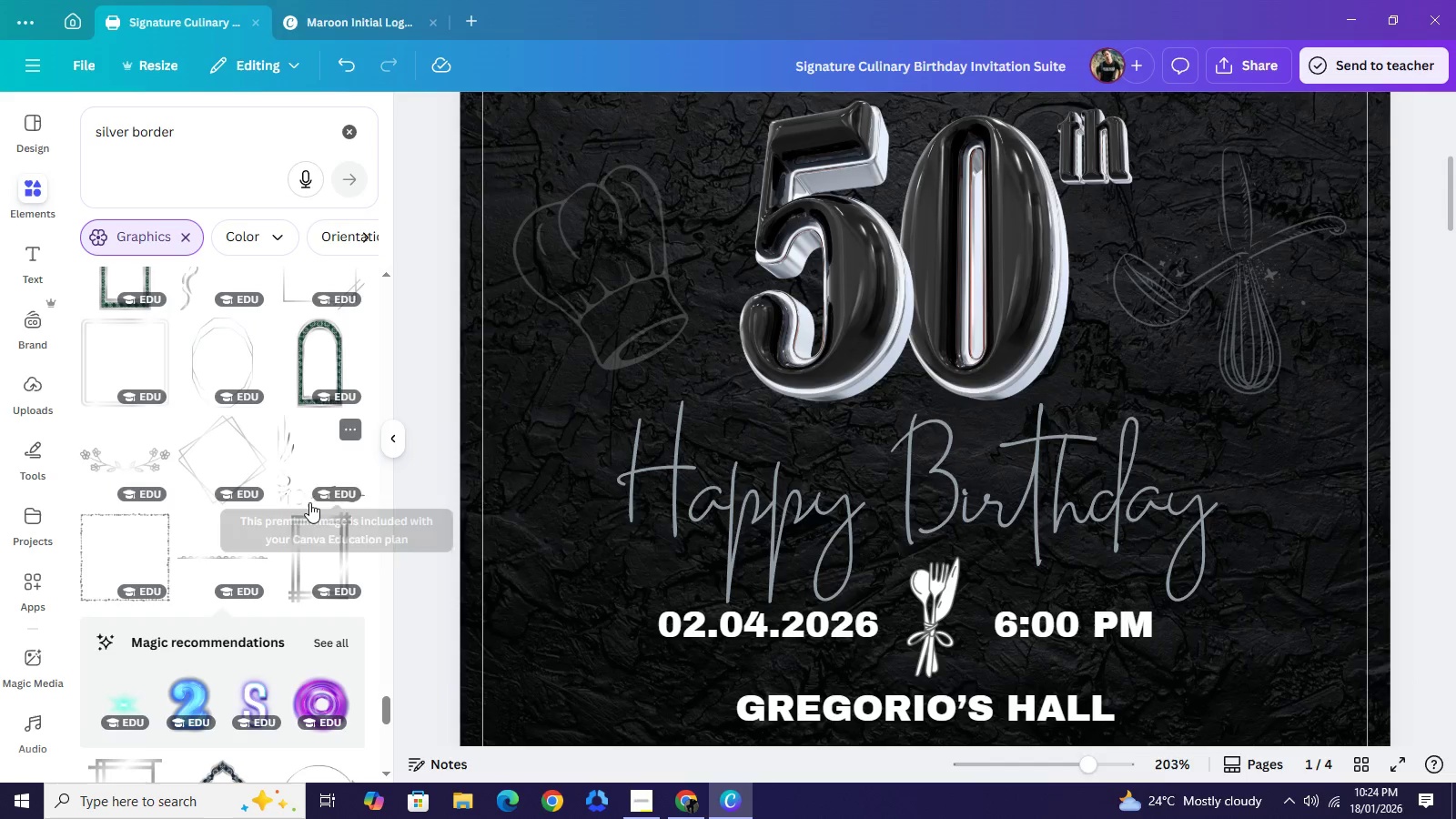 
scroll: coordinate [299, 498], scroll_direction: down, amount: 6.0
 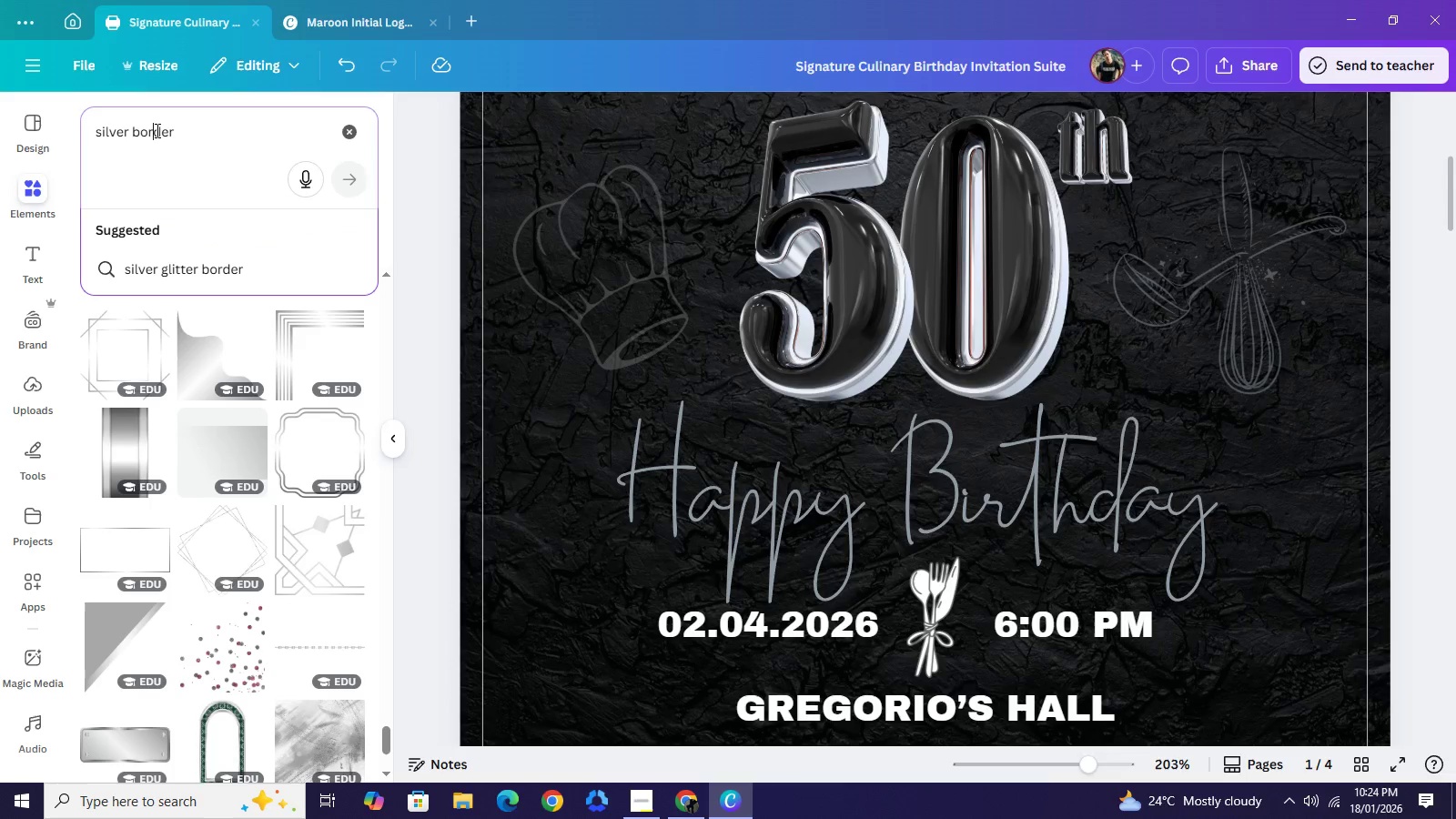 
double_click([156, 130])
 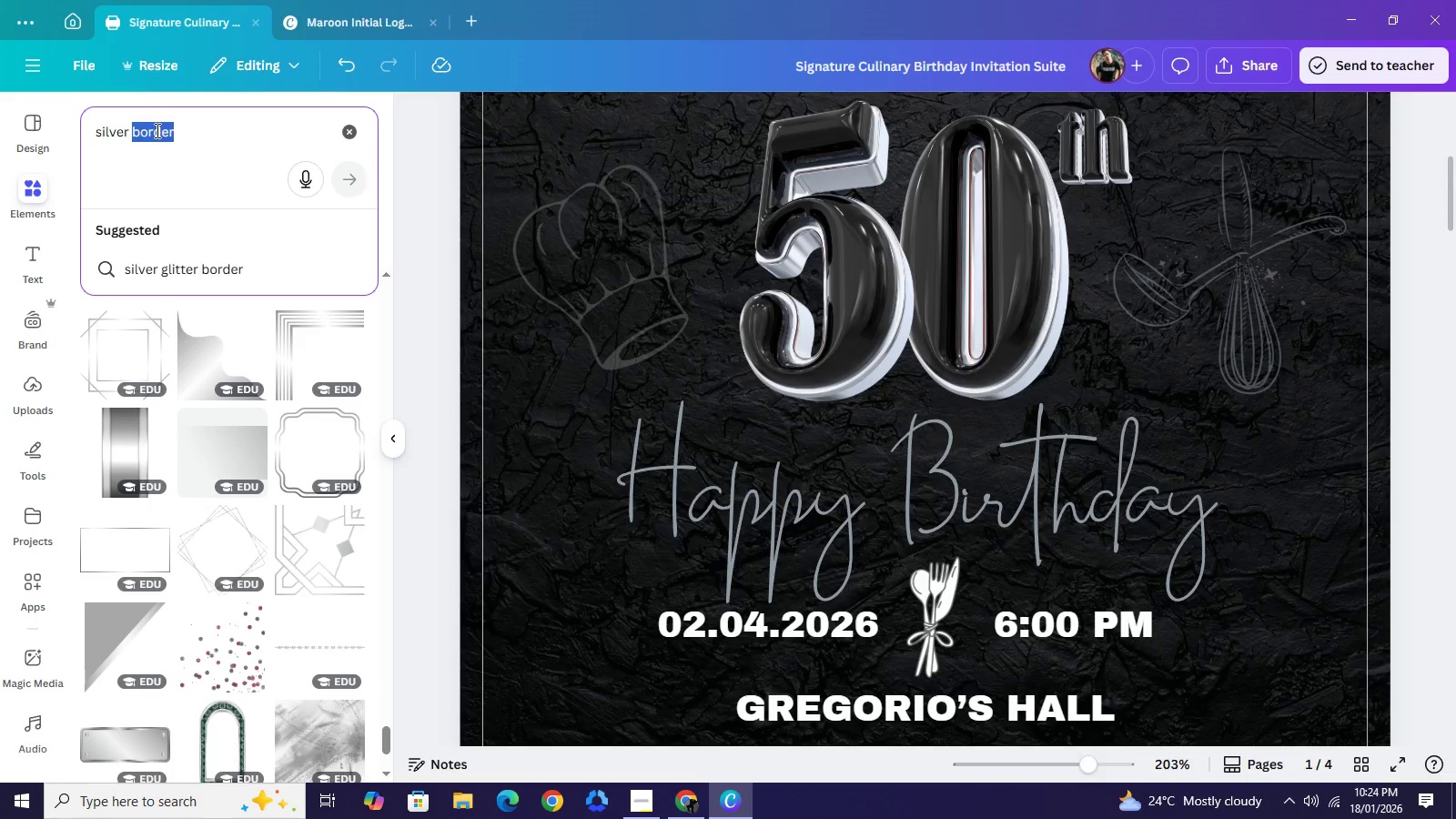 
type(live)
 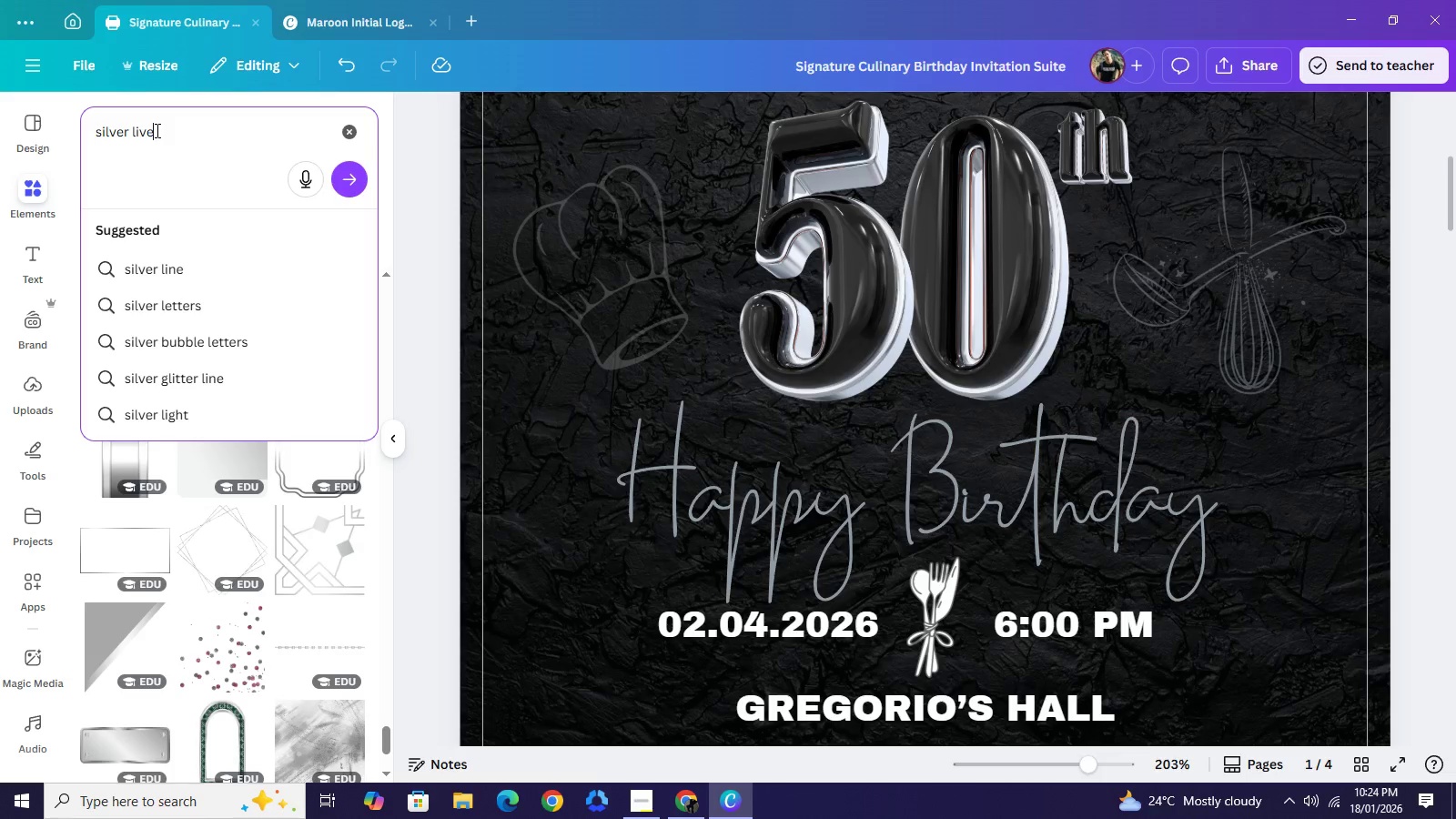 
key(Enter)
 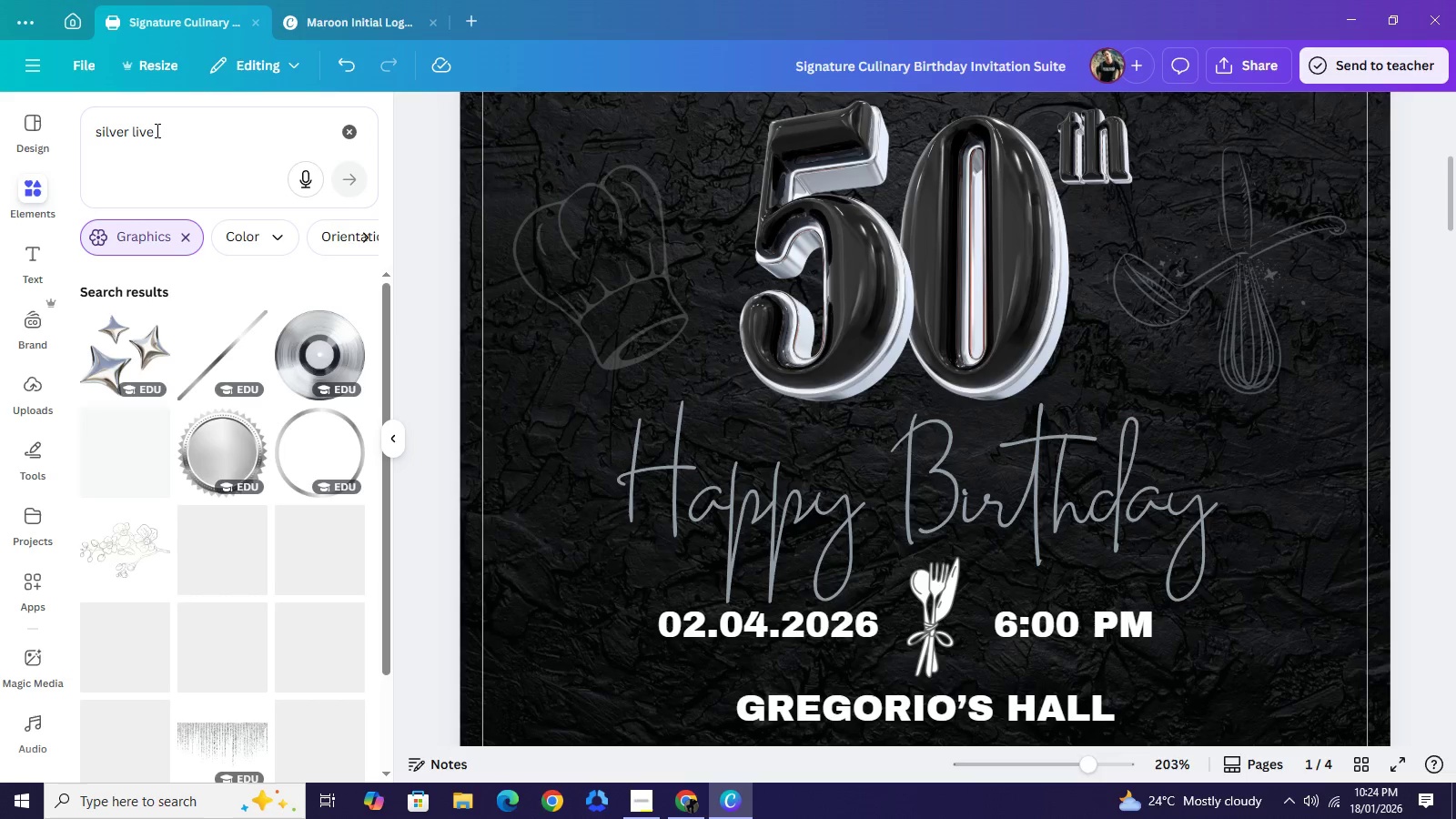 
left_click([156, 130])
 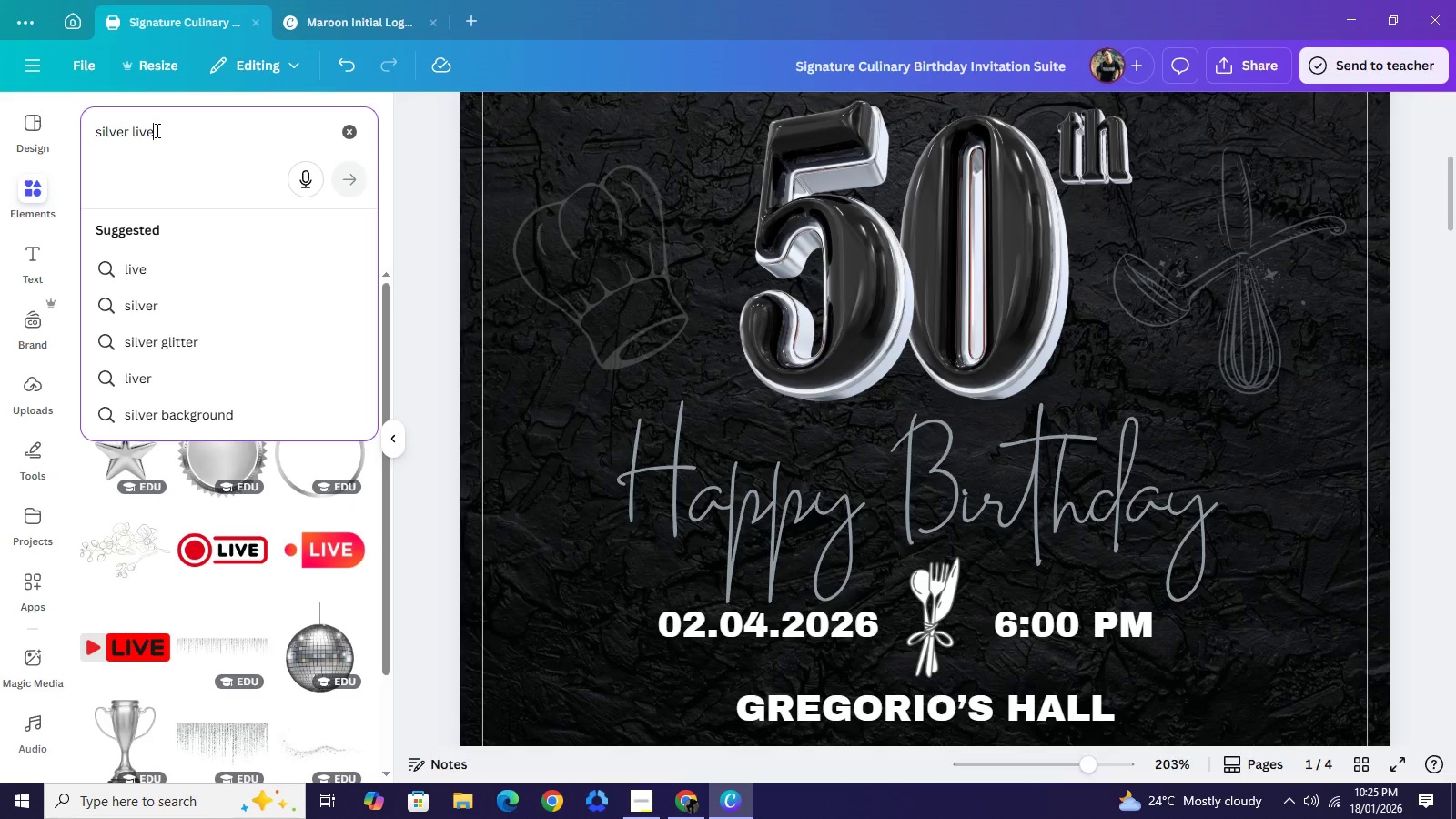 
key(Backspace)
key(Backspace)
type(ne)
 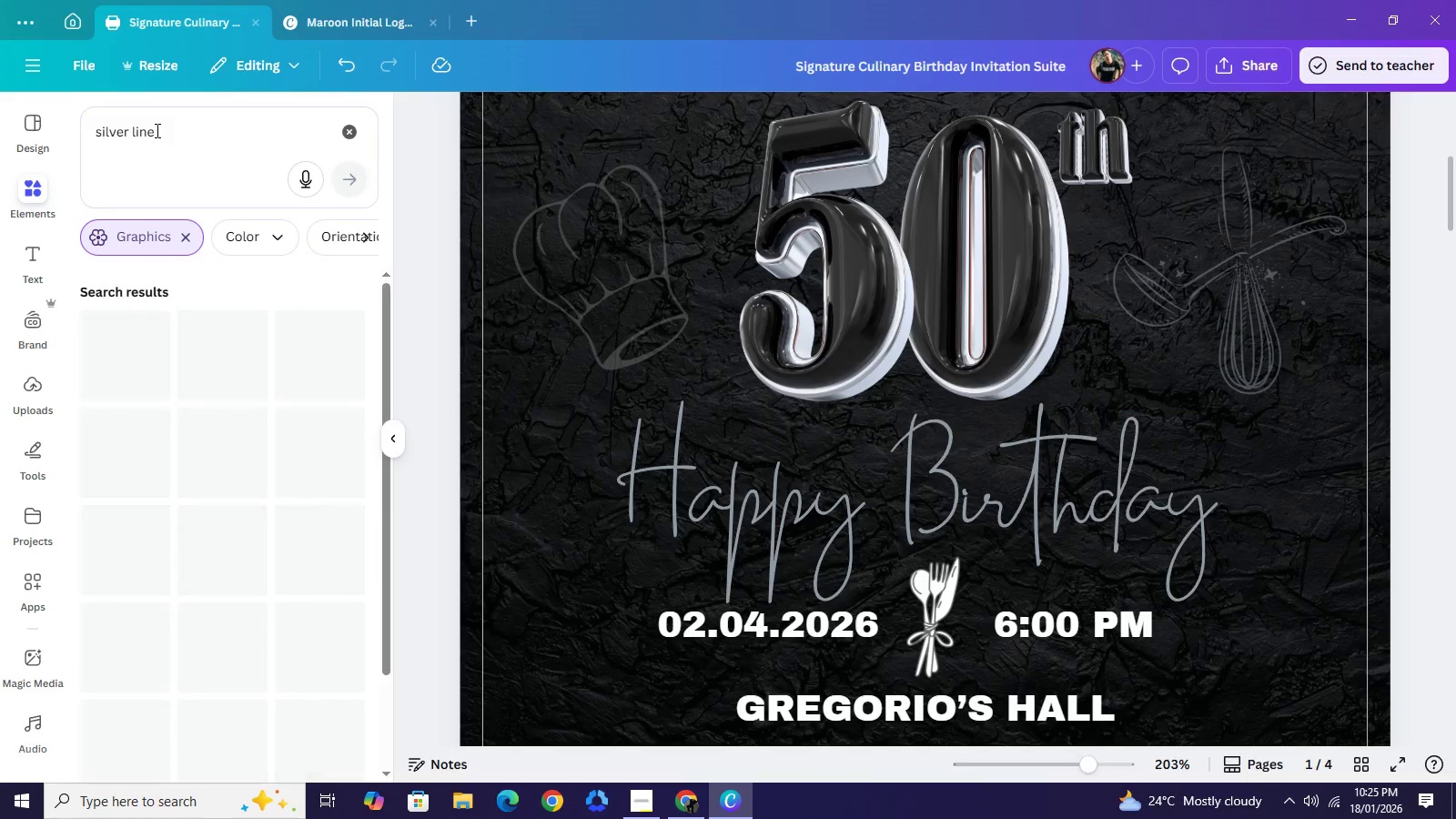 
key(Enter)
 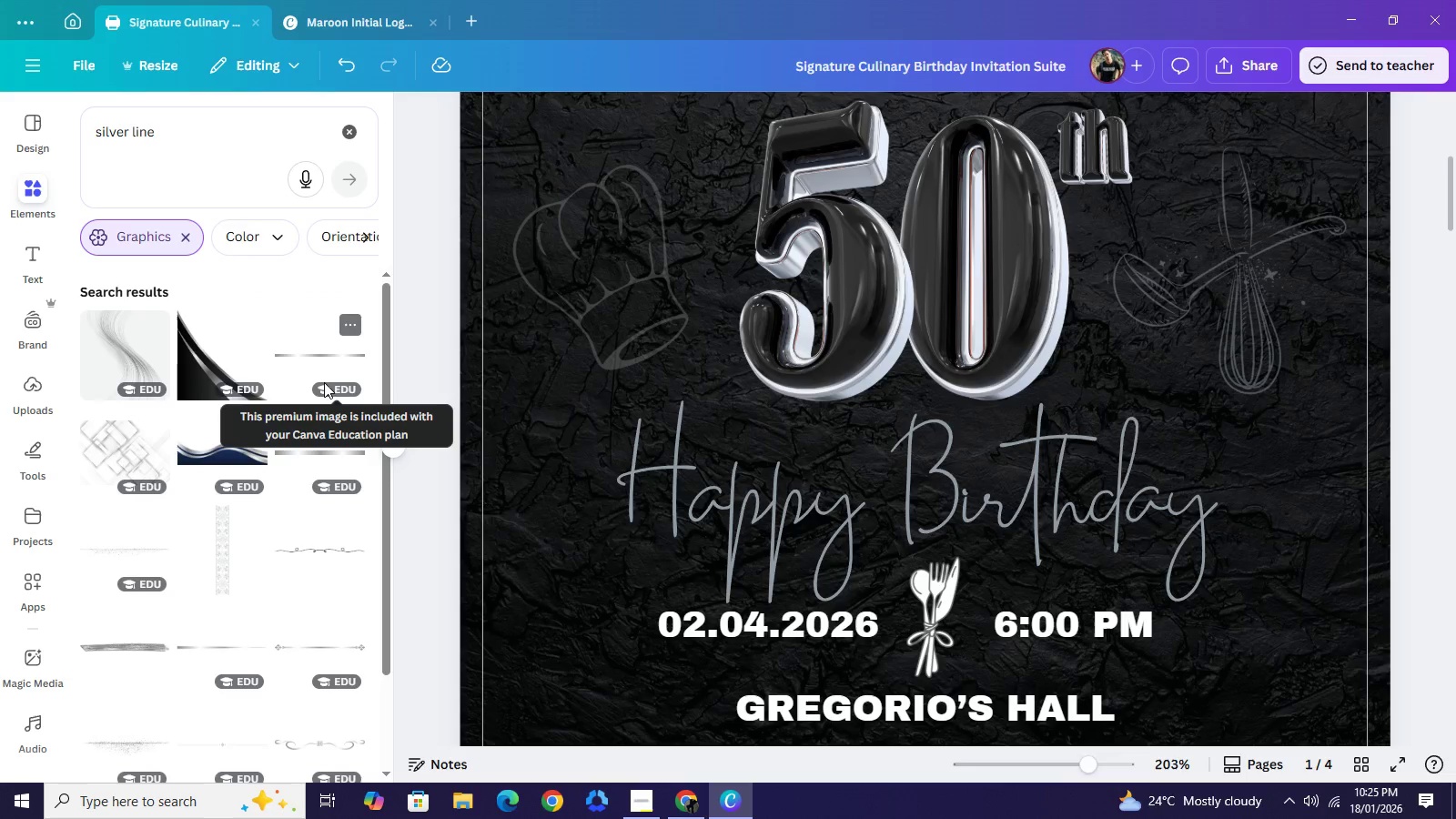 
scroll: coordinate [346, 384], scroll_direction: down, amount: 7.0
 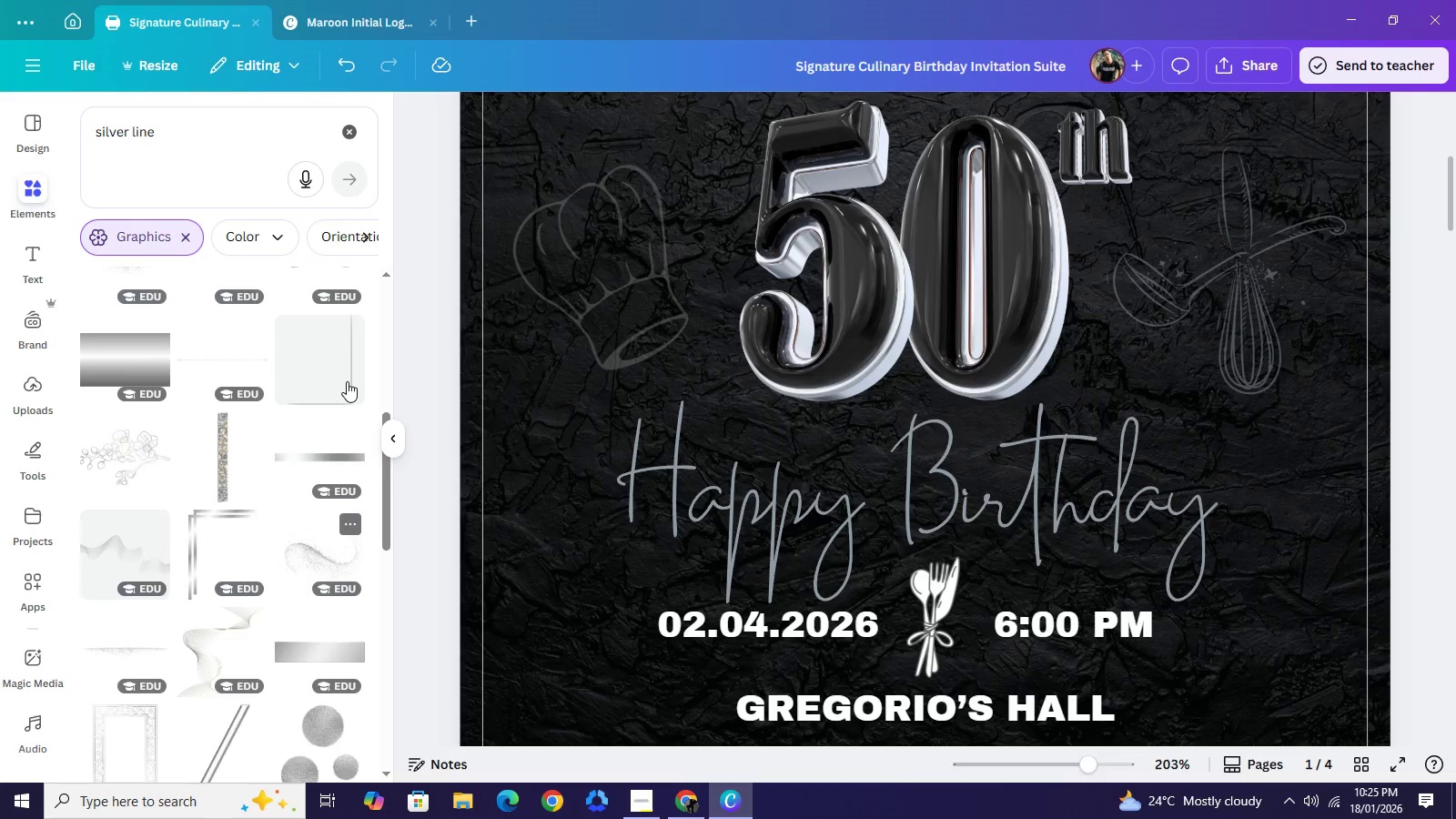 
scroll: coordinate [347, 381], scroll_direction: up, amount: 3.0
 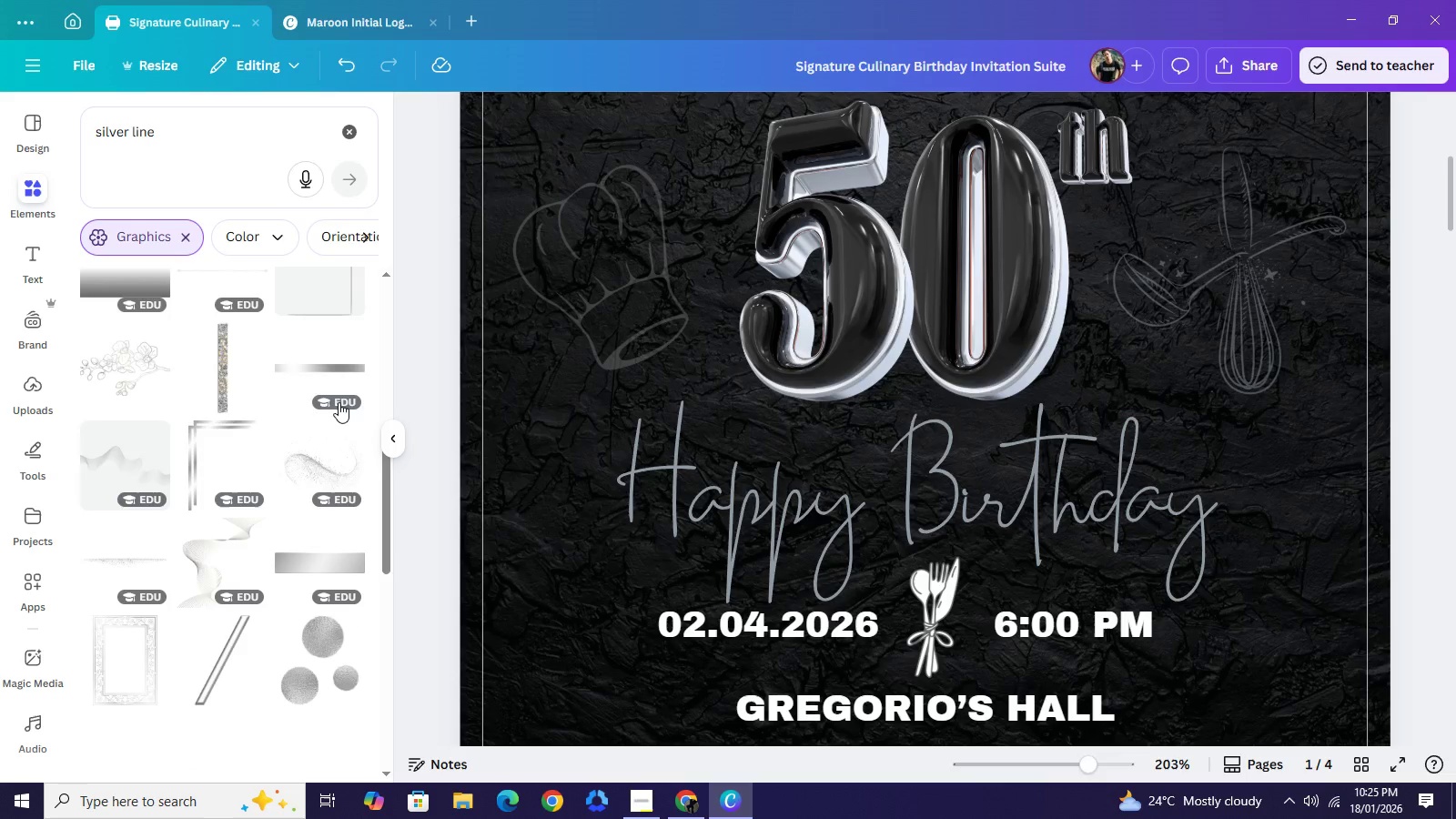 
scroll: coordinate [335, 420], scroll_direction: down, amount: 12.0
 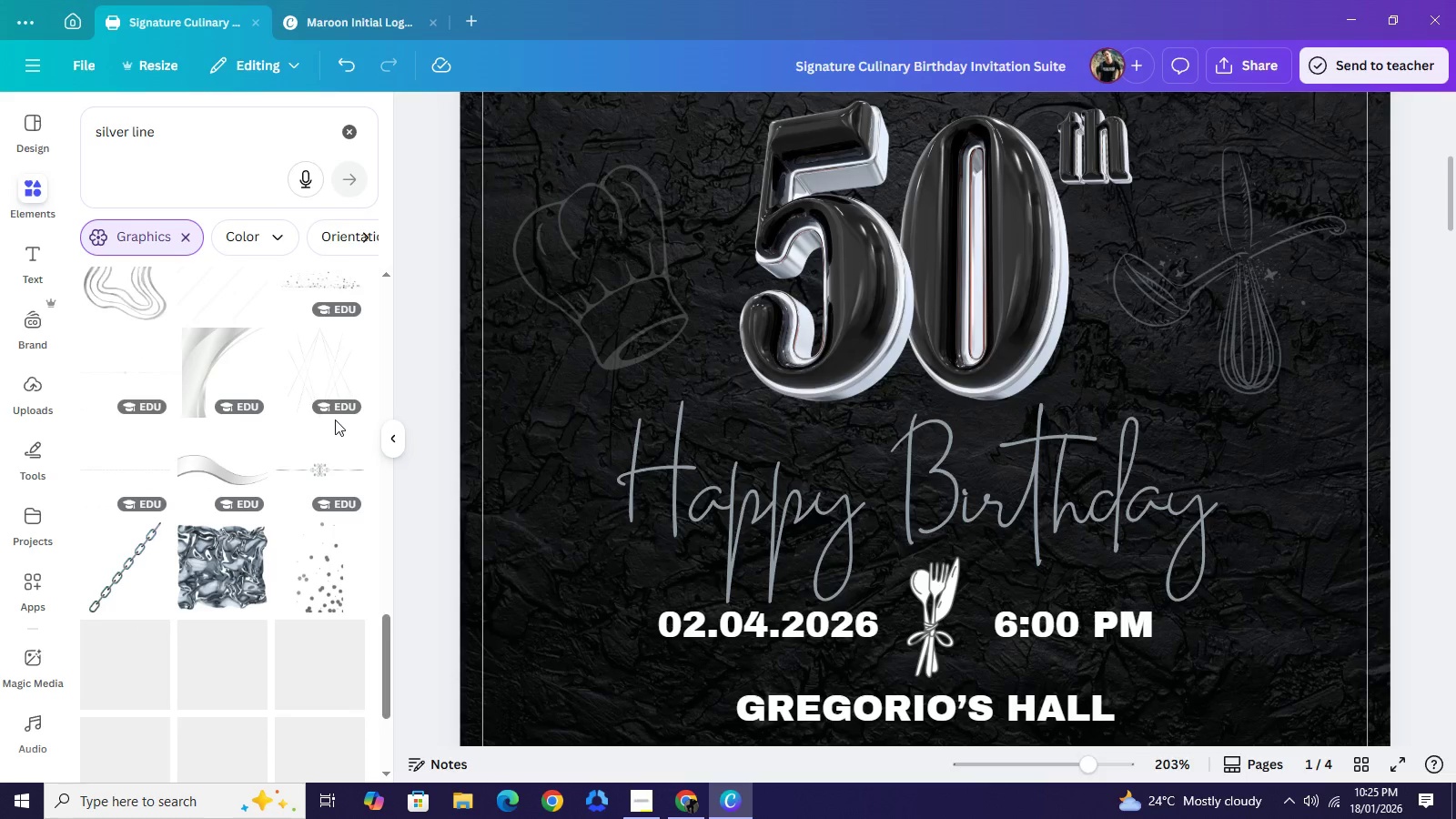 
scroll: coordinate [288, 353], scroll_direction: down, amount: 6.0
 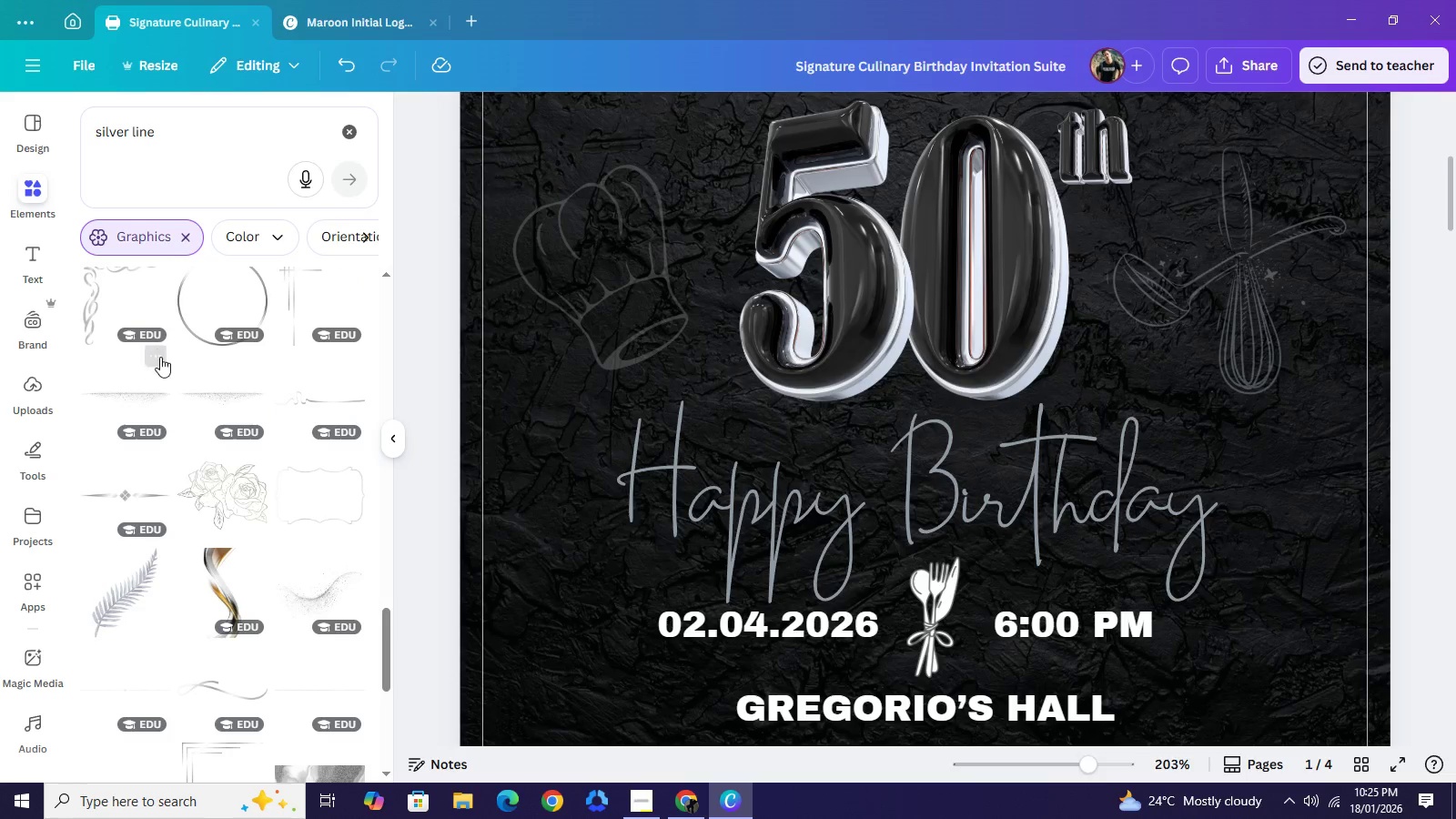 
scroll: coordinate [163, 362], scroll_direction: up, amount: 2.0
 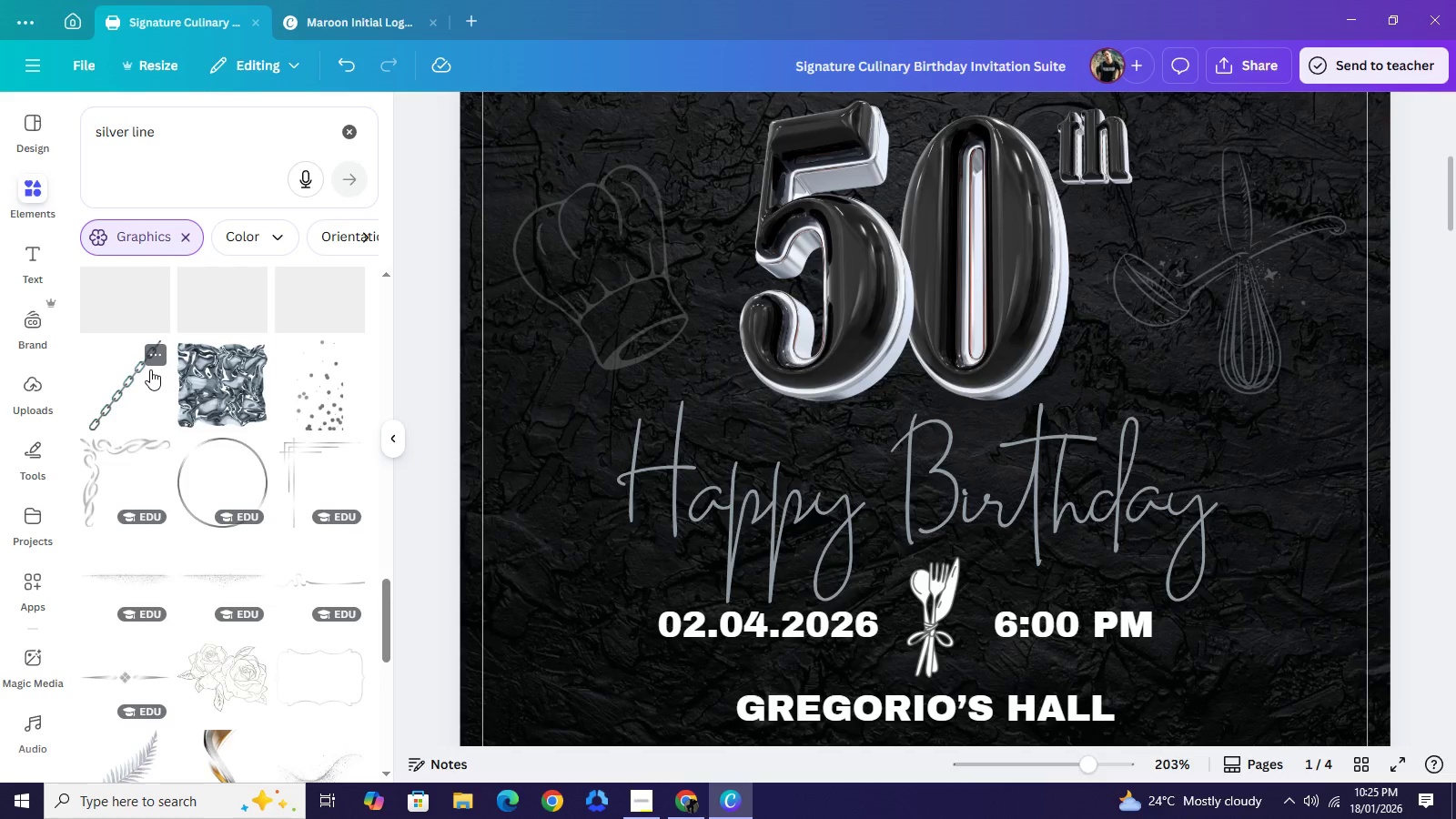 
left_click([150, 369])
 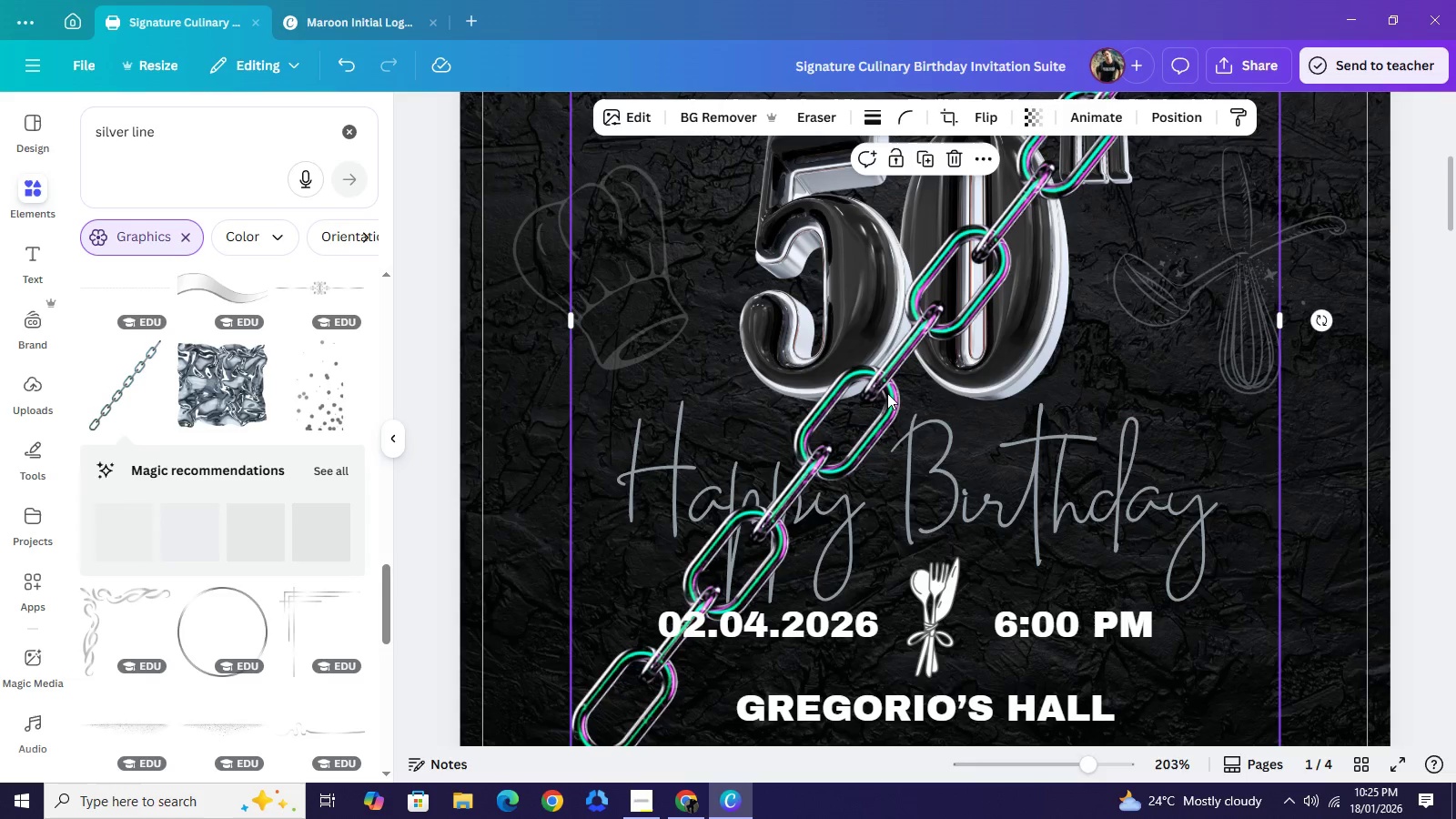 
key(Backspace)
 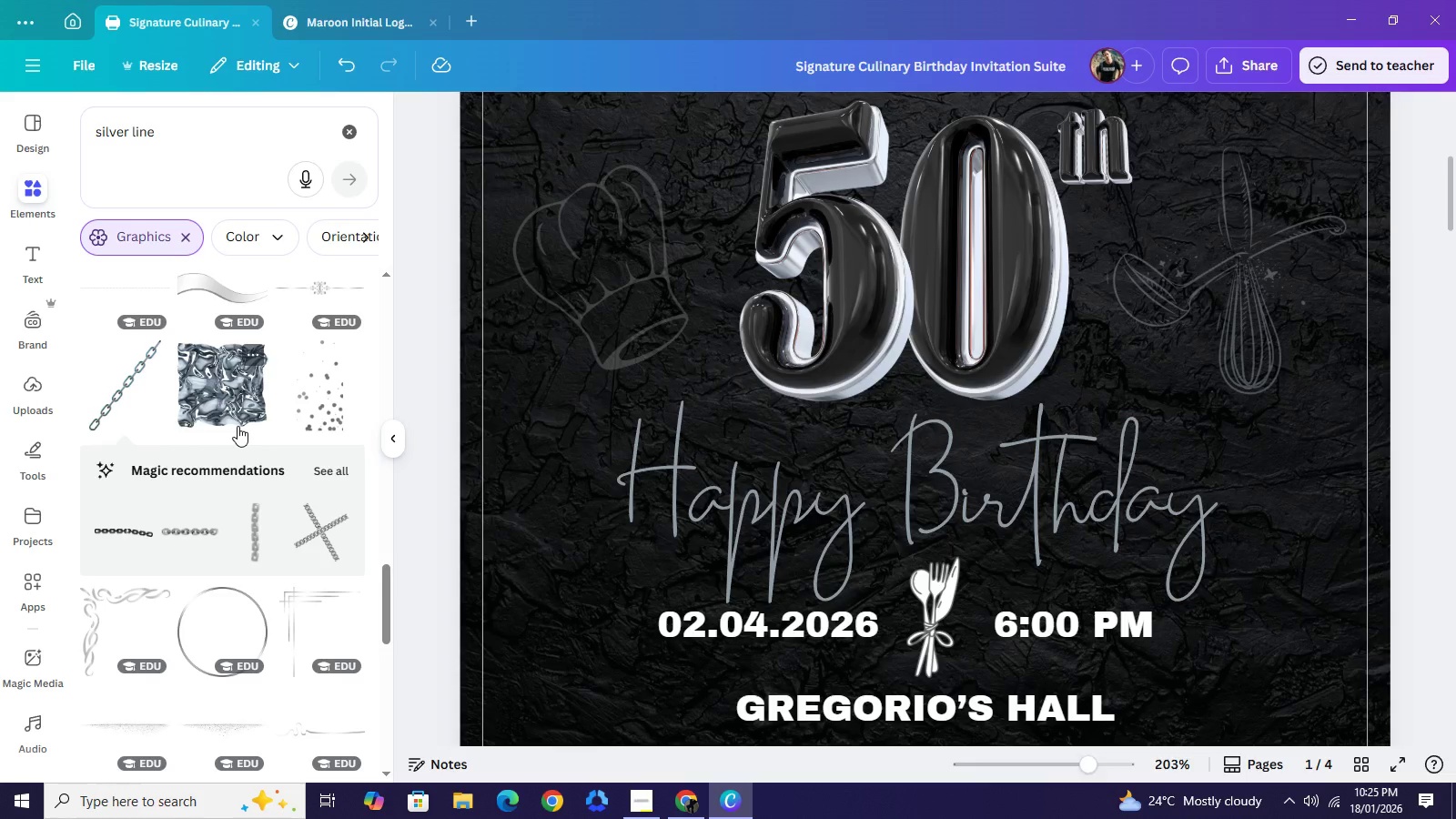 
scroll: coordinate [252, 425], scroll_direction: up, amount: 3.0
 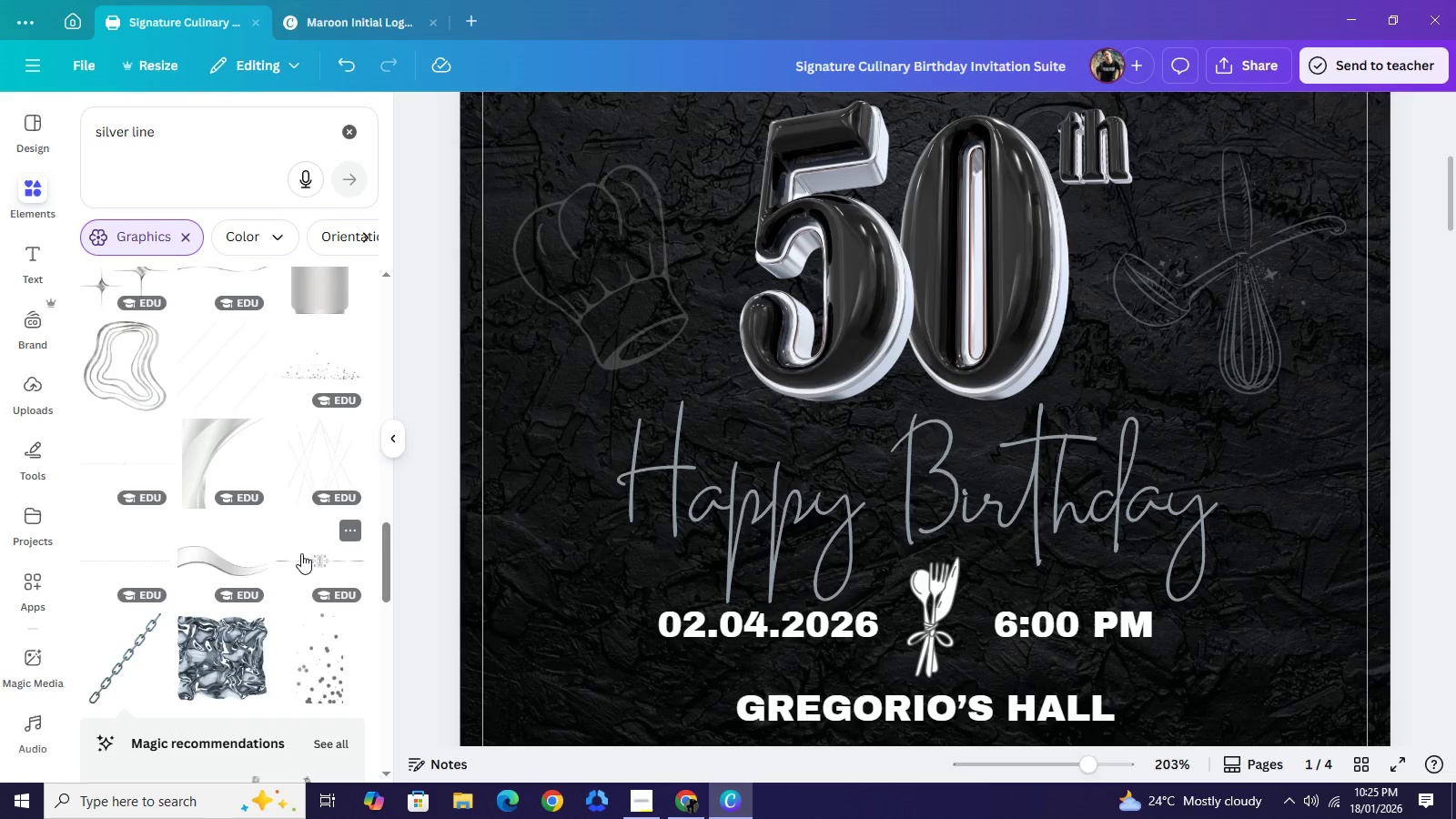 
left_click([301, 553])
 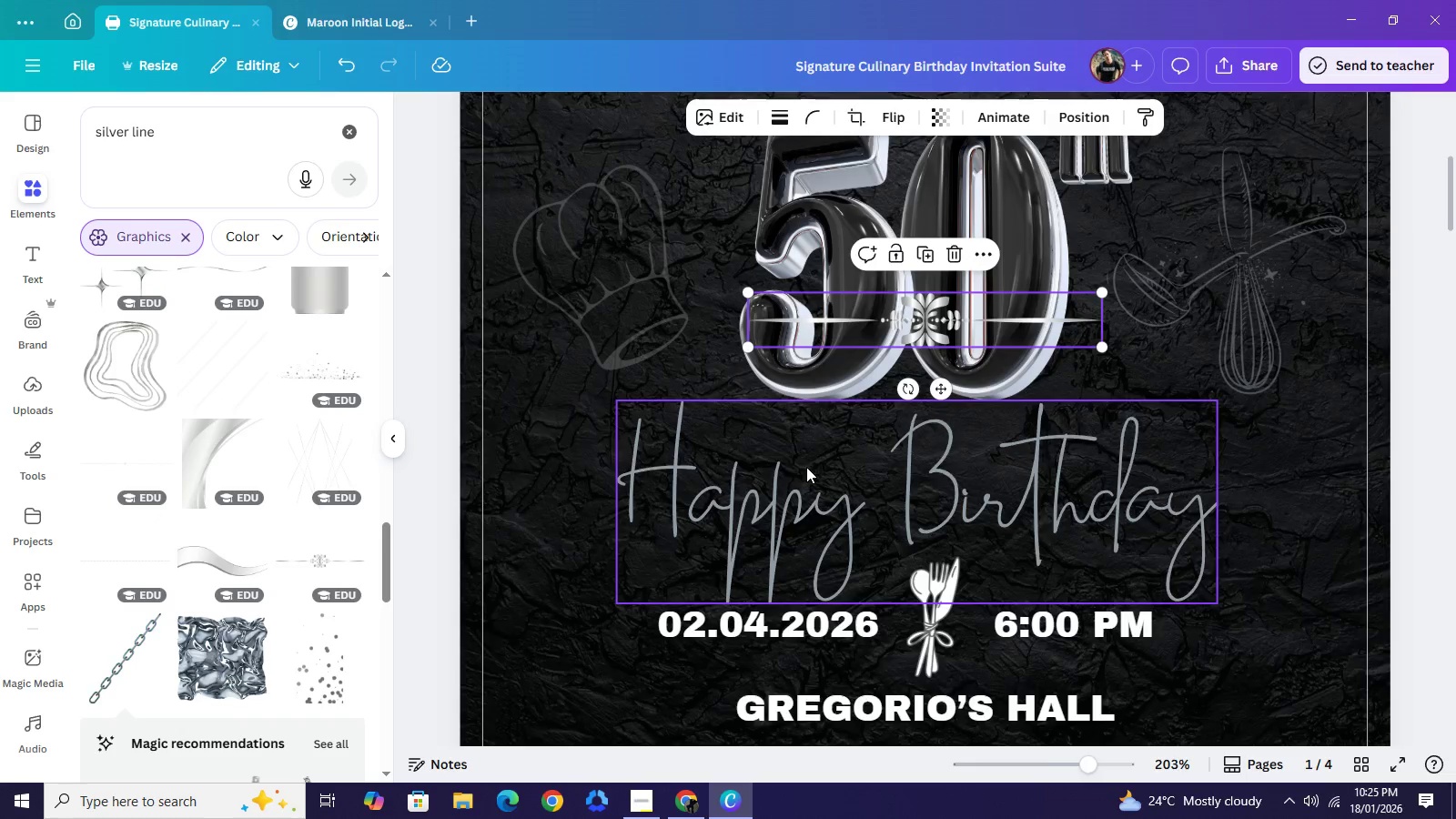 
scroll: coordinate [805, 467], scroll_direction: down, amount: 1.0
 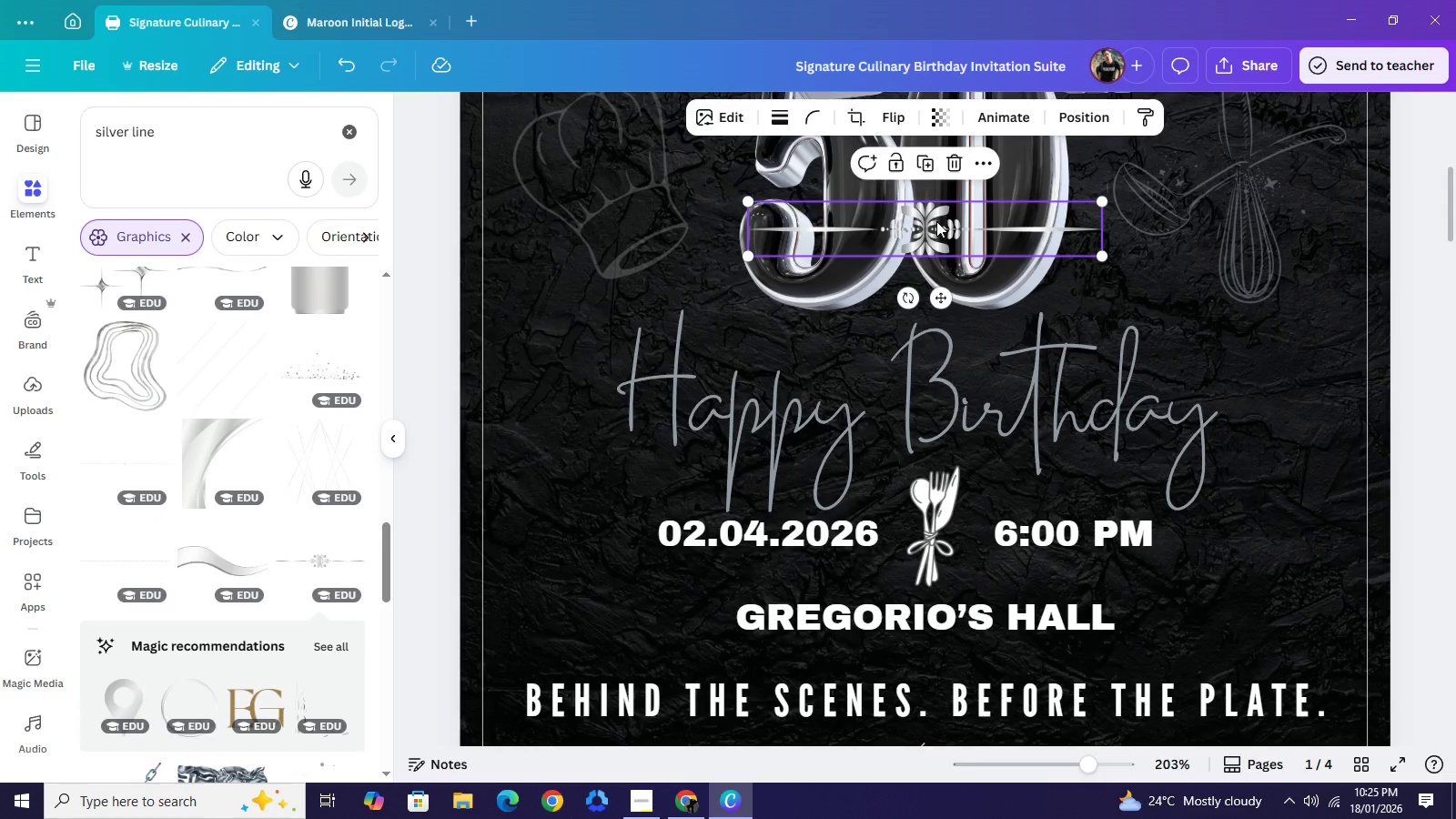 
left_click_drag(start_coordinate=[936, 221], to_coordinate=[930, 653])
 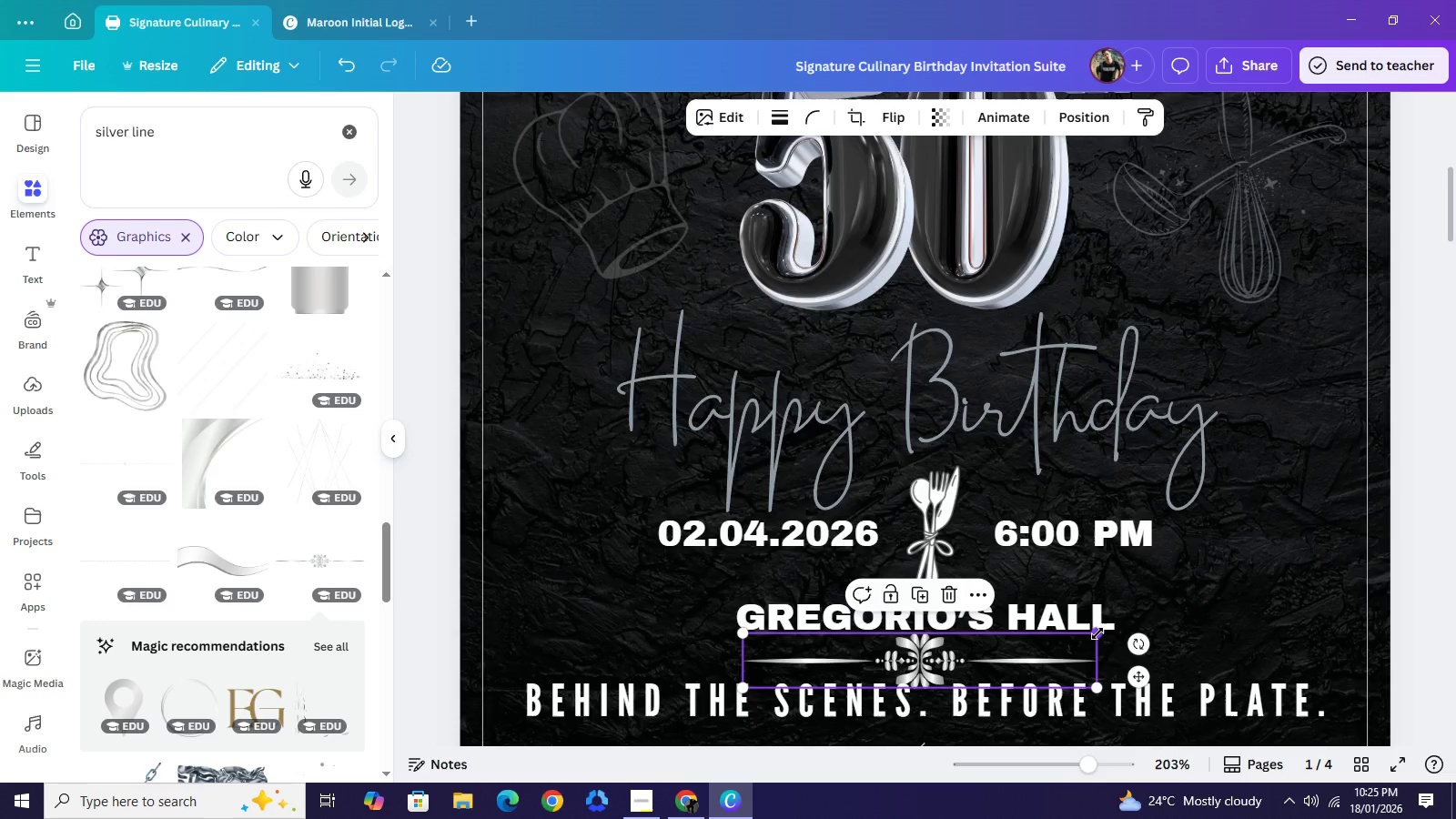 
left_click_drag(start_coordinate=[1099, 633], to_coordinate=[996, 660])
 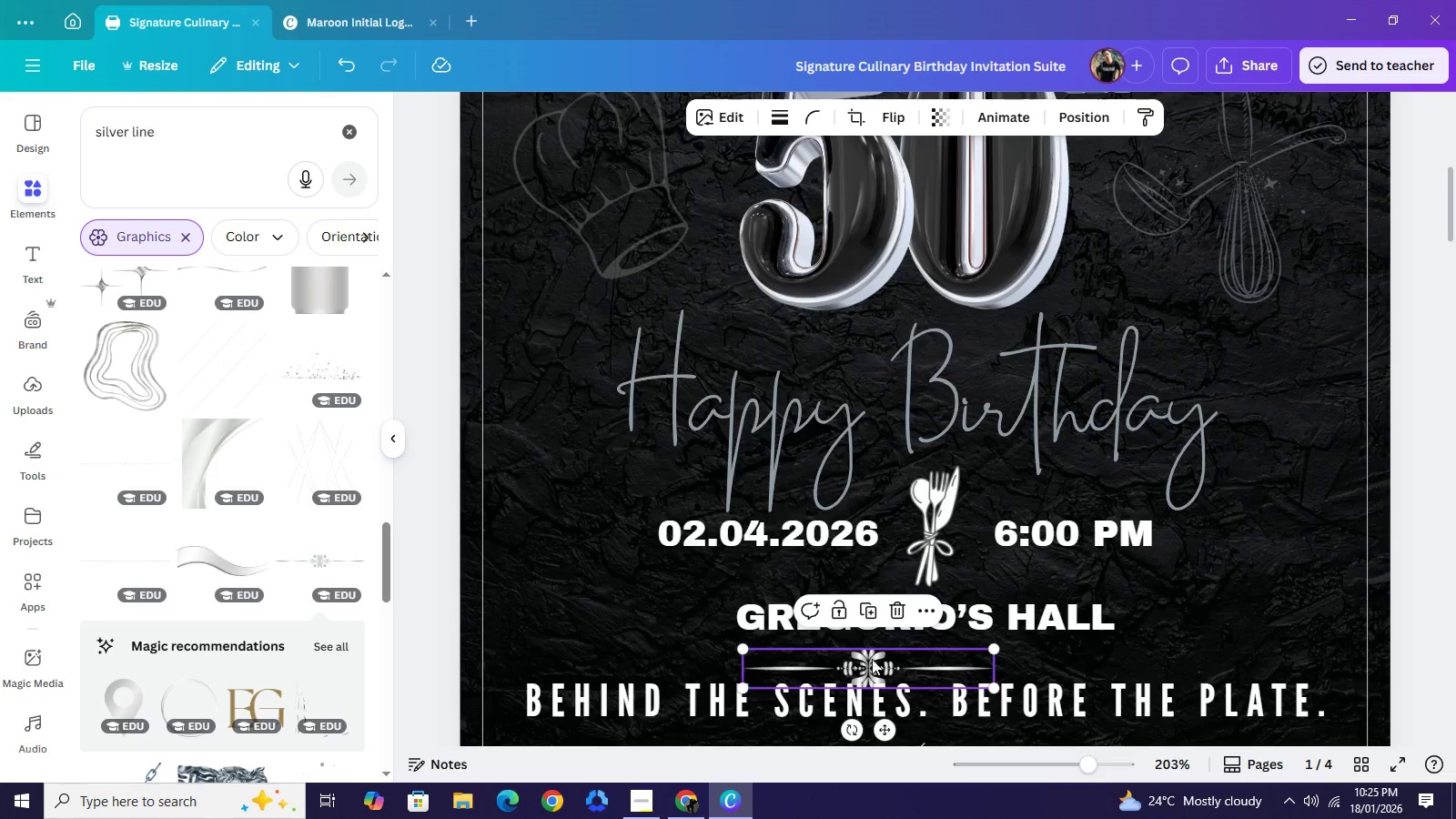 
left_click_drag(start_coordinate=[863, 661], to_coordinate=[925, 652])
 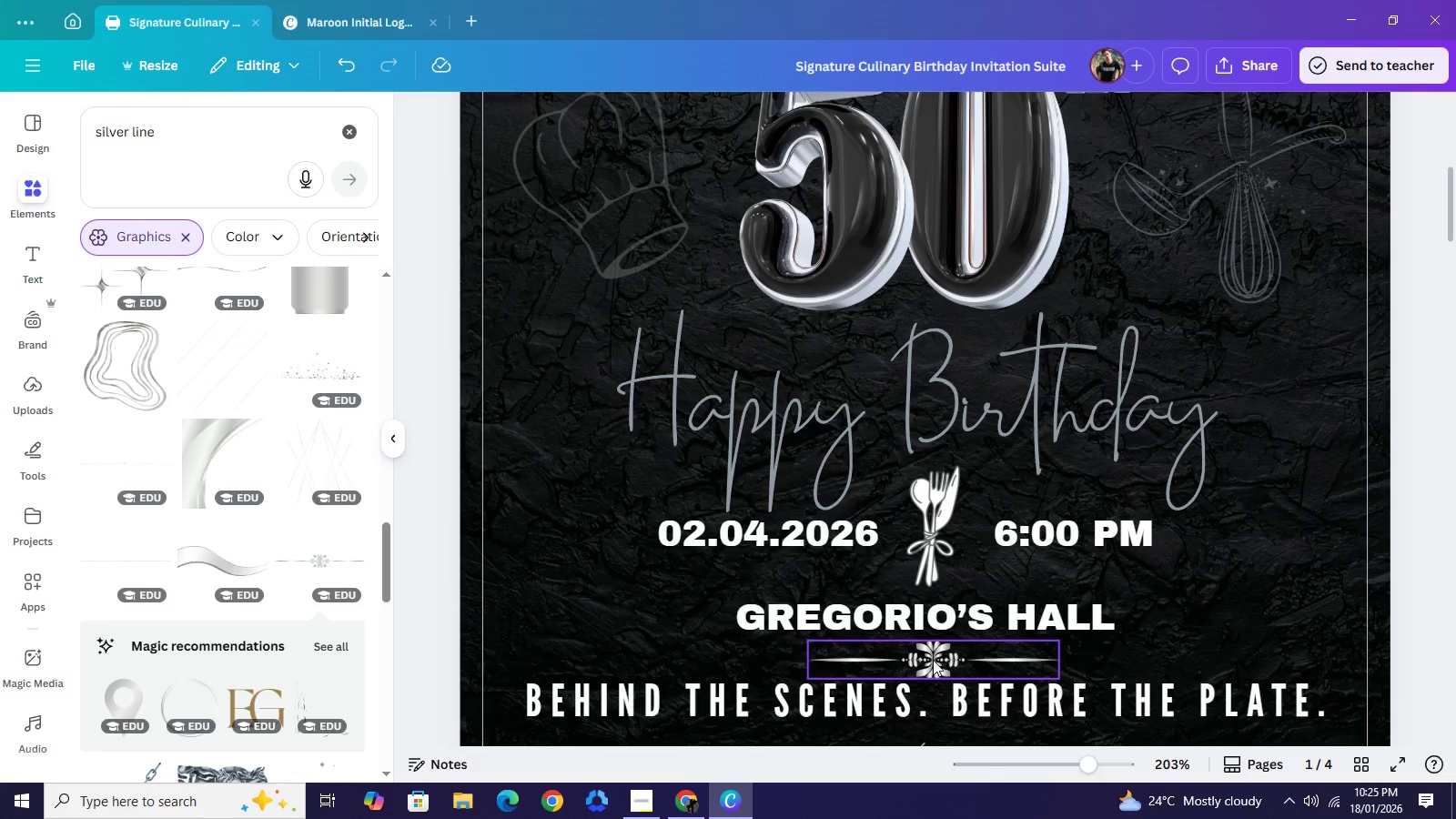 
left_click([935, 662])
 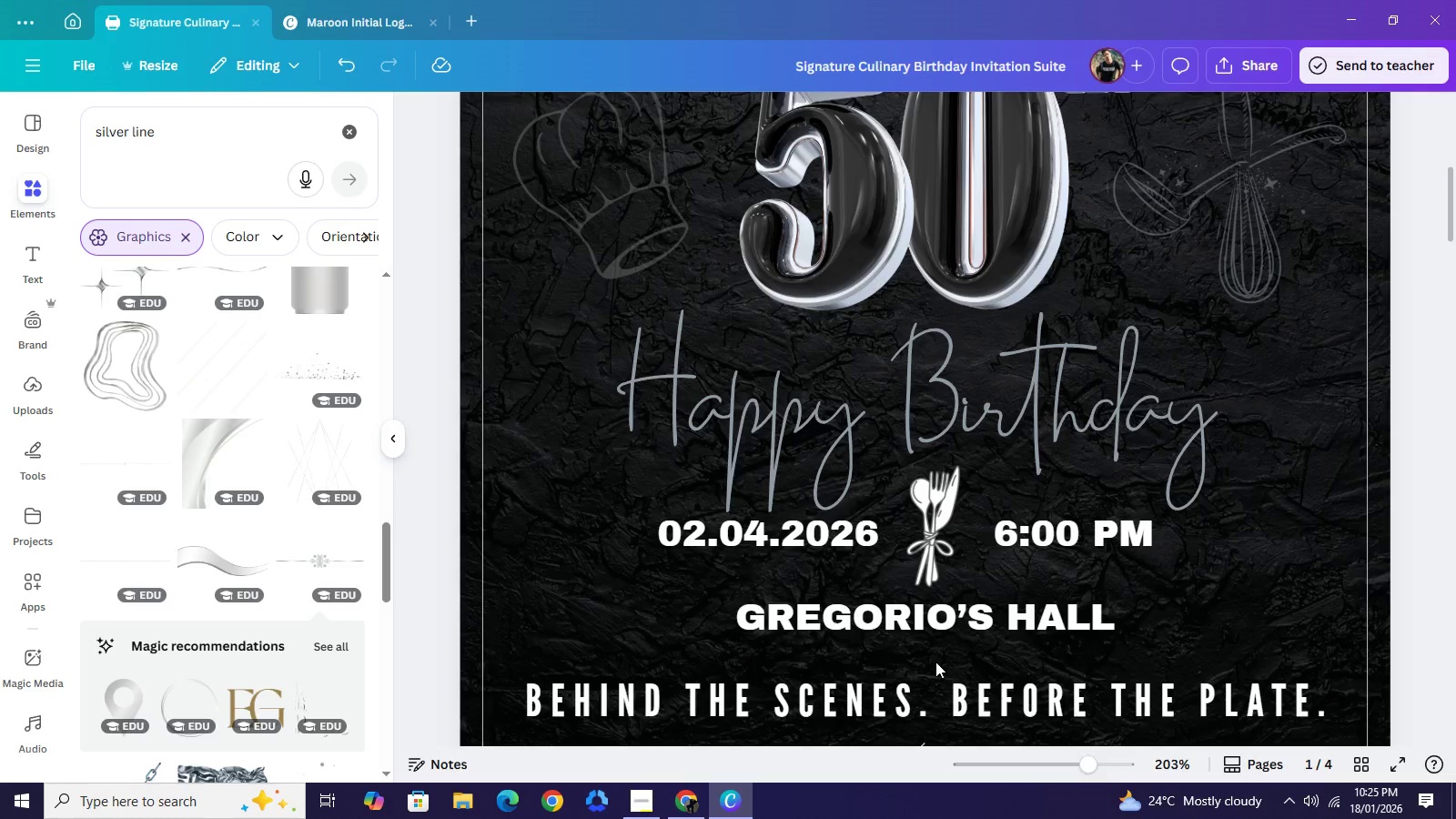 
key(Backspace)
 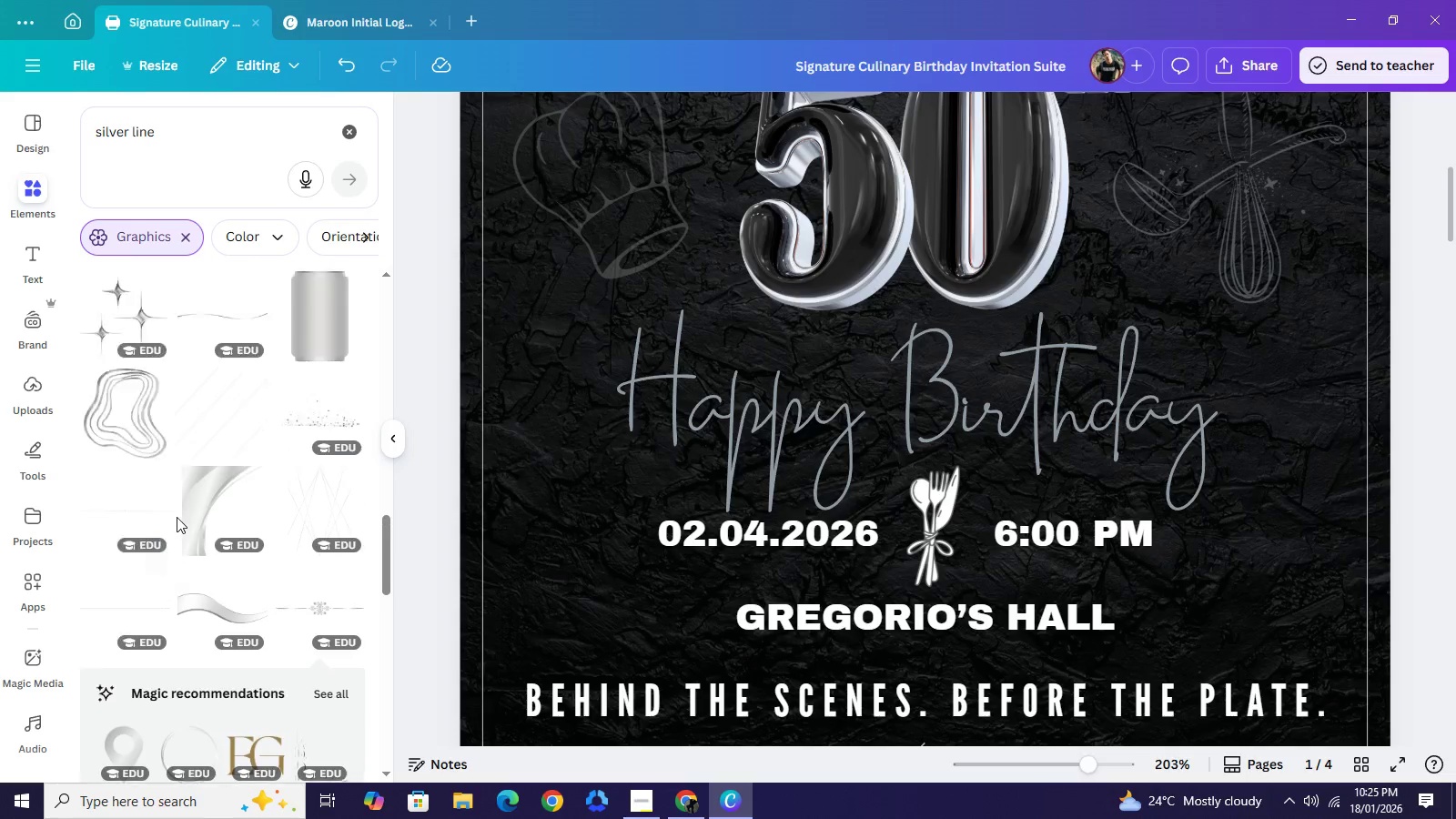 
scroll: coordinate [177, 517], scroll_direction: up, amount: 5.0
 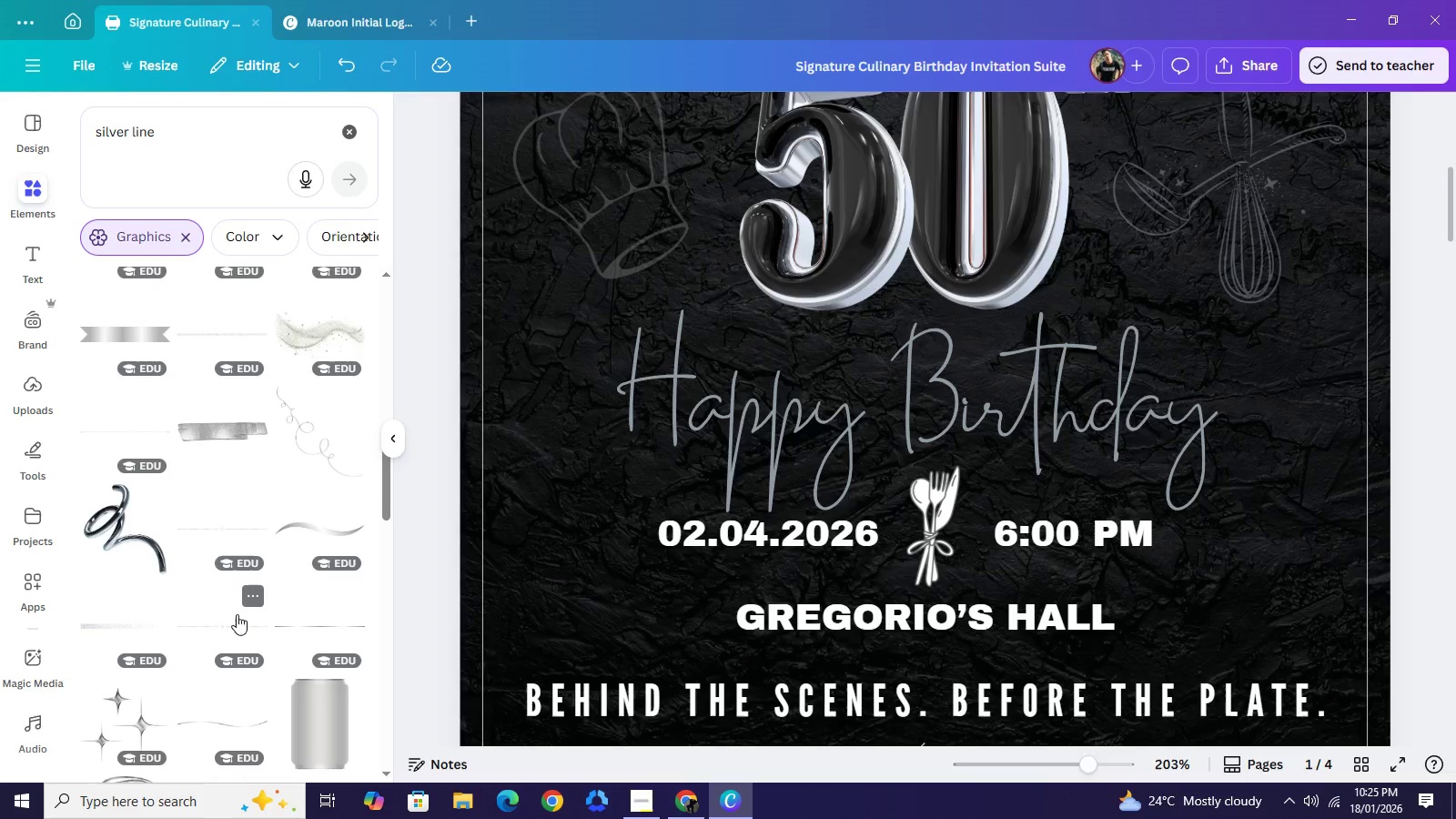 
left_click([237, 614])
 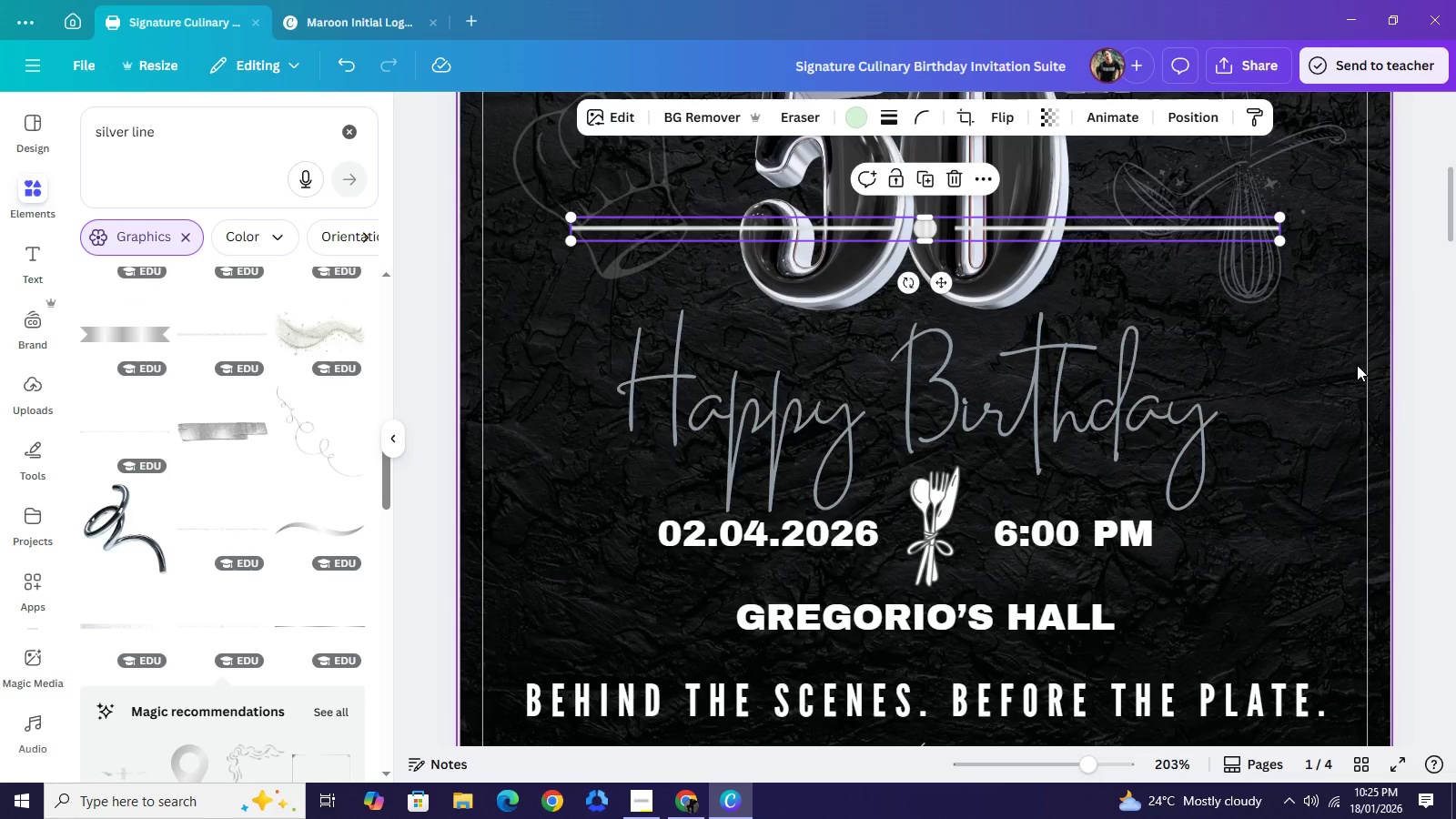 
left_click([1443, 369])
 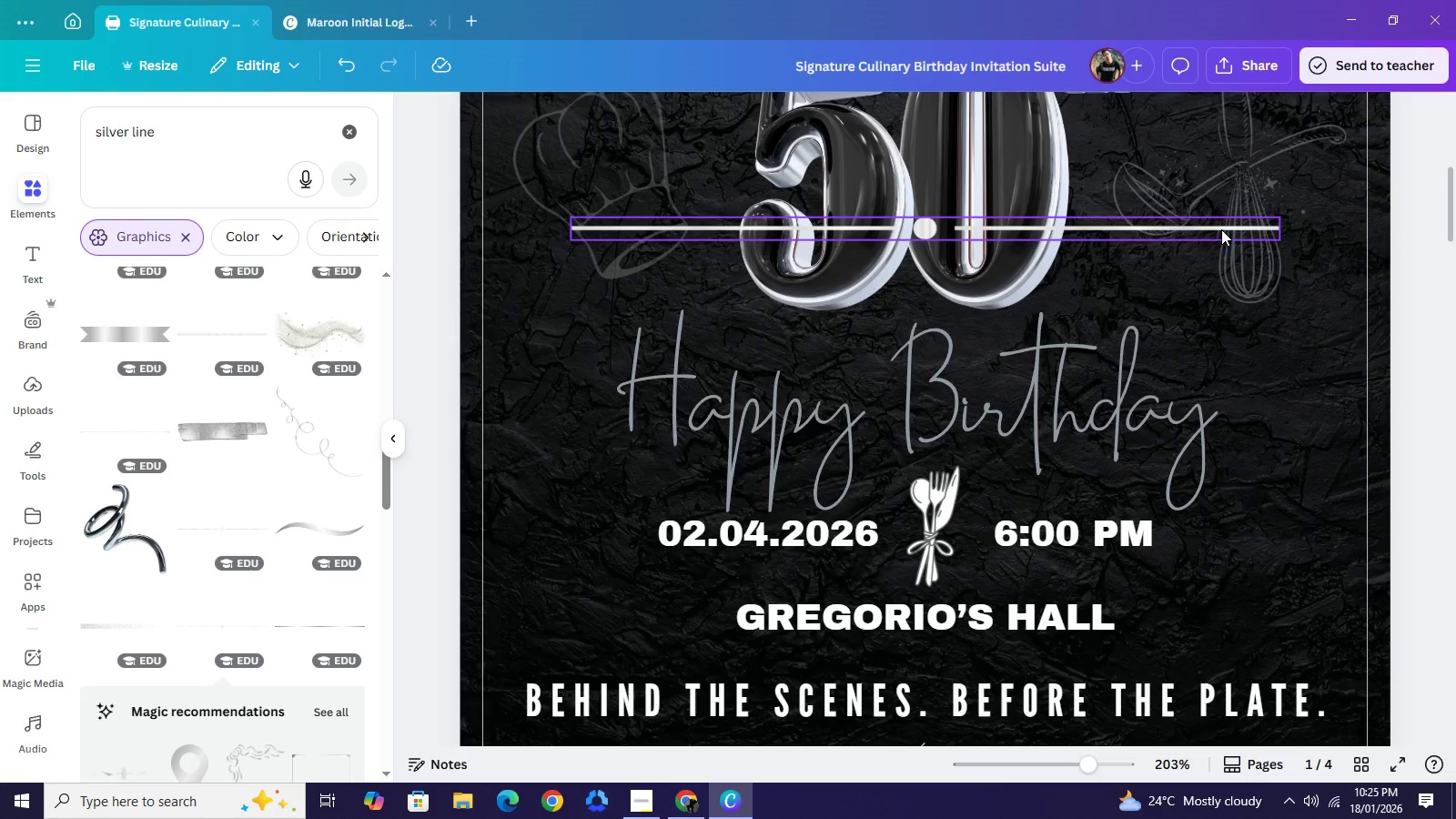 
left_click([1221, 229])
 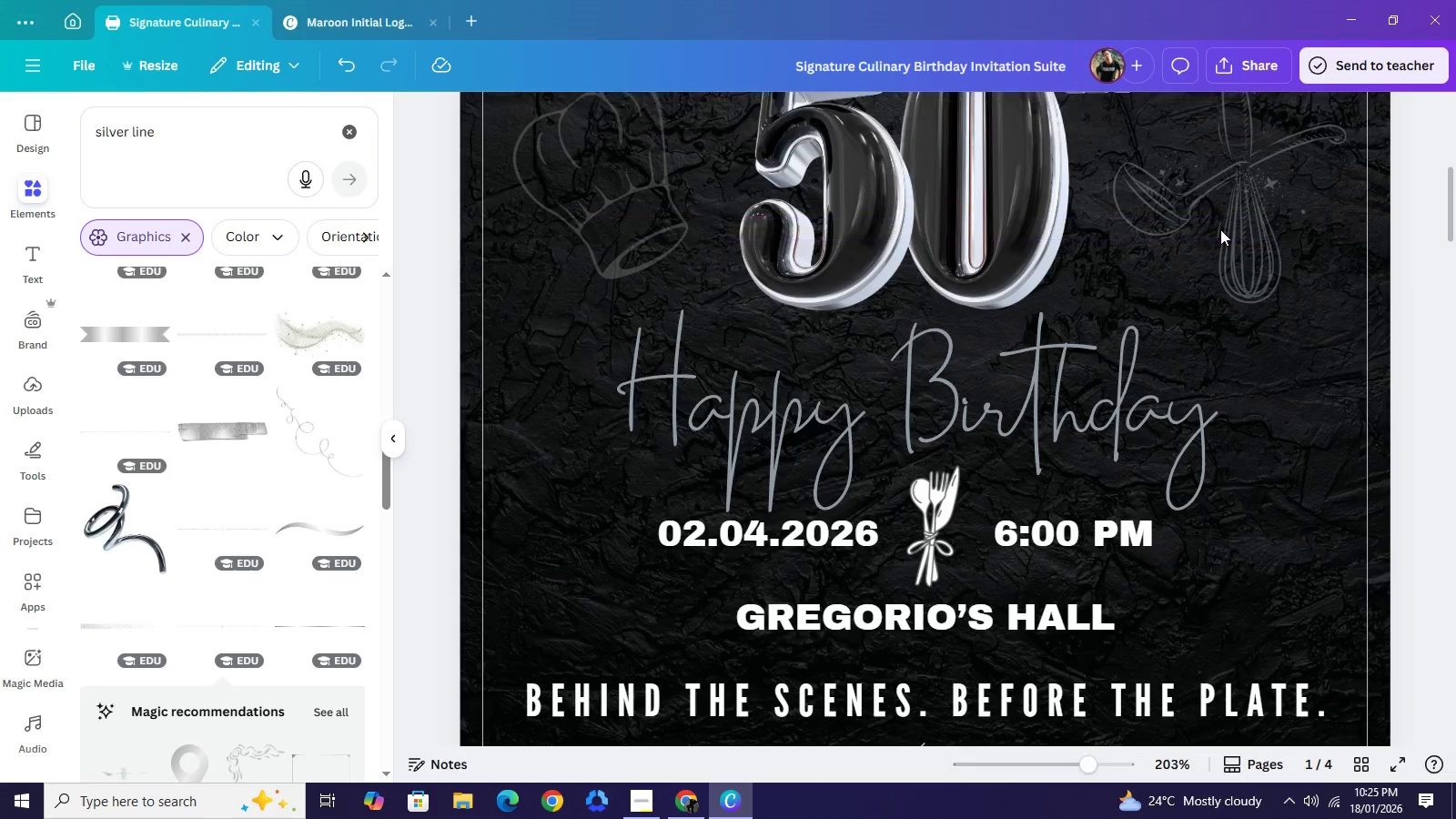 
key(Backspace)
 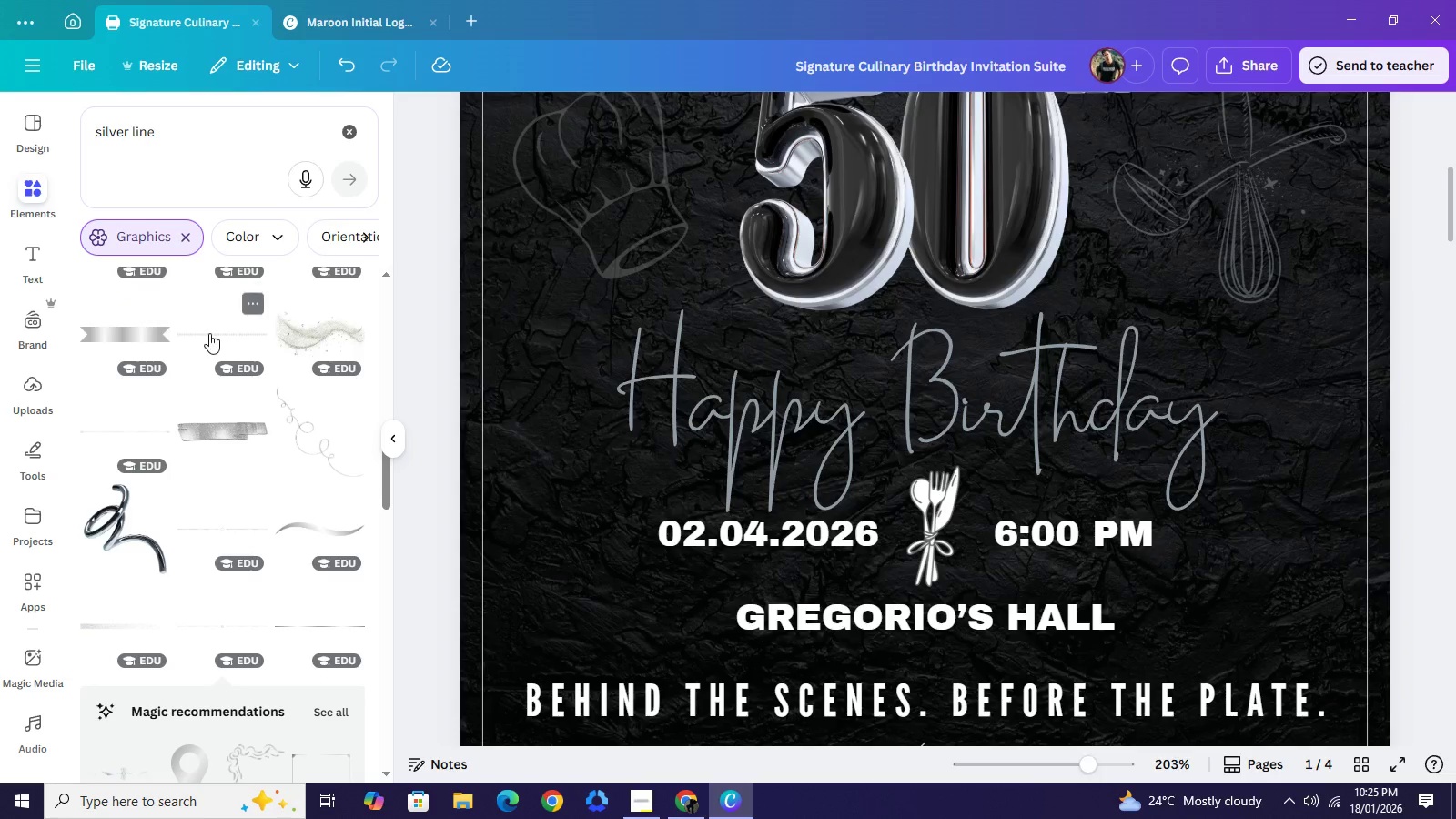 
left_click([209, 333])
 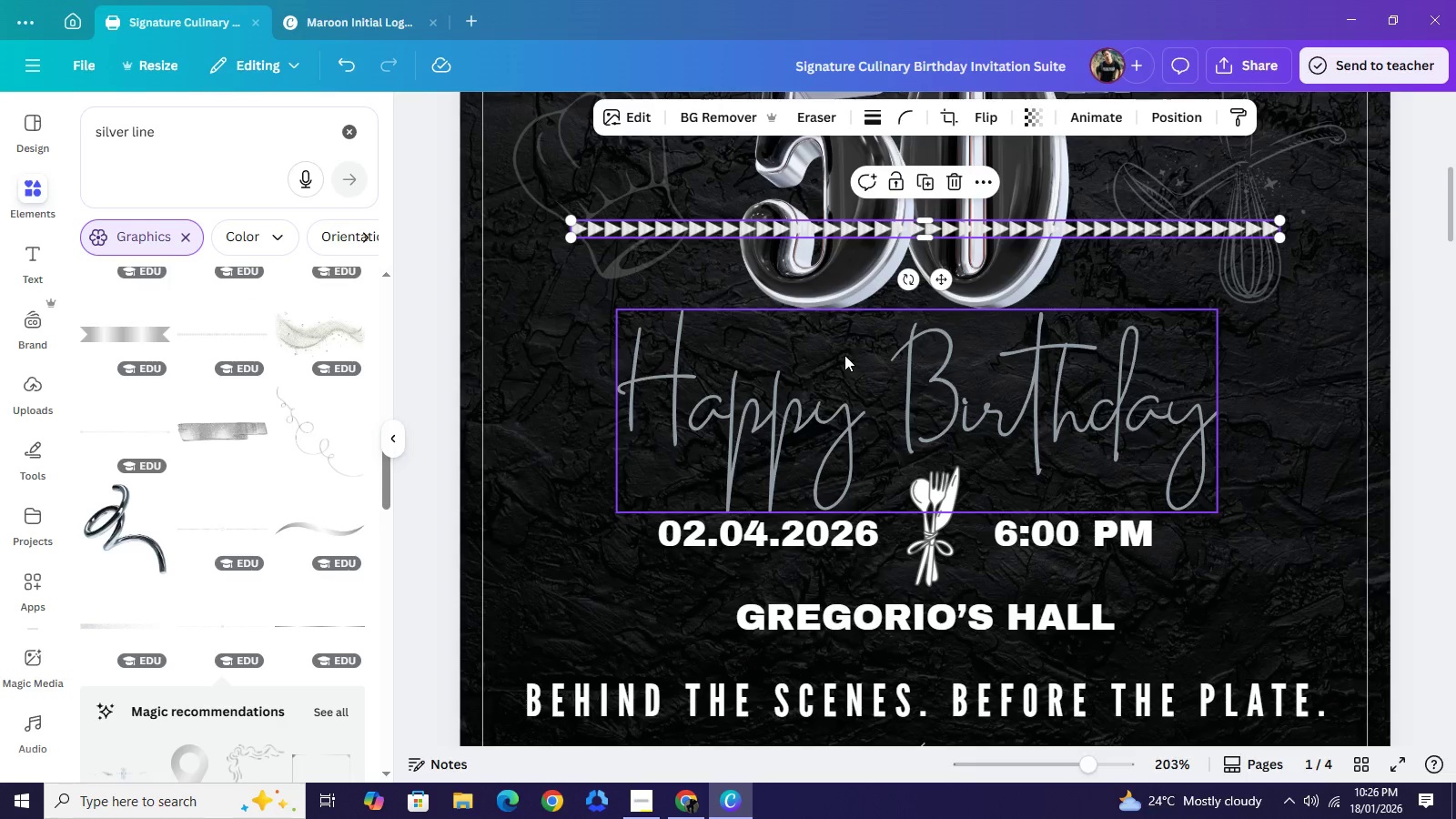 
key(Backspace)
 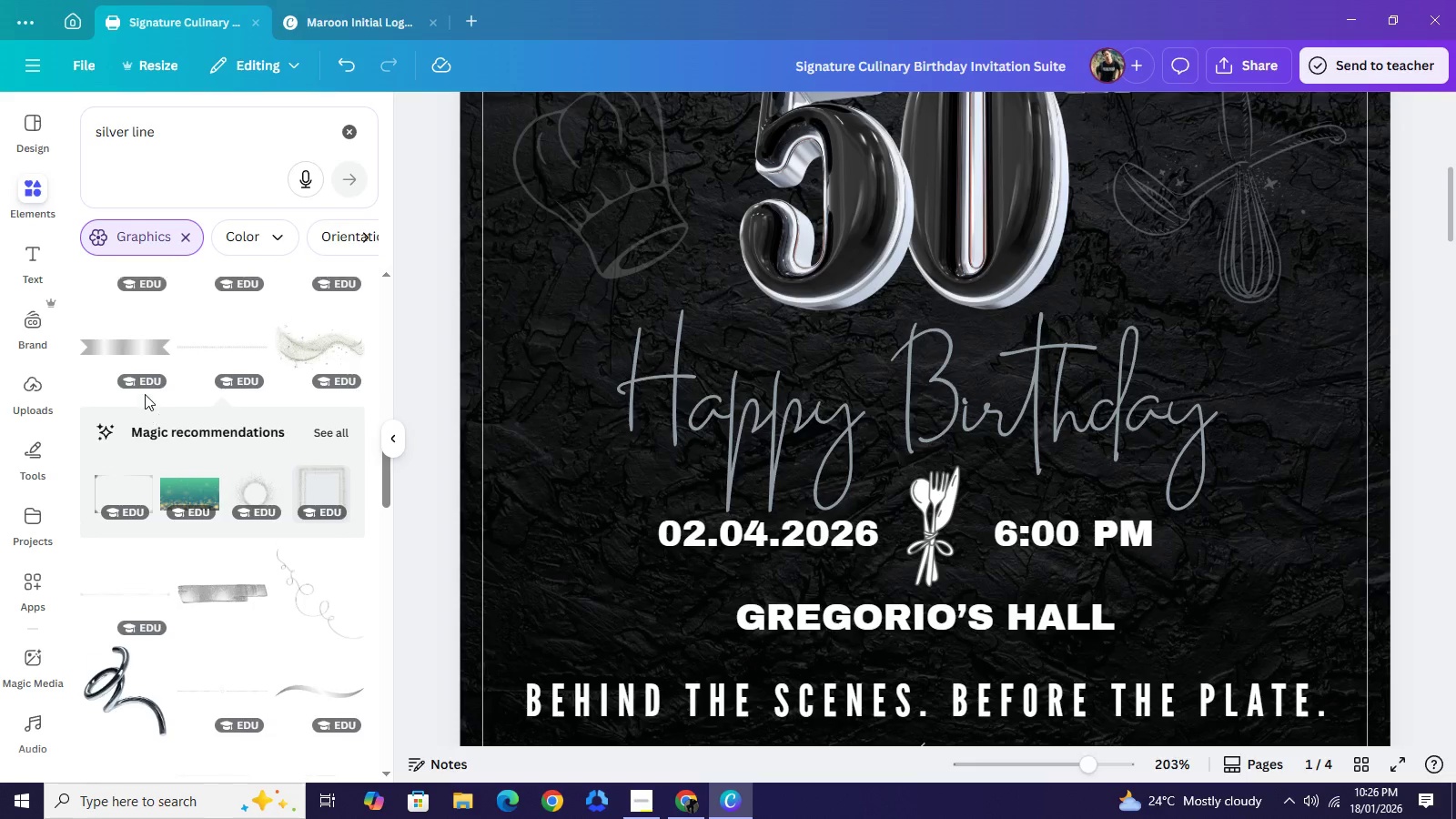 
scroll: coordinate [145, 394], scroll_direction: up, amount: 3.0
 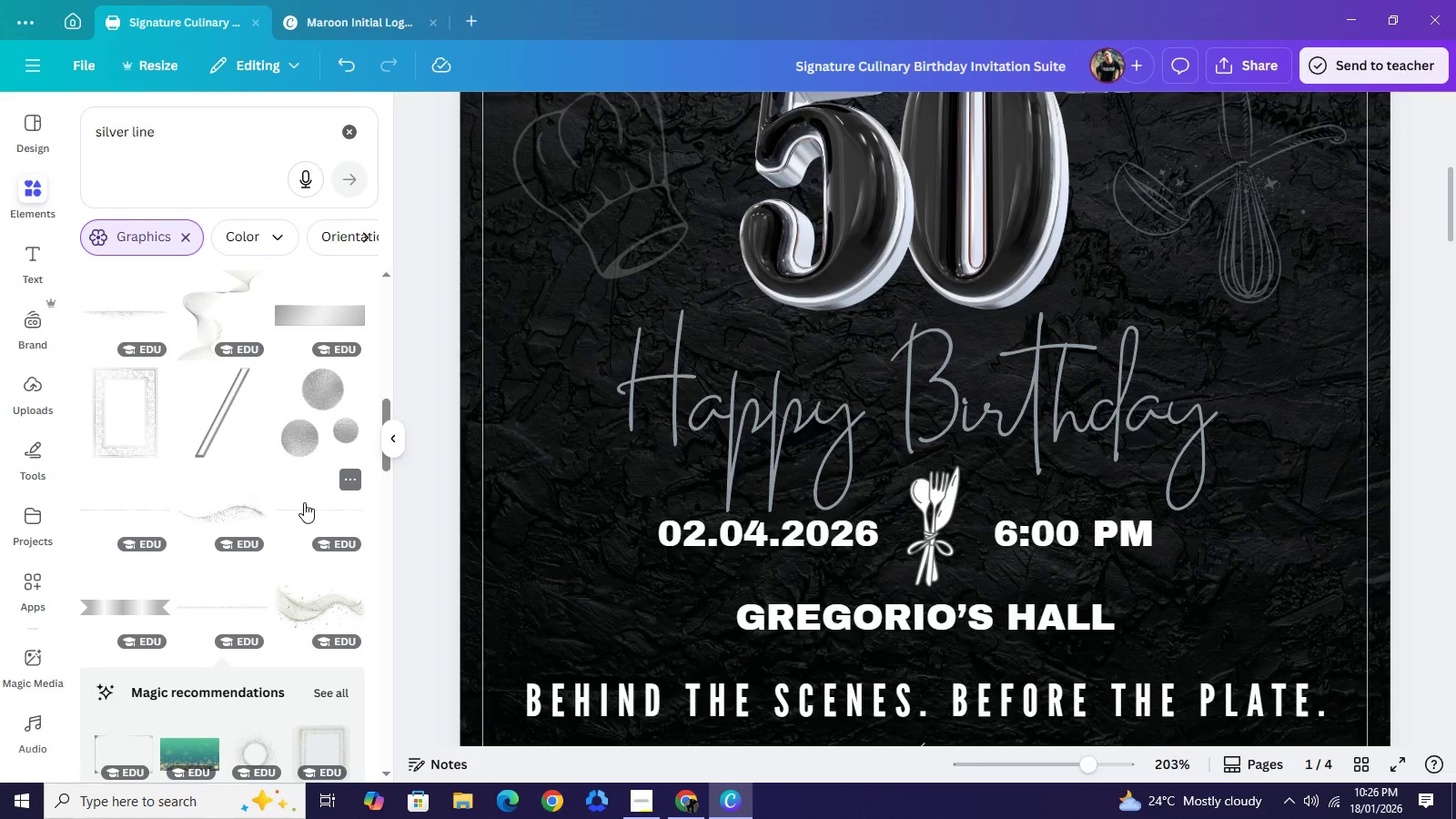 
left_click([304, 502])
 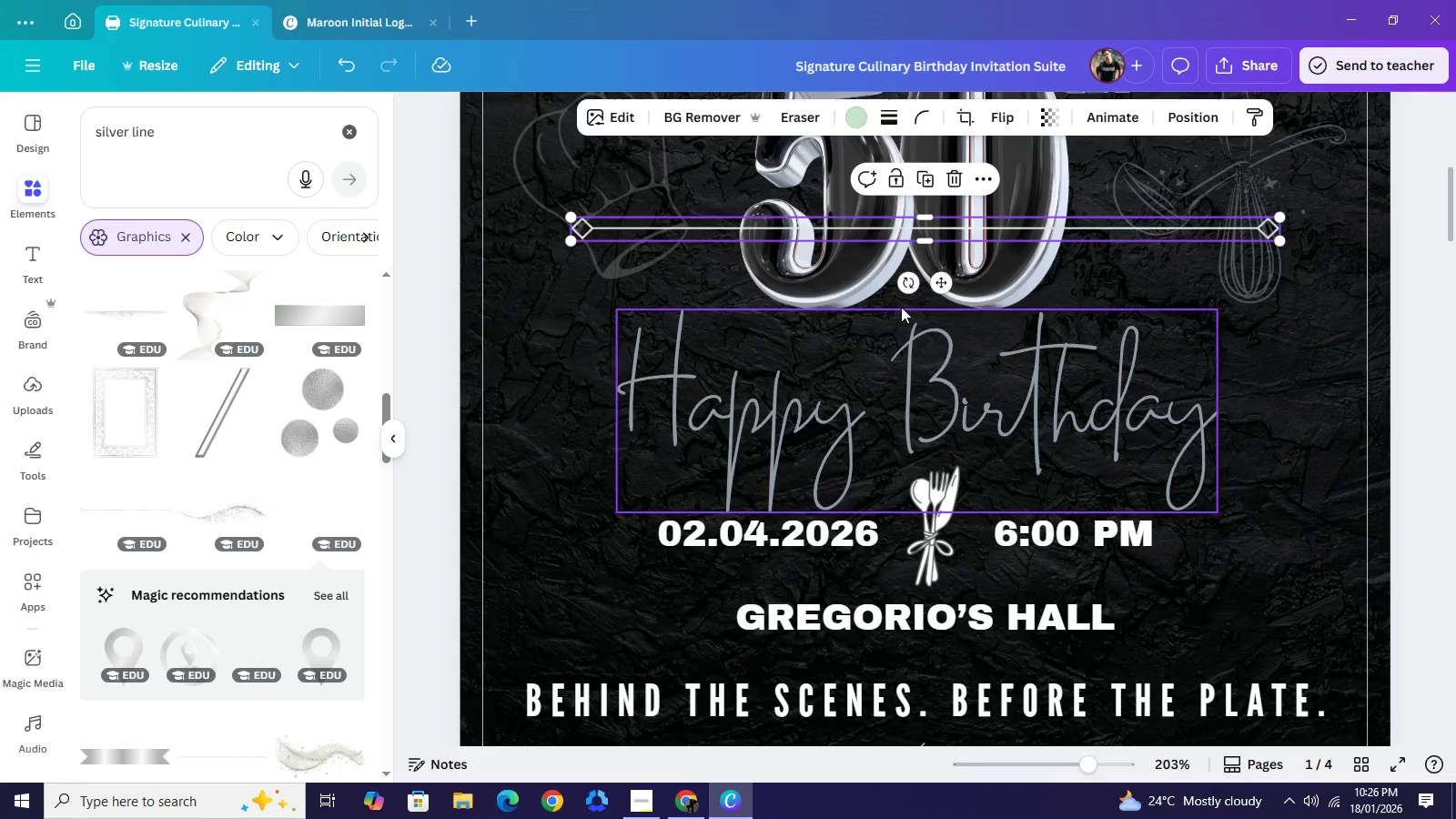 
left_click_drag(start_coordinate=[940, 288], to_coordinate=[939, 713])
 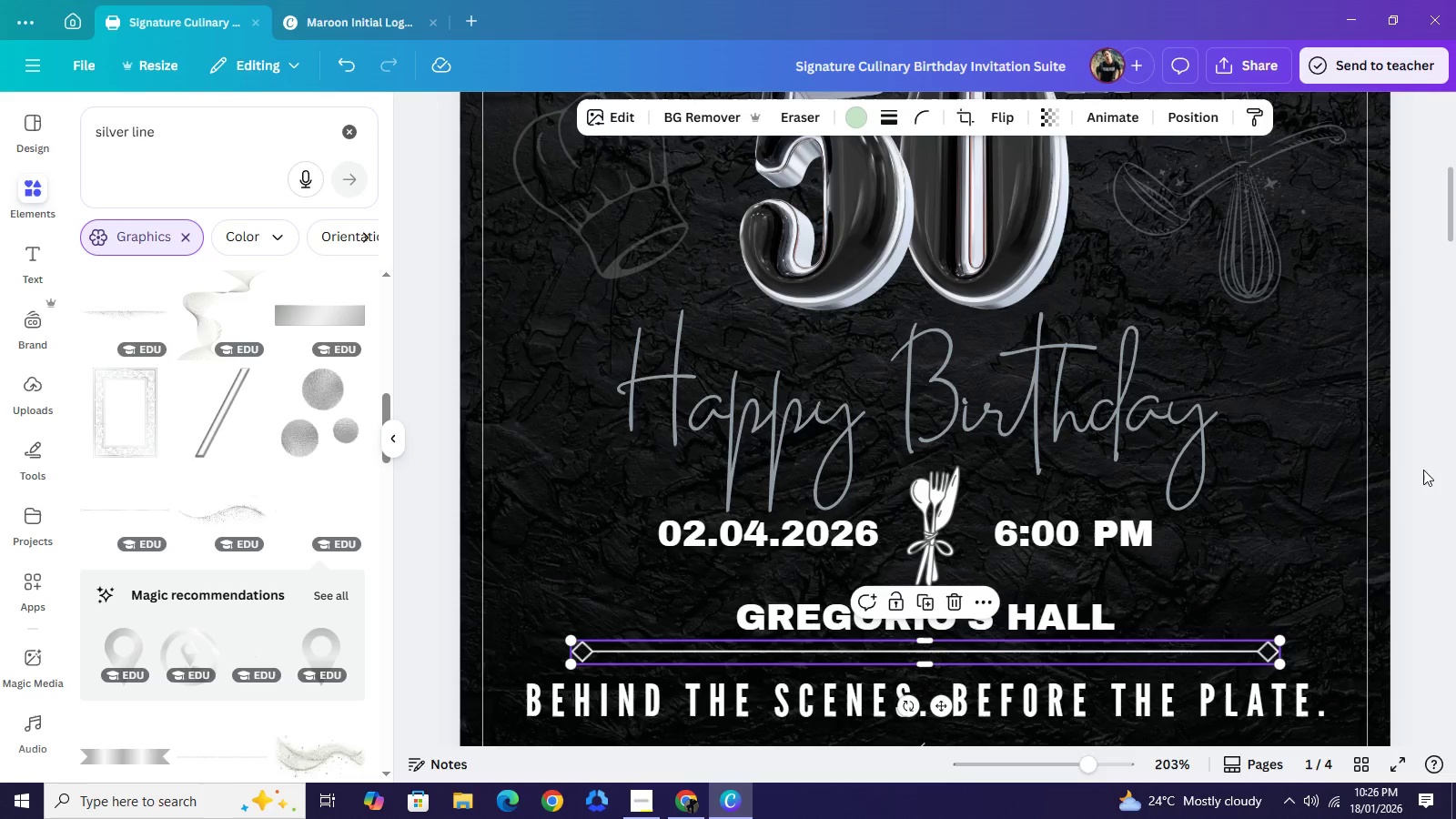 
left_click_drag(start_coordinate=[1425, 456], to_coordinate=[1423, 469])
 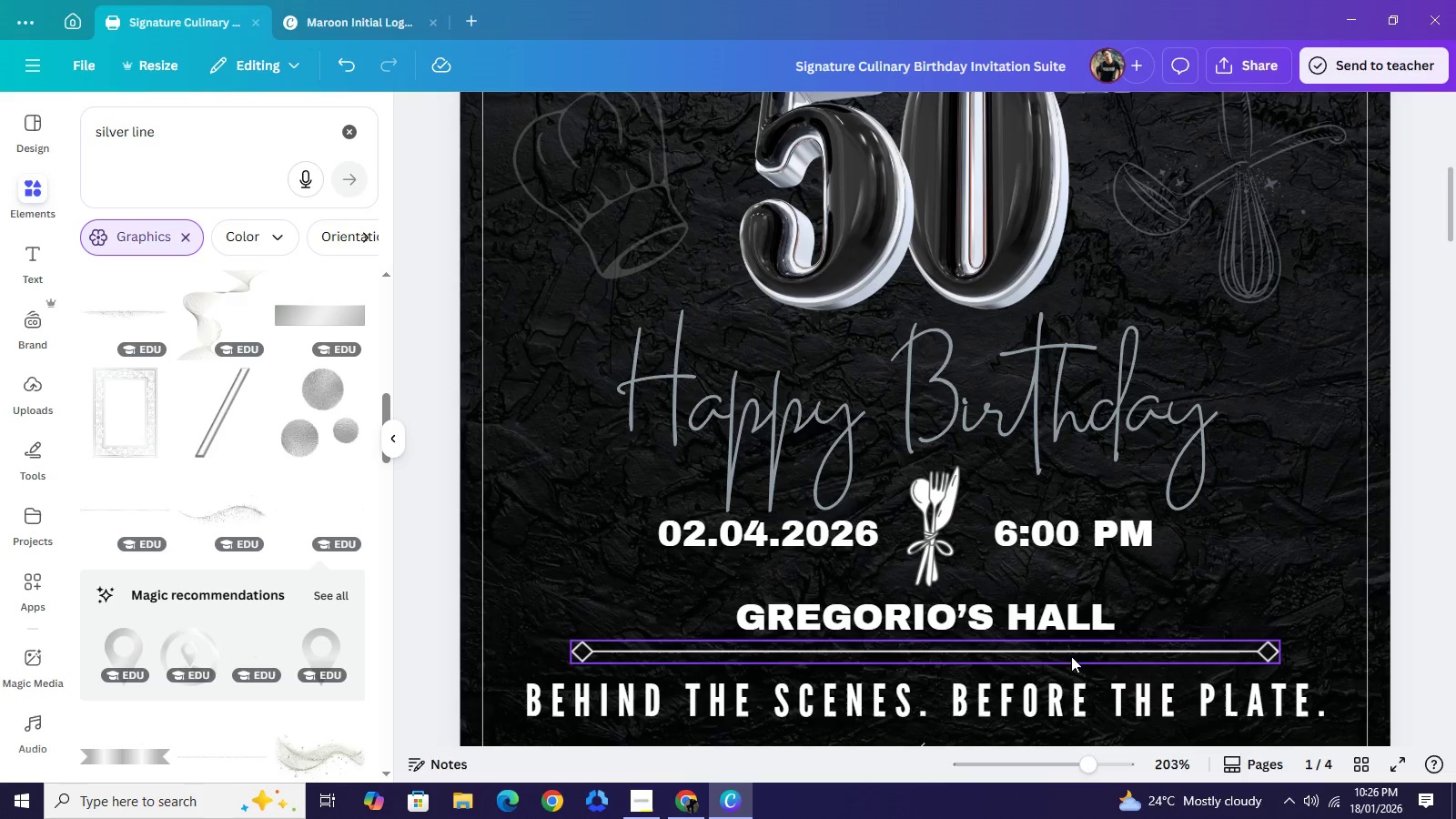 
left_click([1070, 652])
 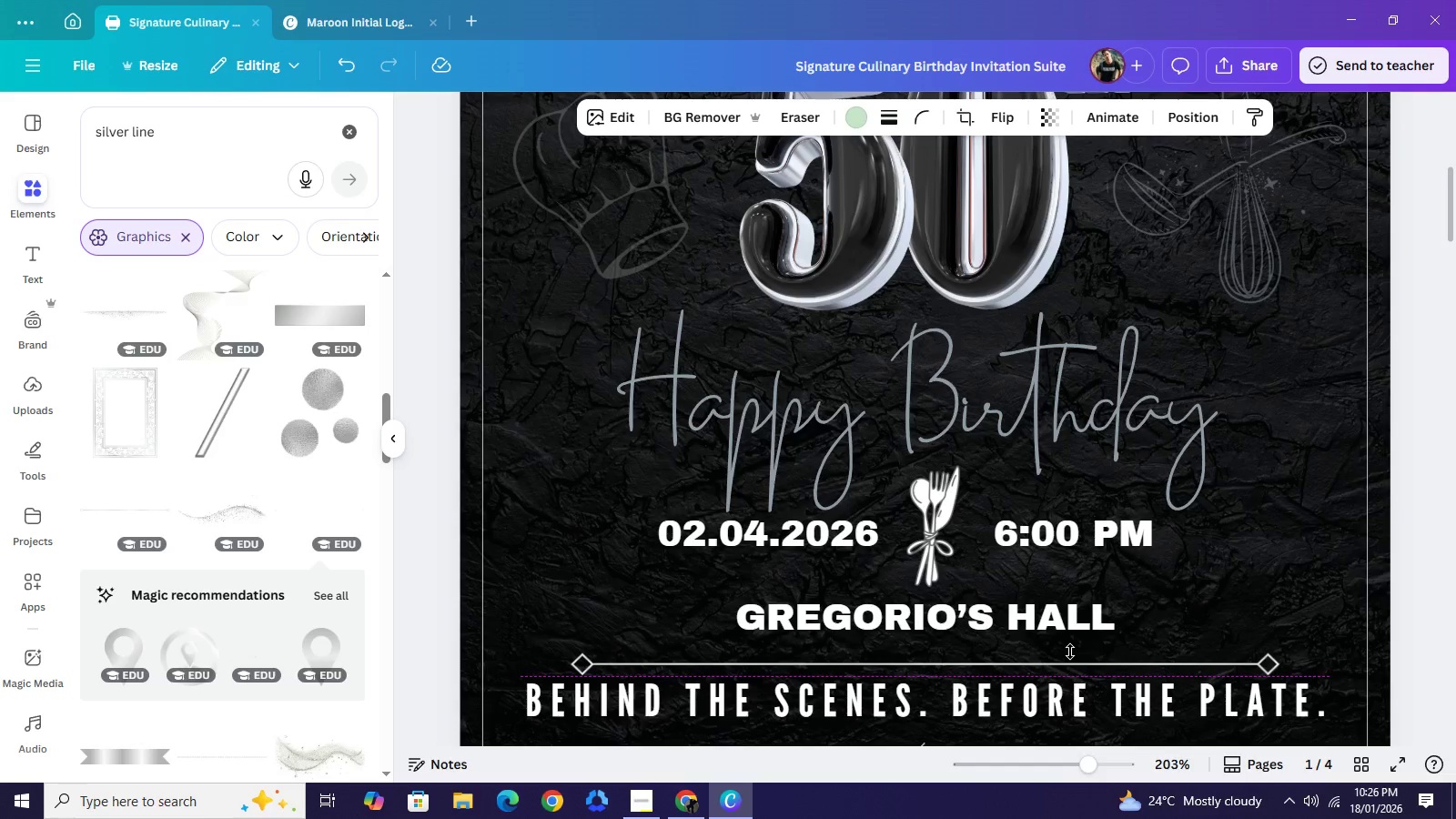 
key(ArrowDown)
 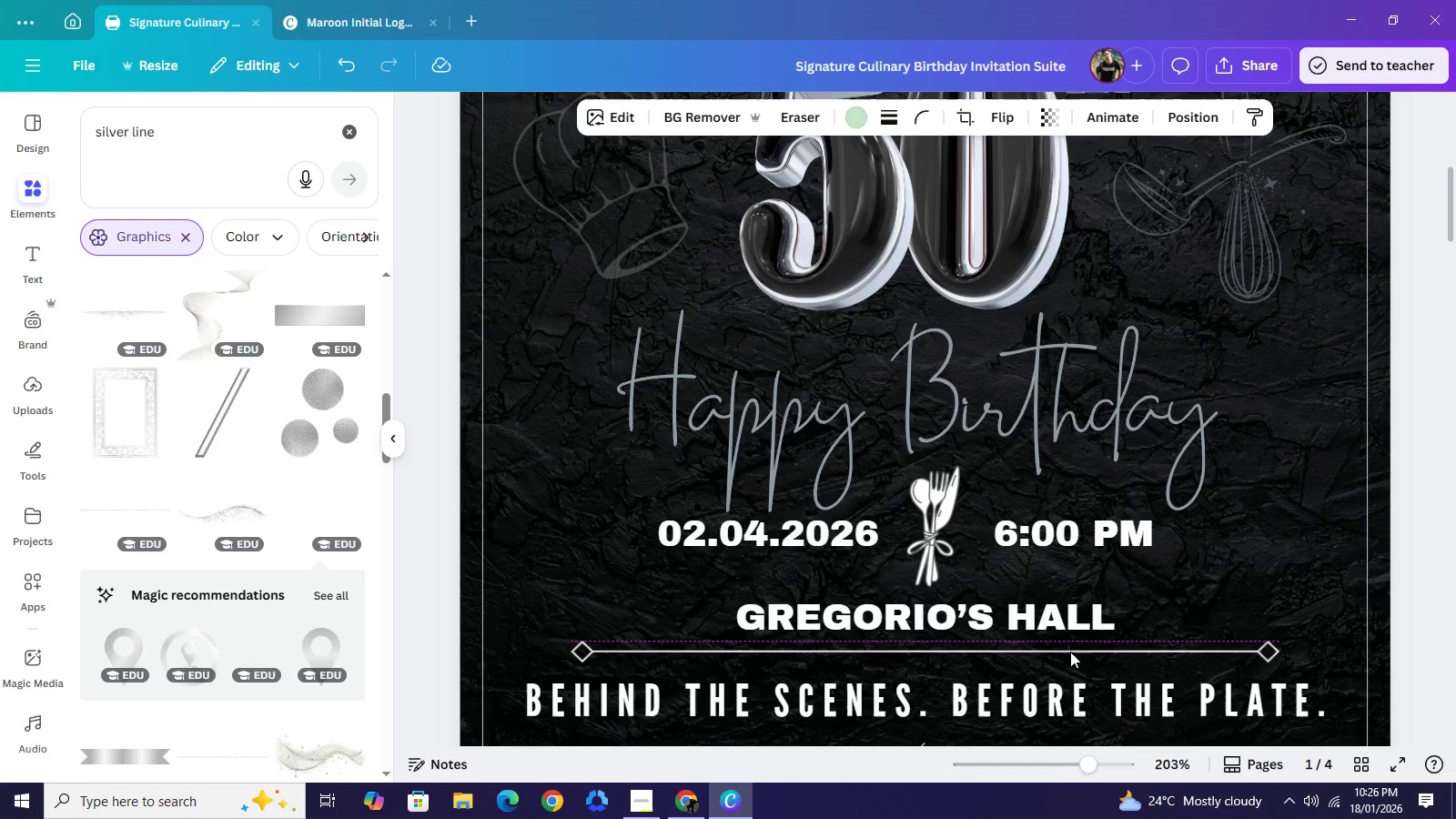 
key(ArrowUp)
 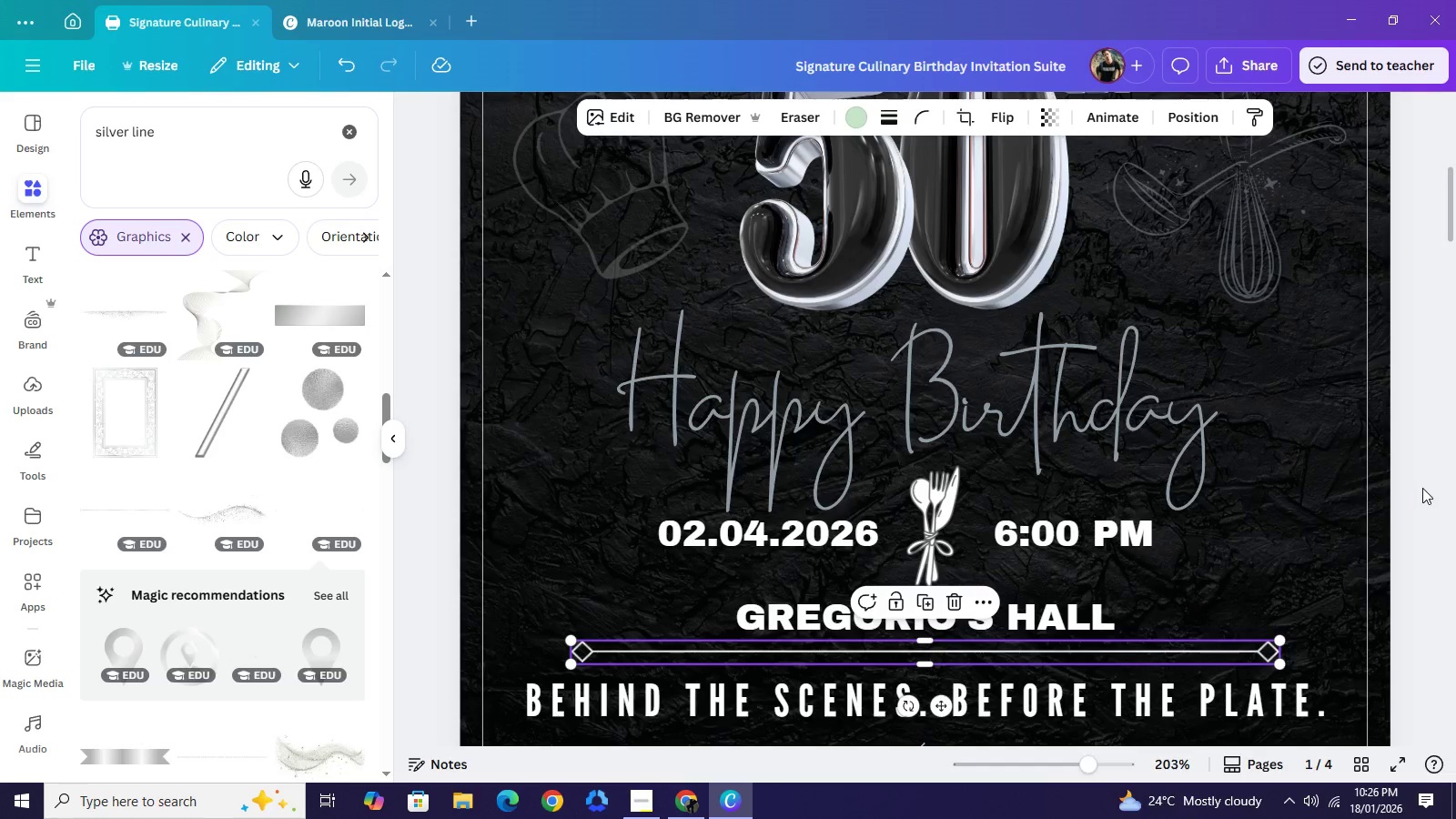 
left_click([1423, 488])
 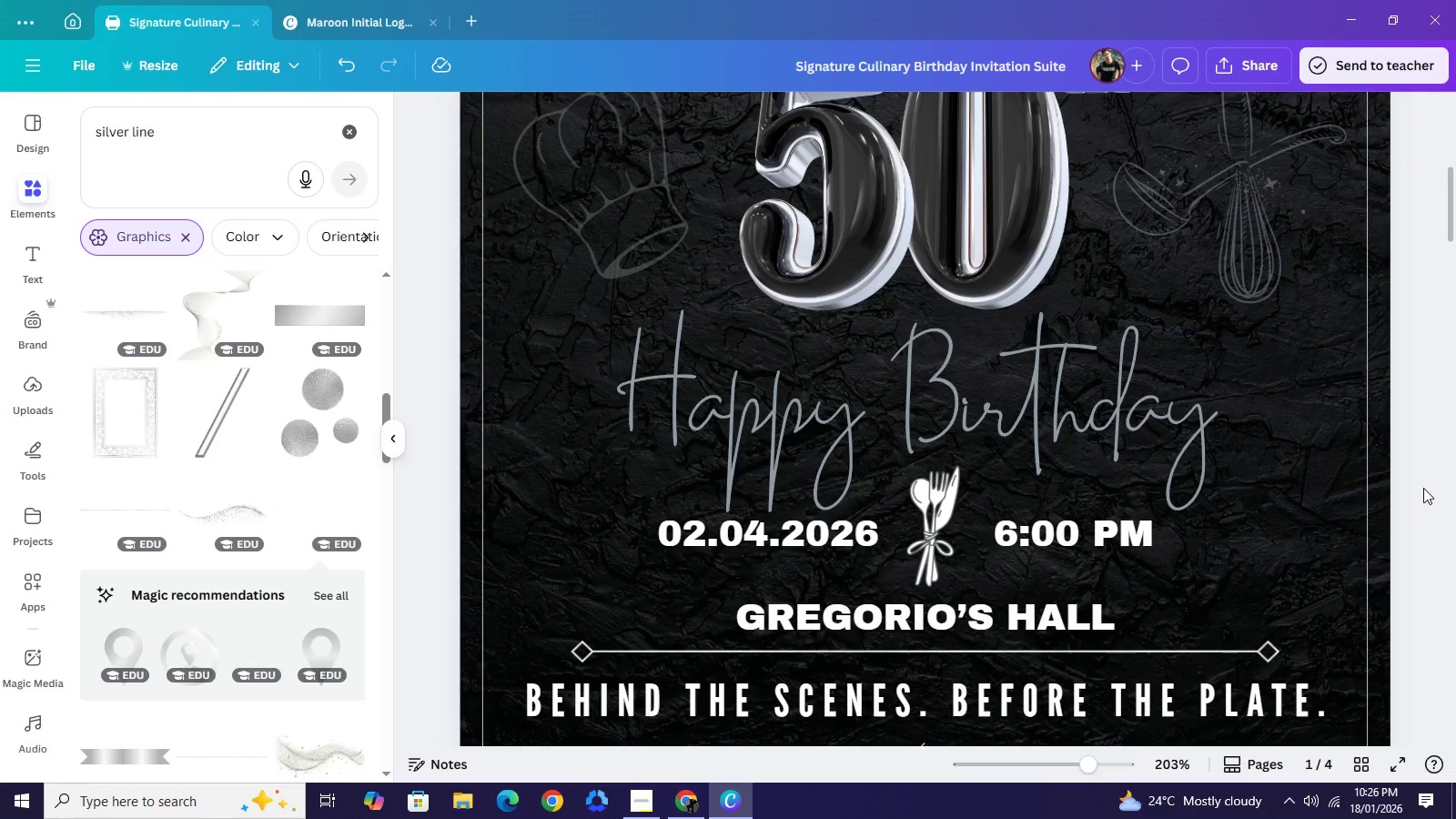 
left_click([1423, 488])
 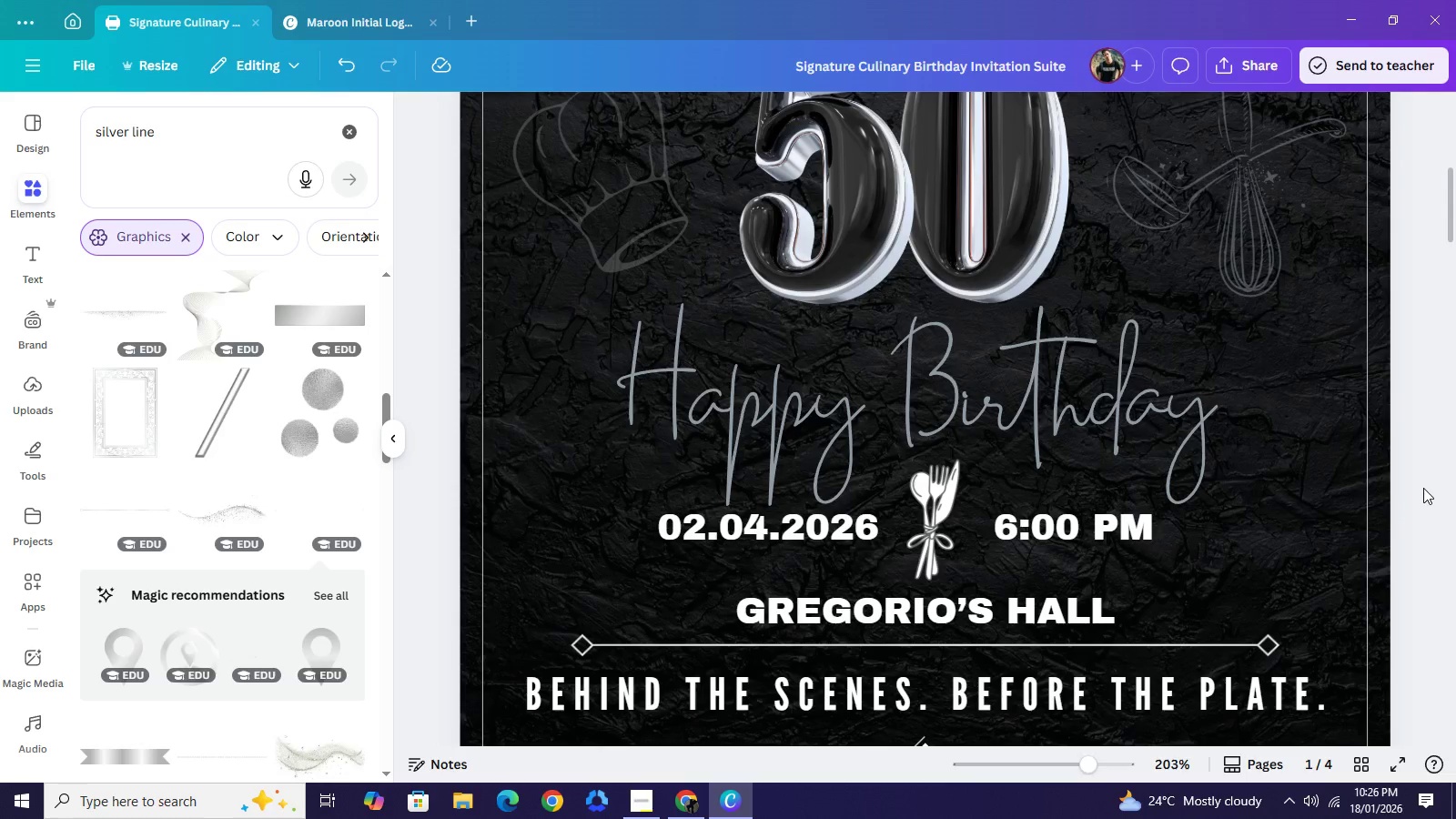 
scroll: coordinate [1423, 487], scroll_direction: down, amount: 2.0
 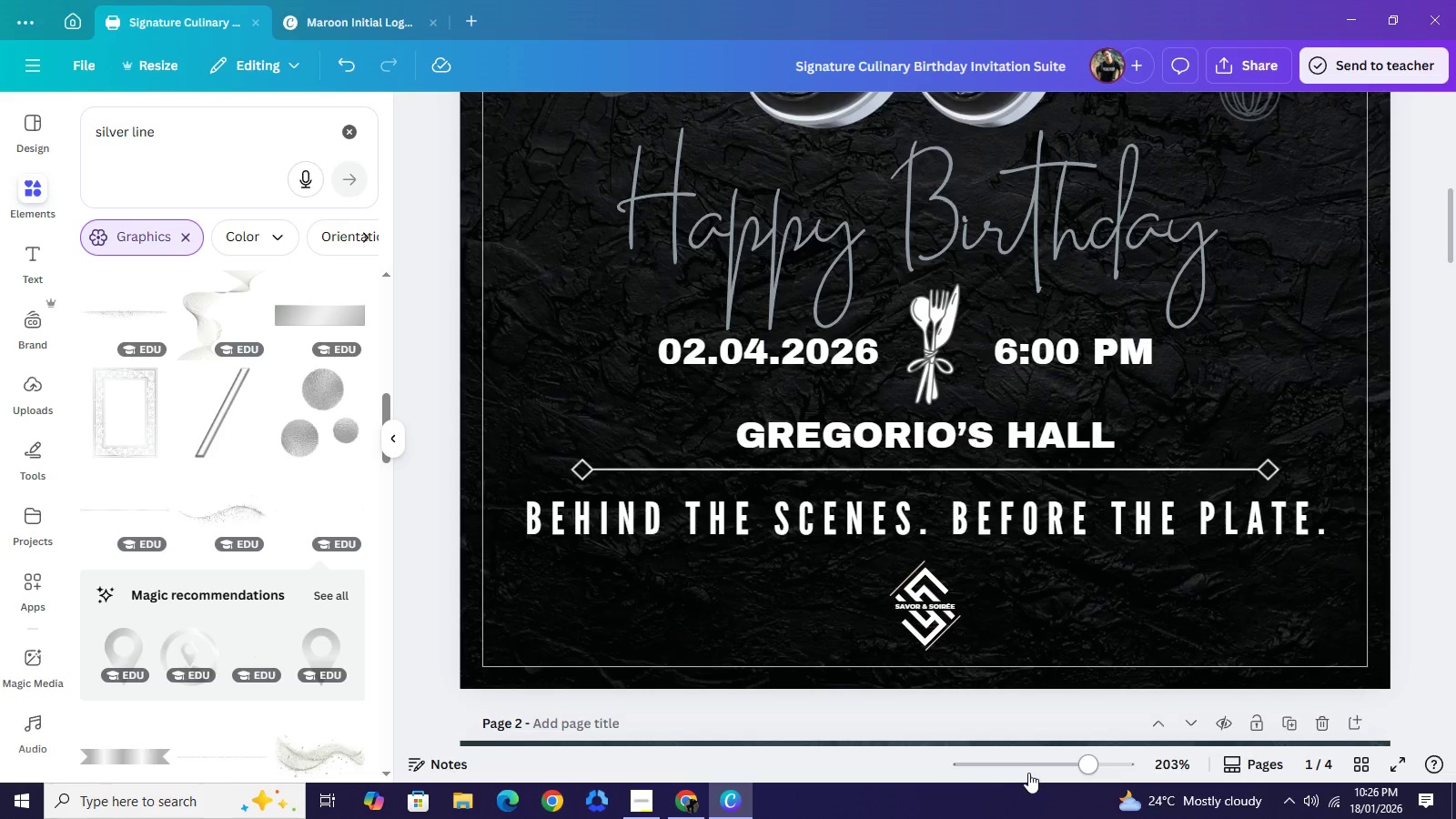 
left_click([1028, 761])
 